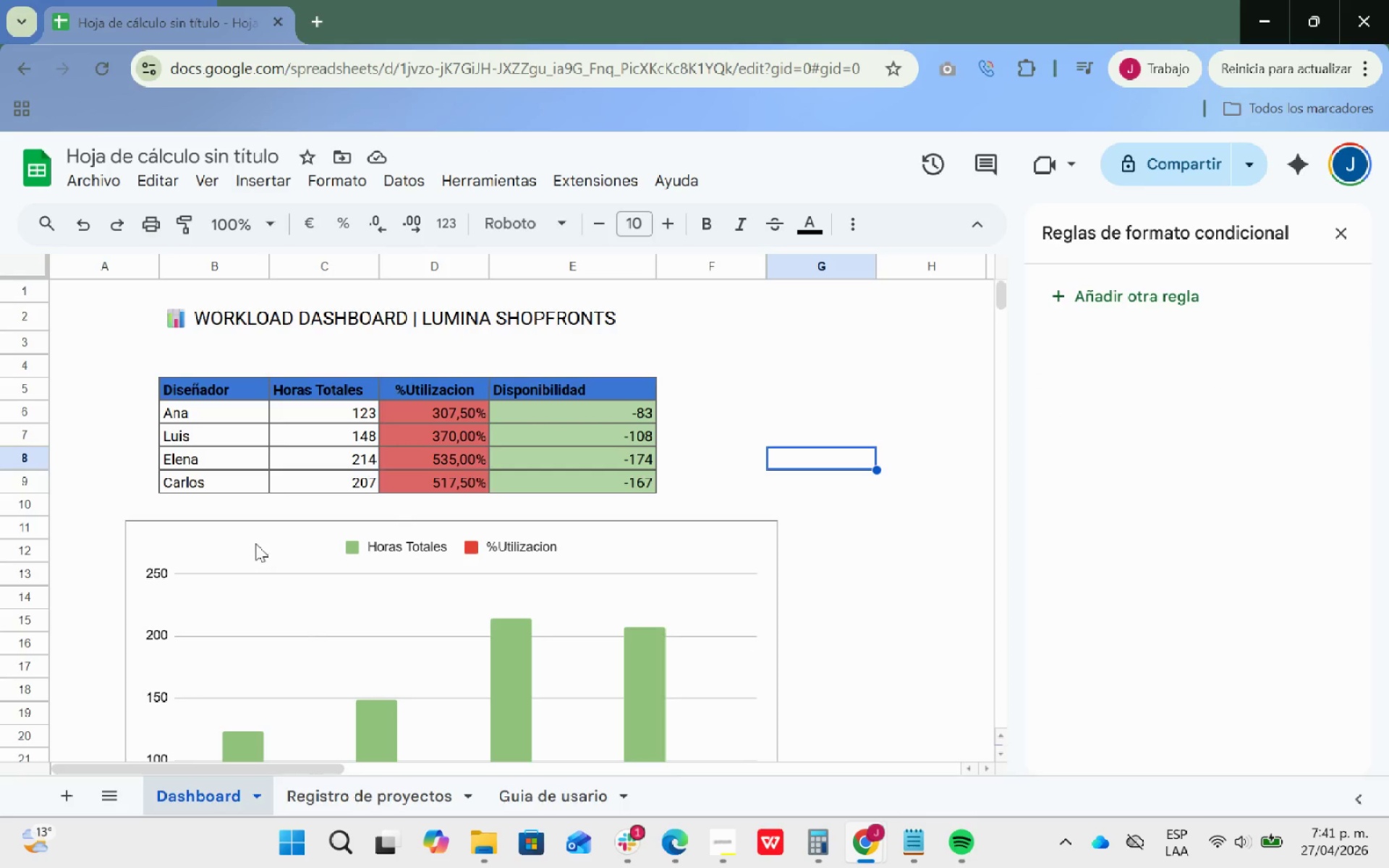 
scroll: coordinate [57, 500], scroll_direction: down, amount: 3.0
 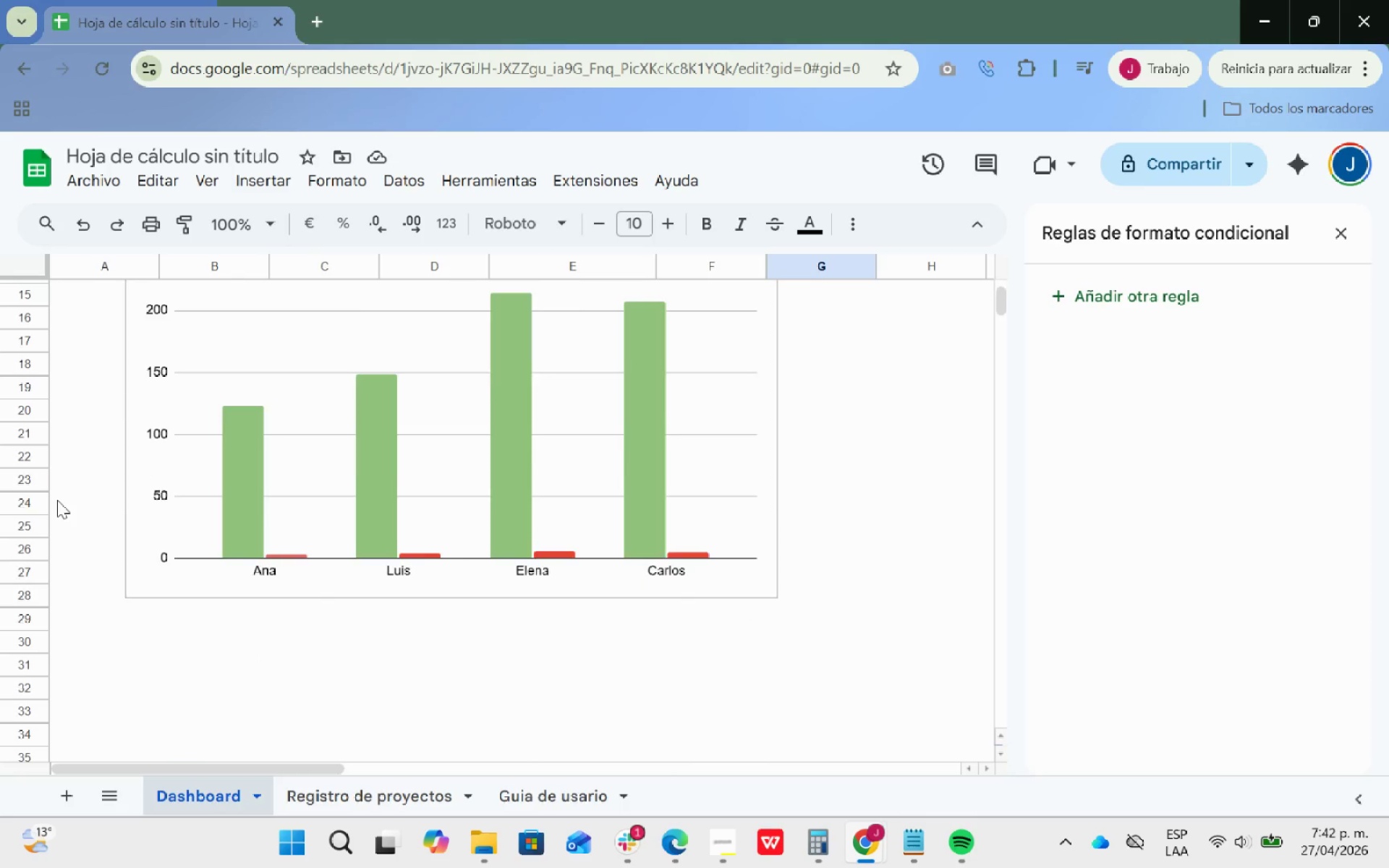 
scroll: coordinate [57, 500], scroll_direction: up, amount: 4.0
 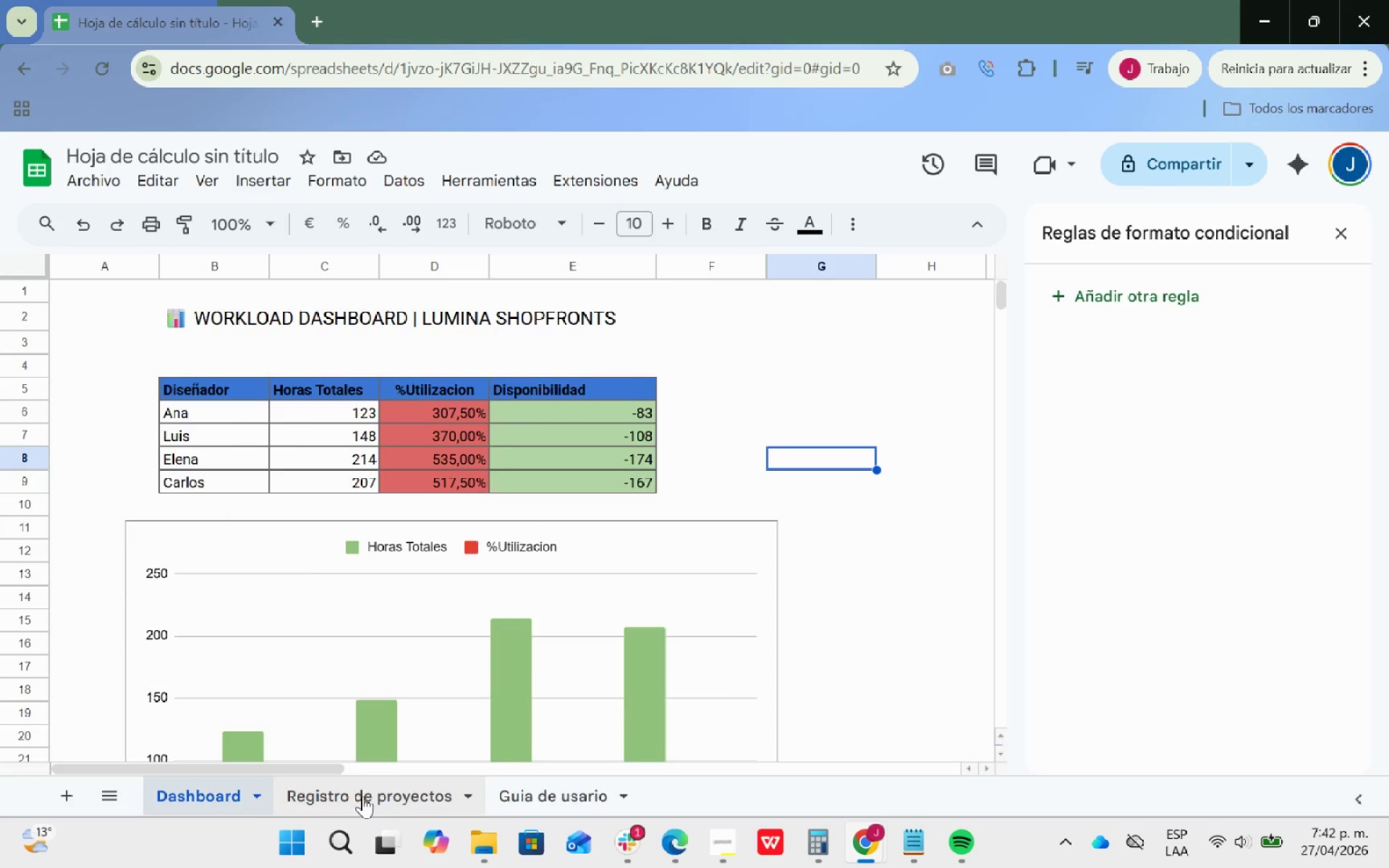 
left_click([357, 783])
 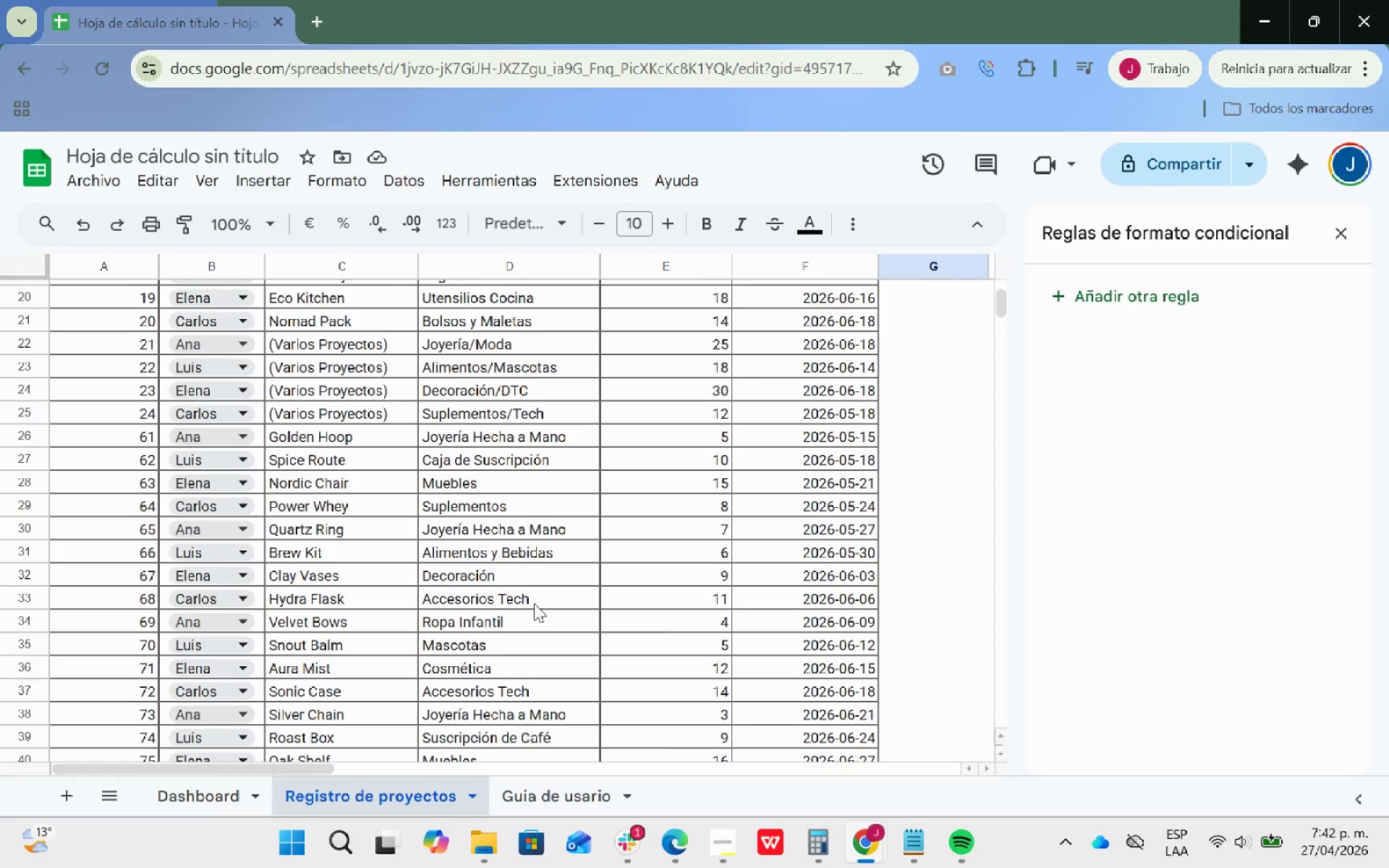 
scroll: coordinate [532, 595], scroll_direction: up, amount: 28.0
 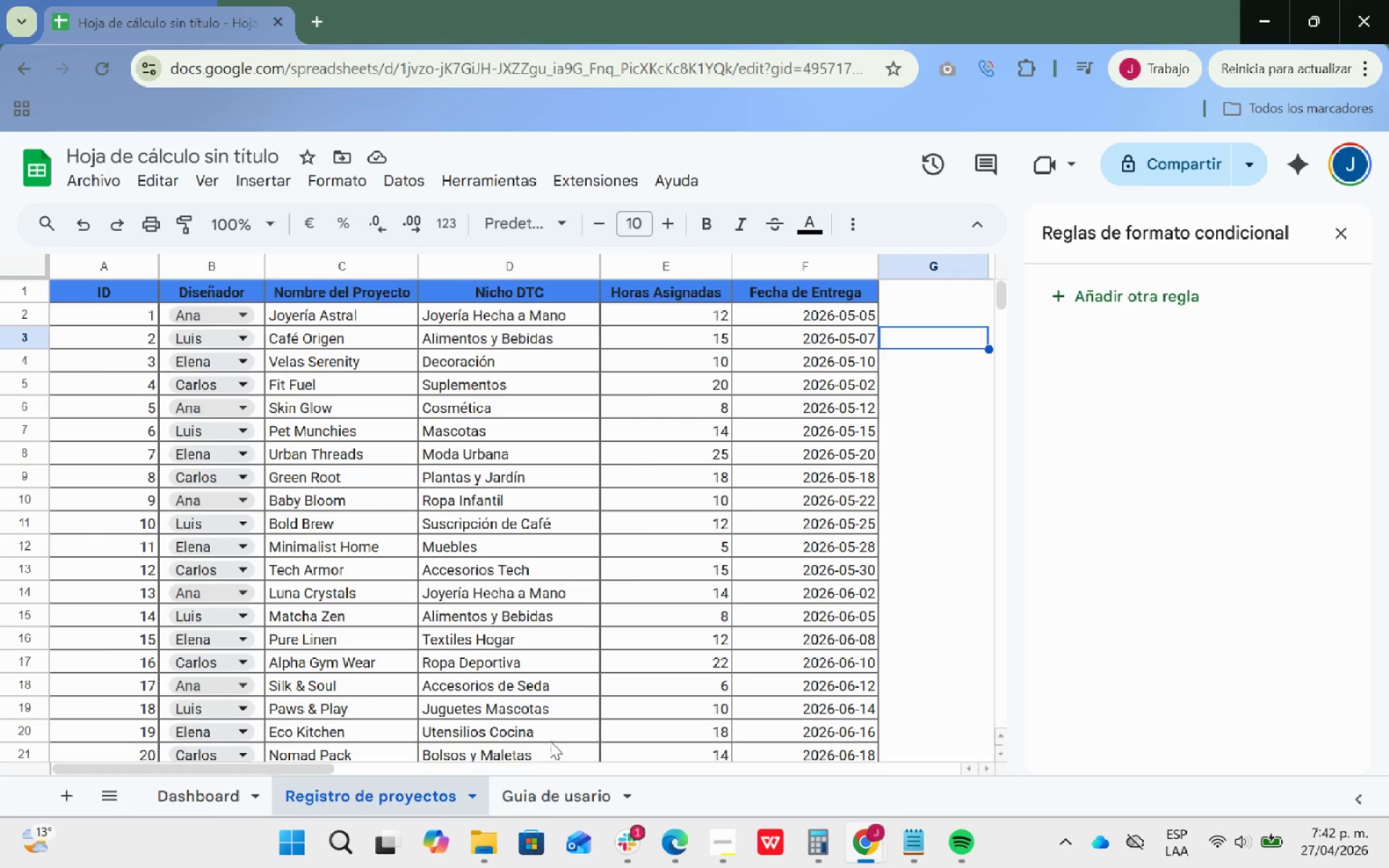 
left_click([536, 786])
 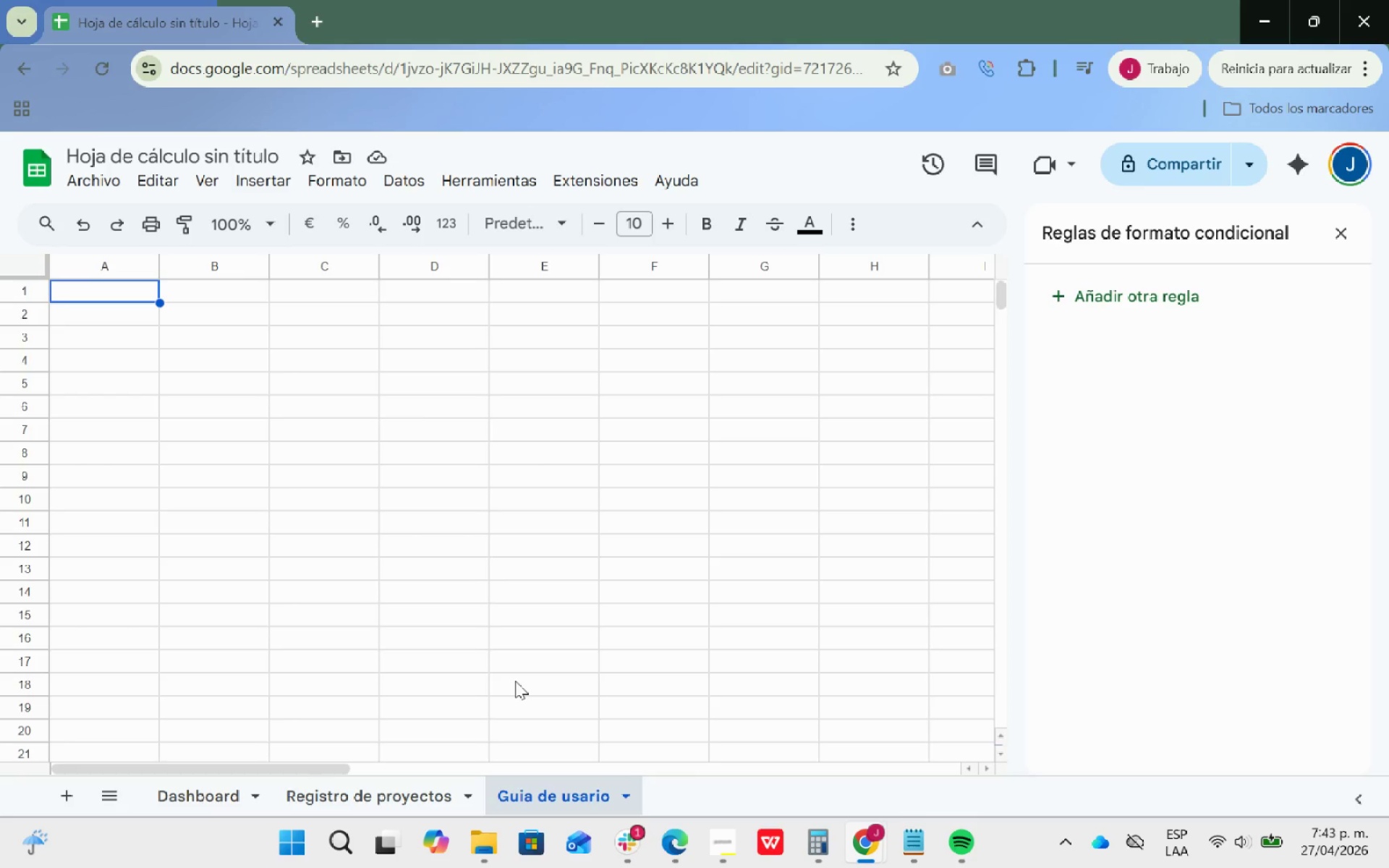 
wait(70.88)
 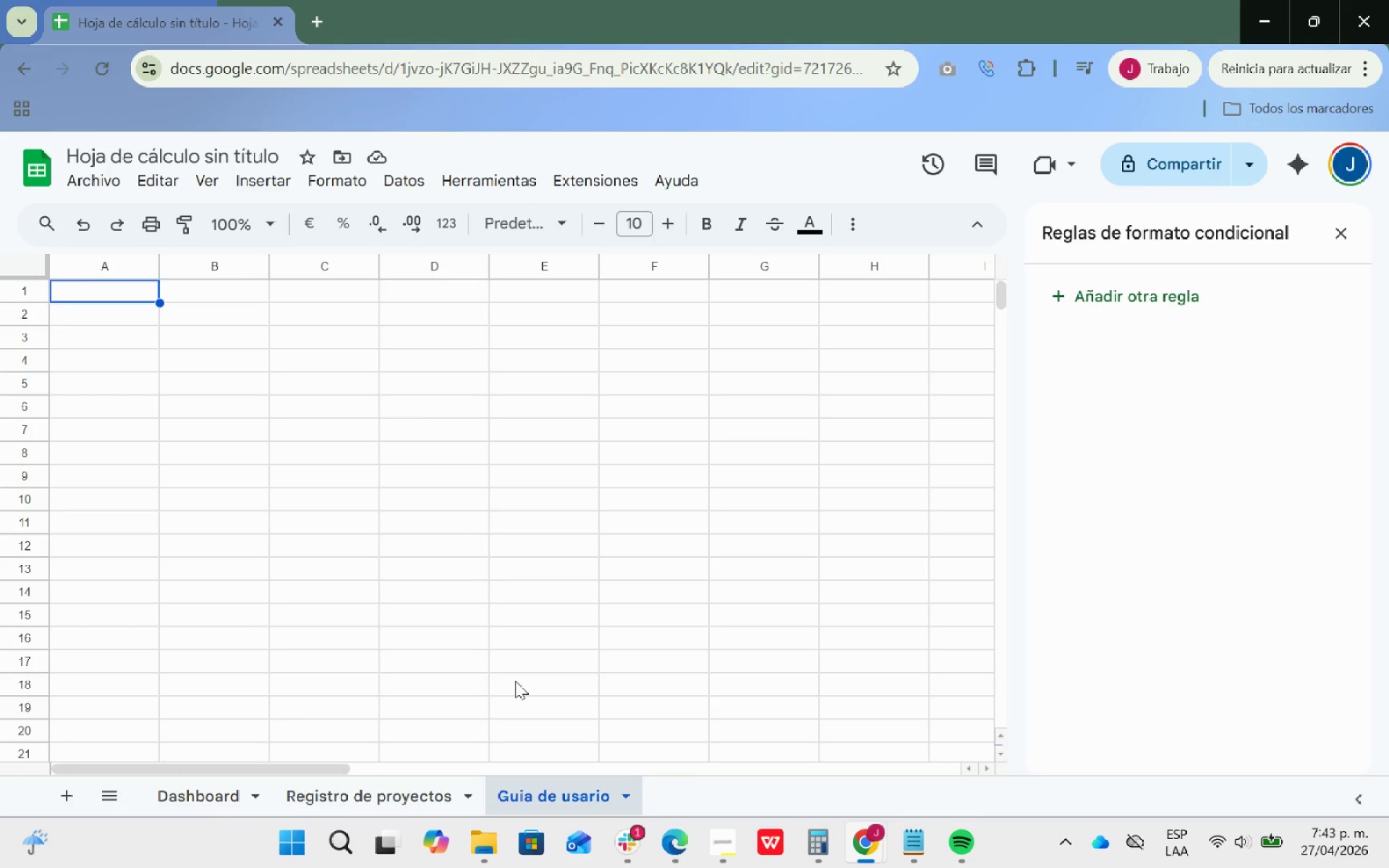 
key(Alt+Tab)
 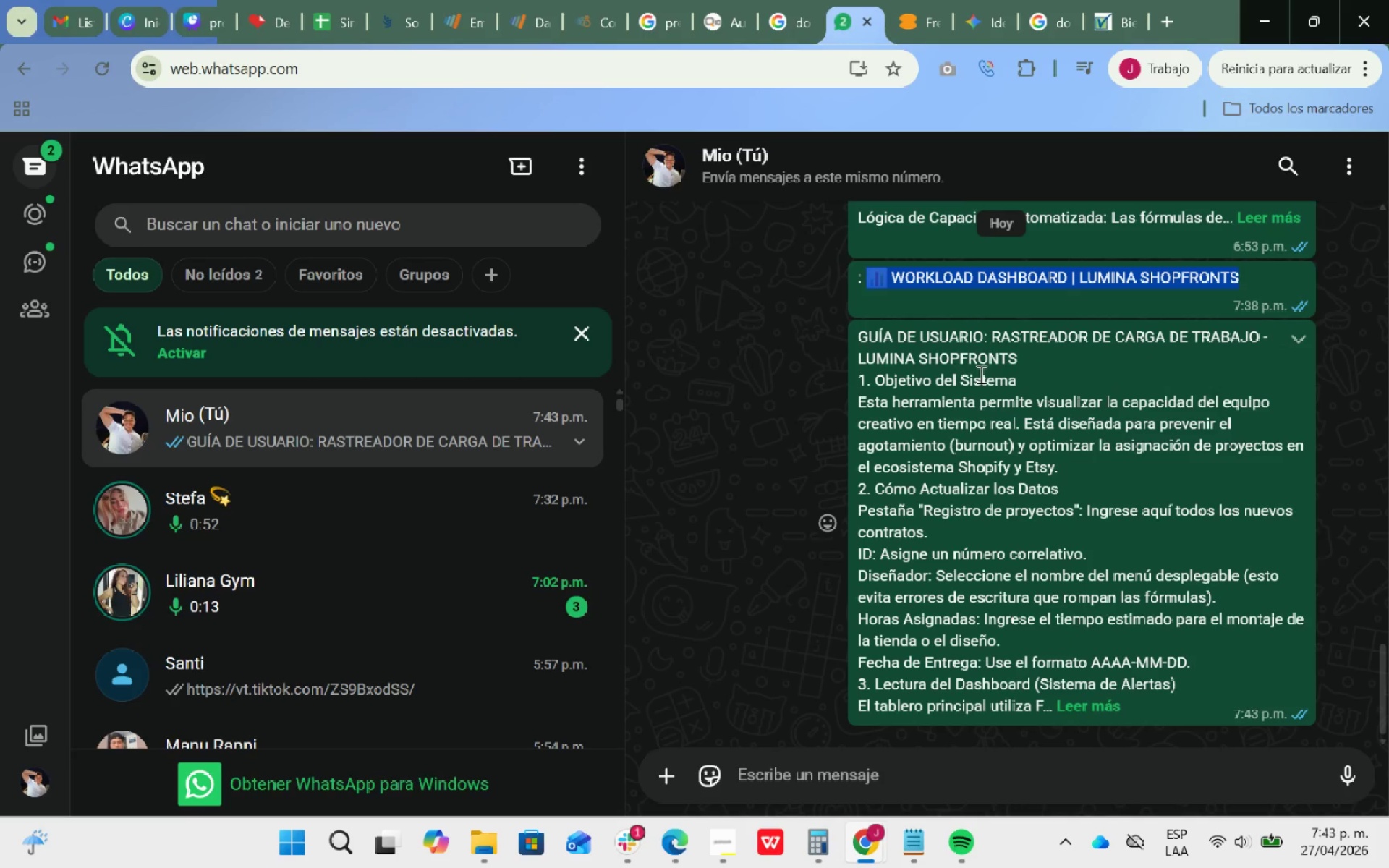 
left_click_drag(start_coordinate=[1032, 352], to_coordinate=[856, 341])
 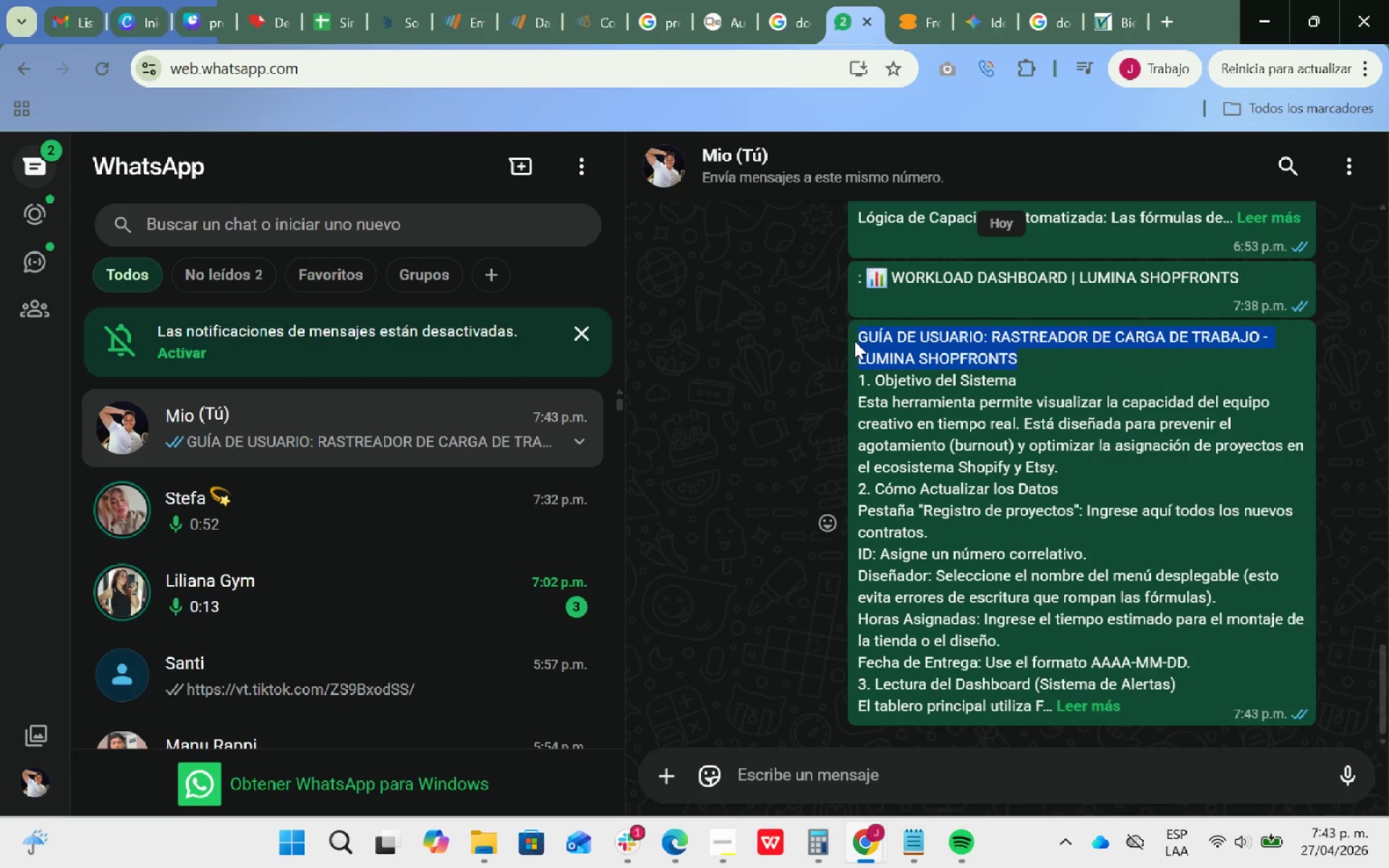 
key(Control+ControlLeft)
 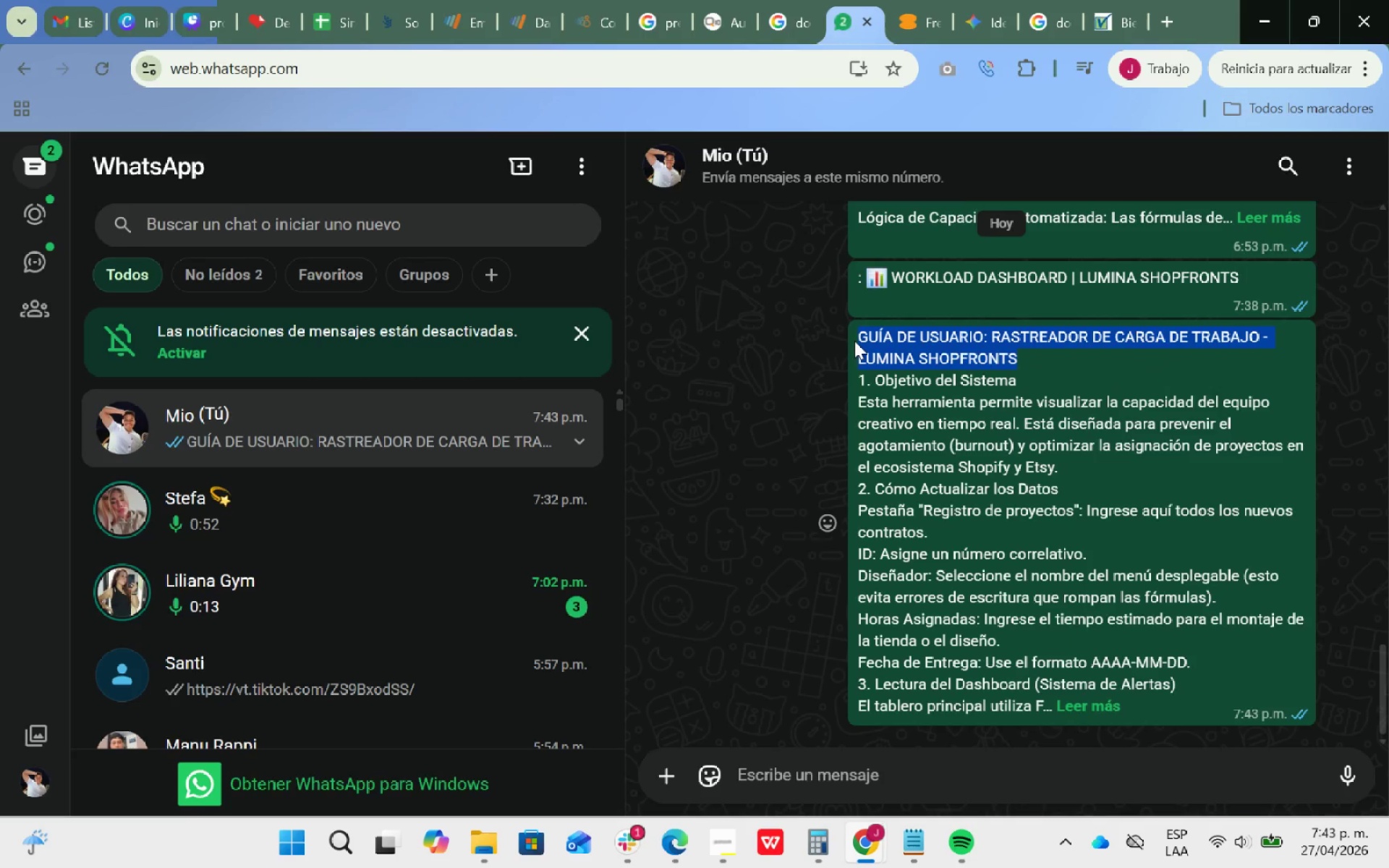 
key(Control+C)
 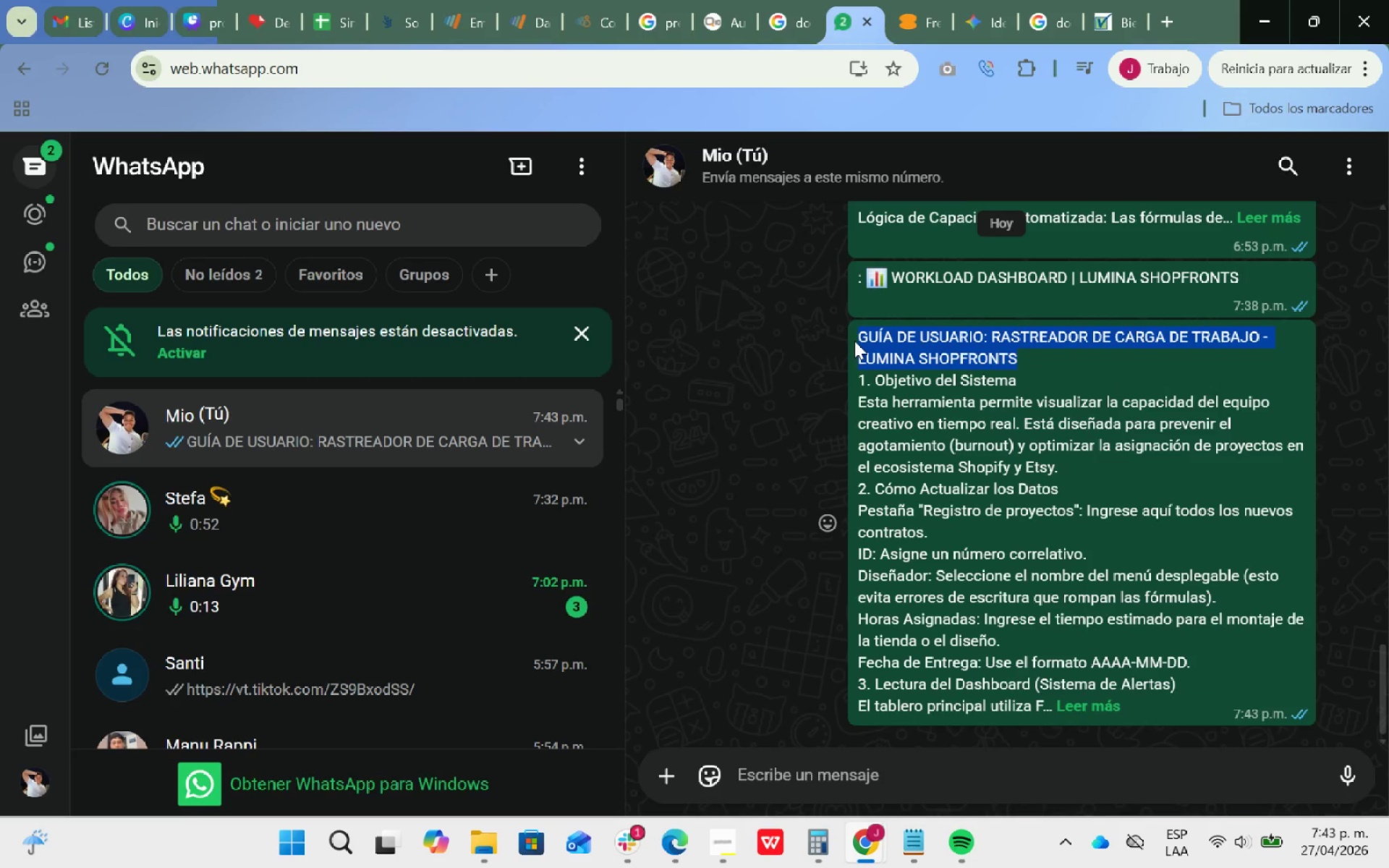 
key(Control+ControlLeft)
 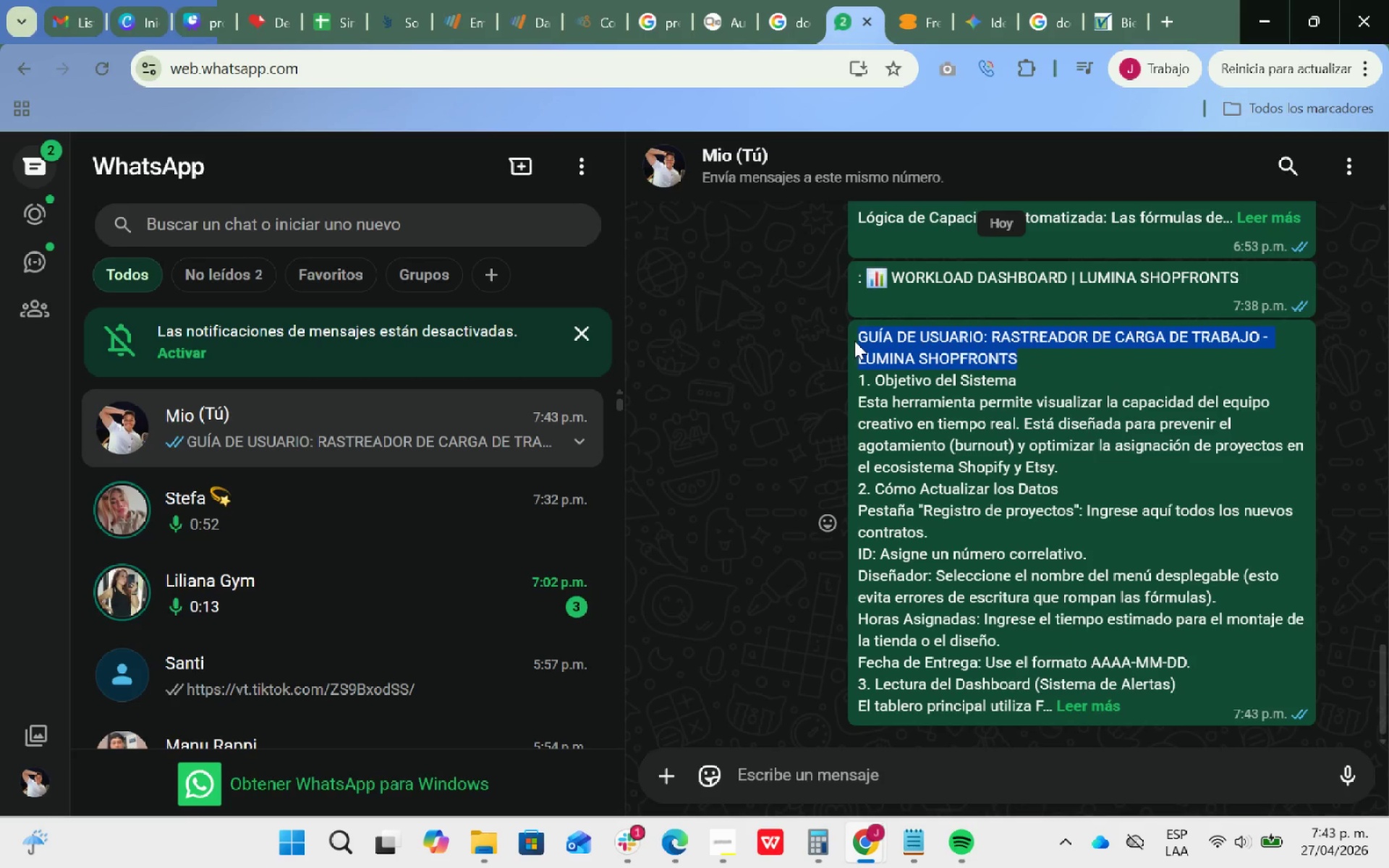 
key(Control+C)
 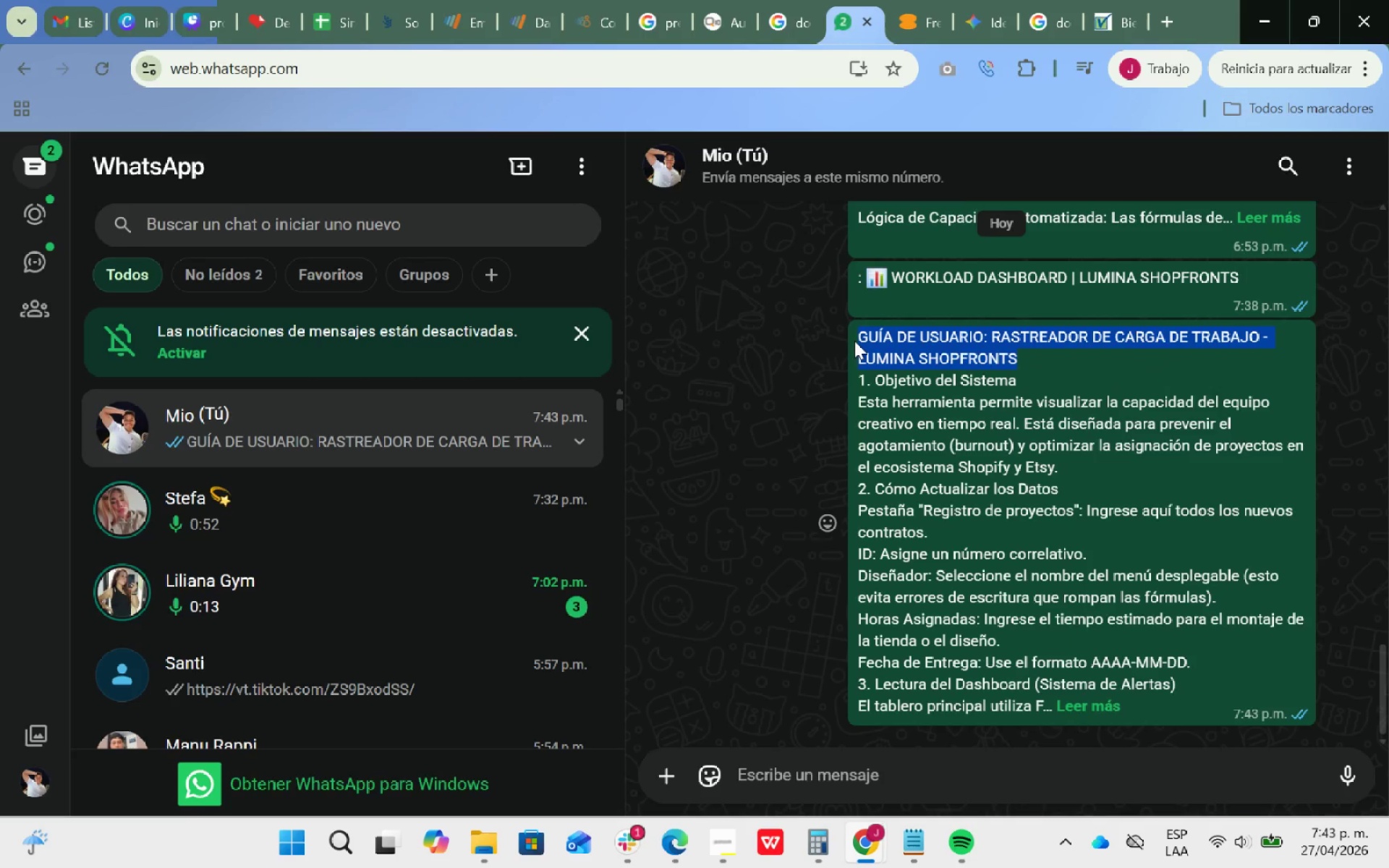 
key(Control+ControlLeft)
 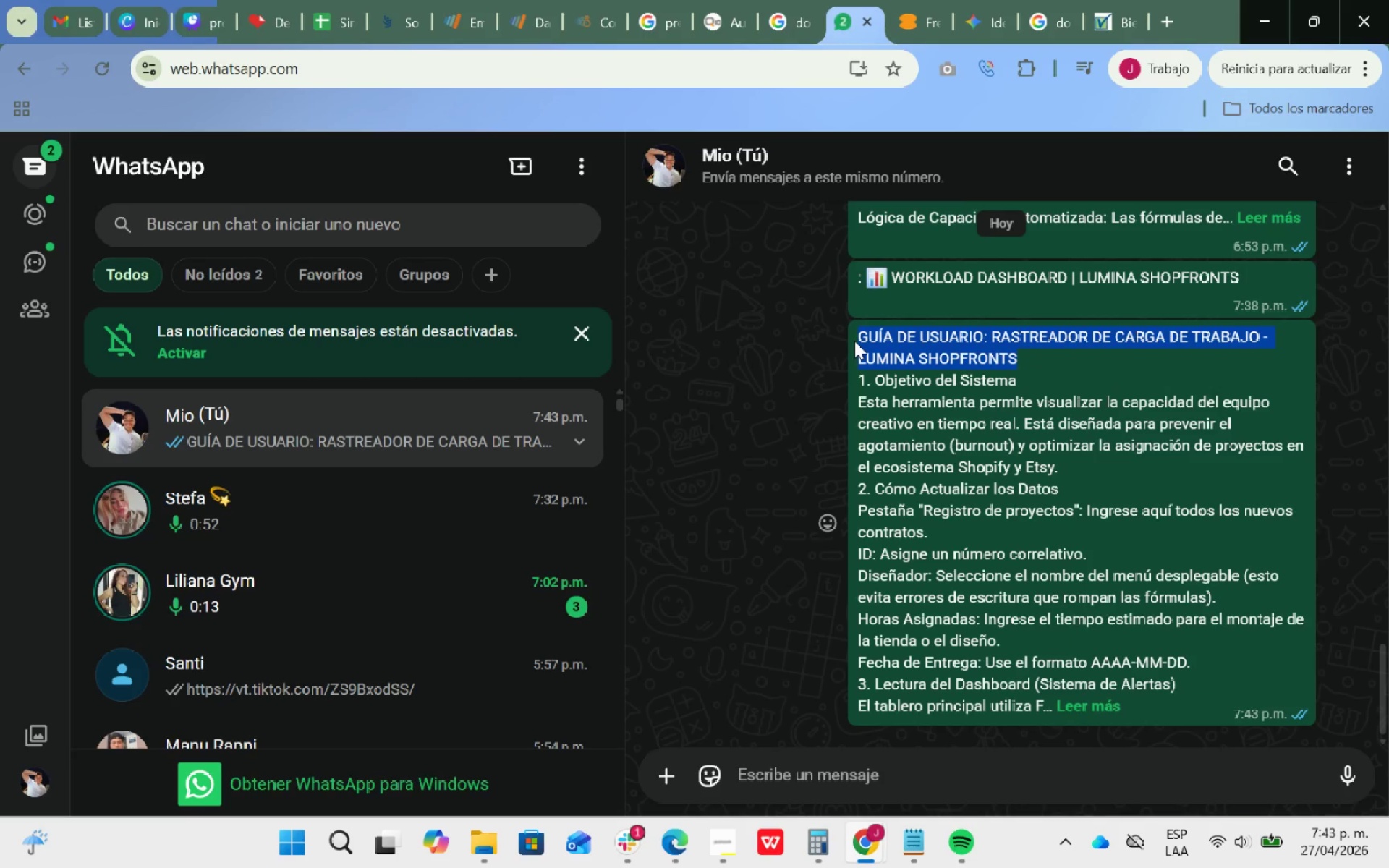 
key(Control+C)
 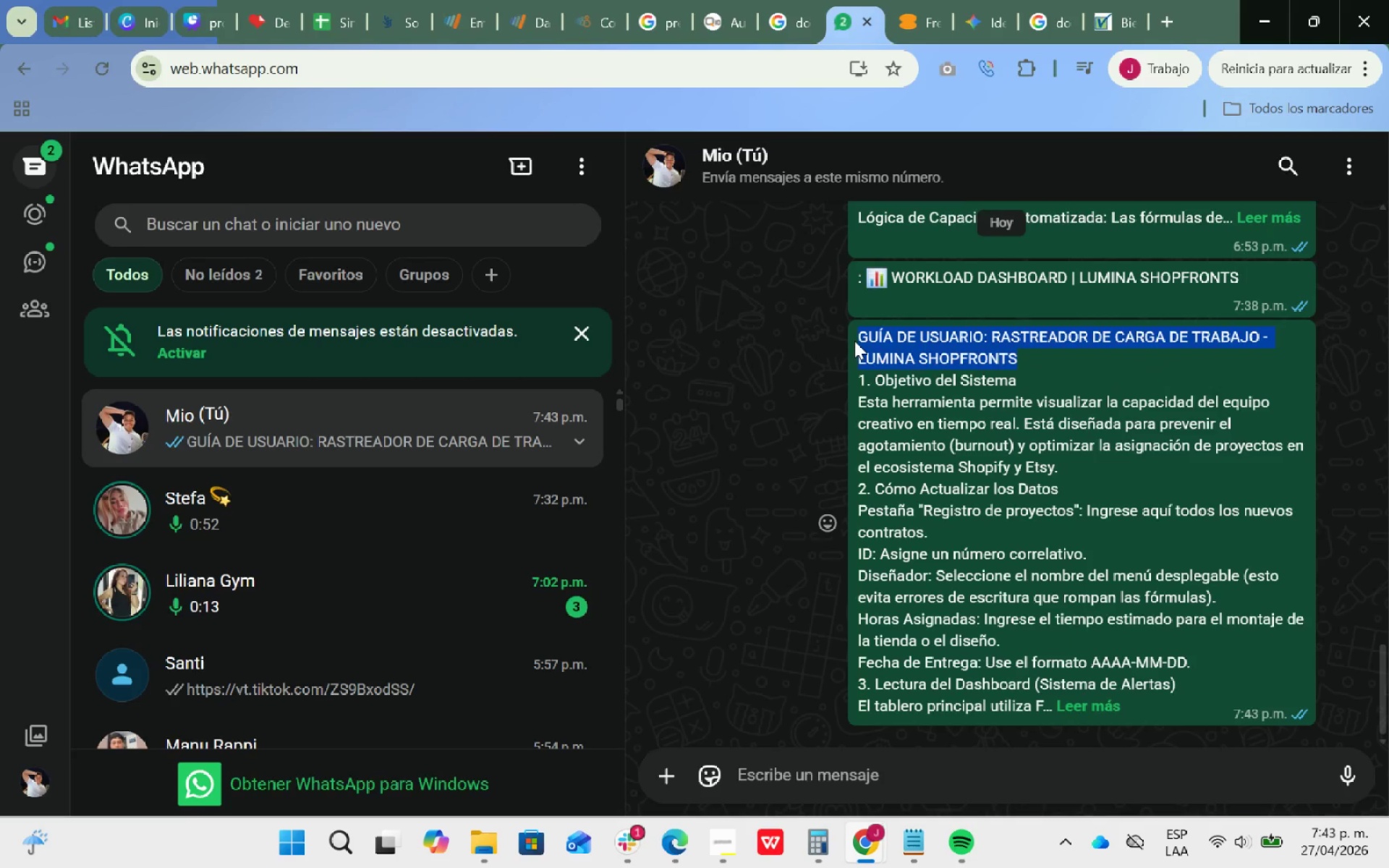 
key(Alt+AltLeft)
 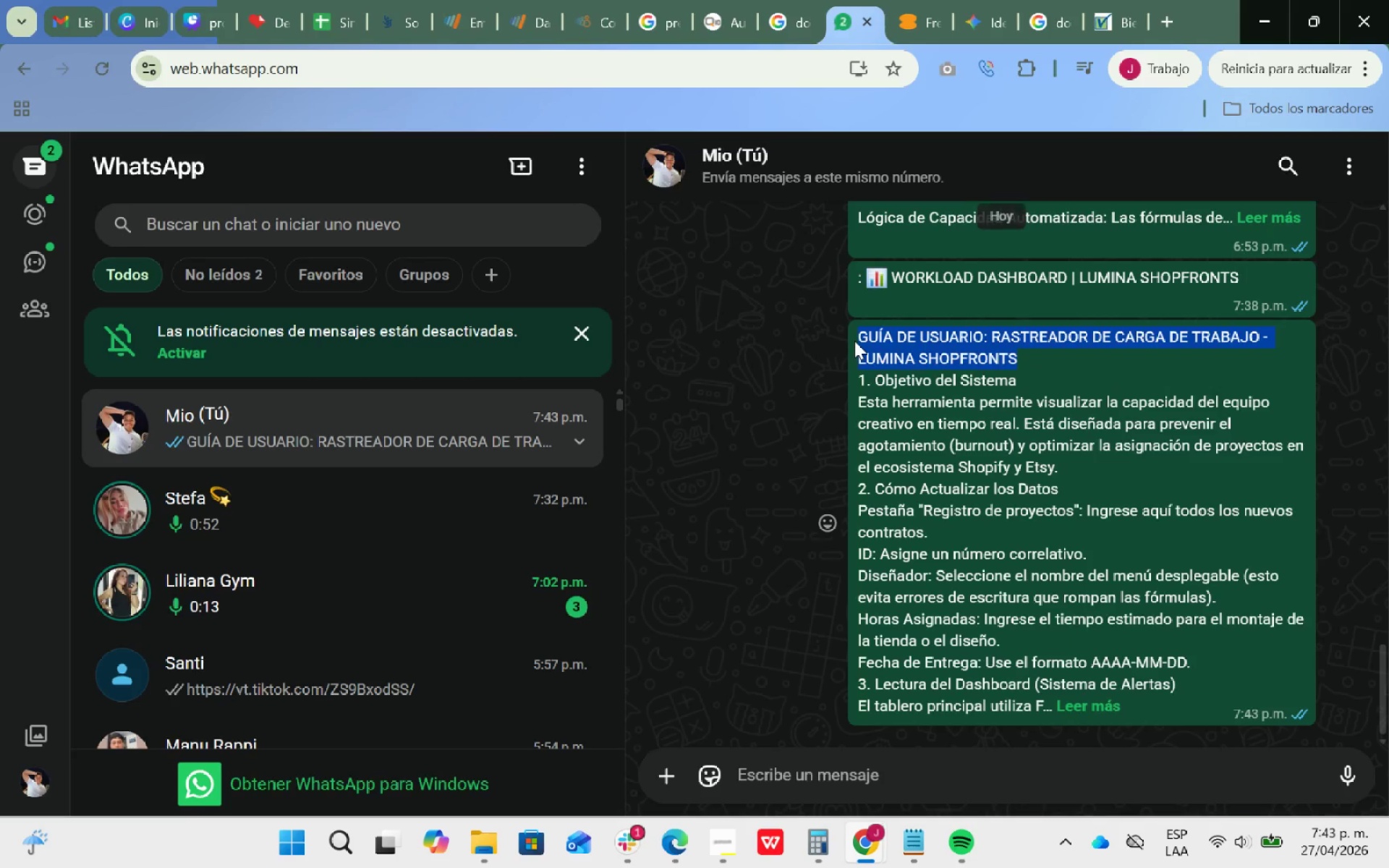 
key(Alt+Tab)
 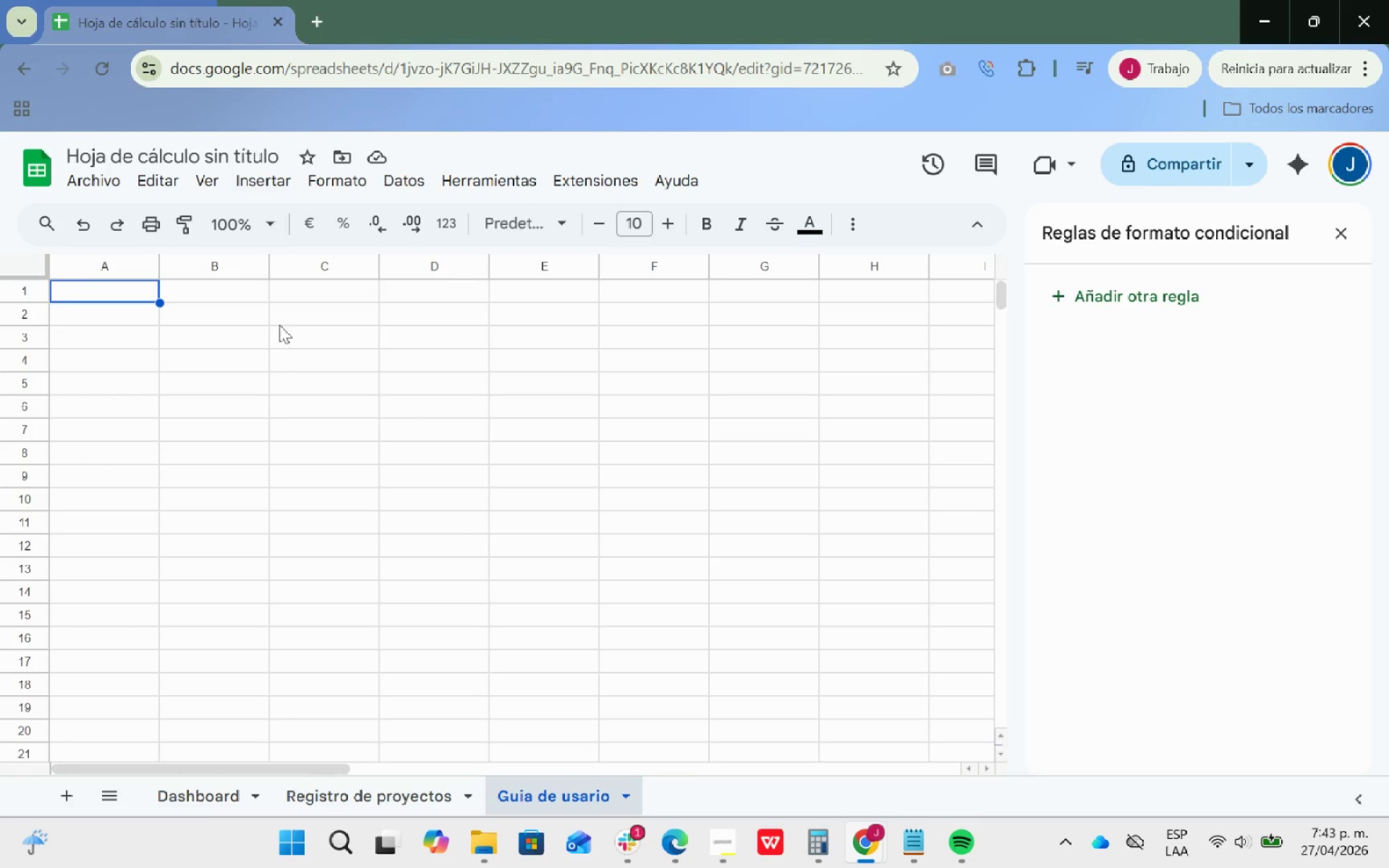 
left_click([245, 316])
 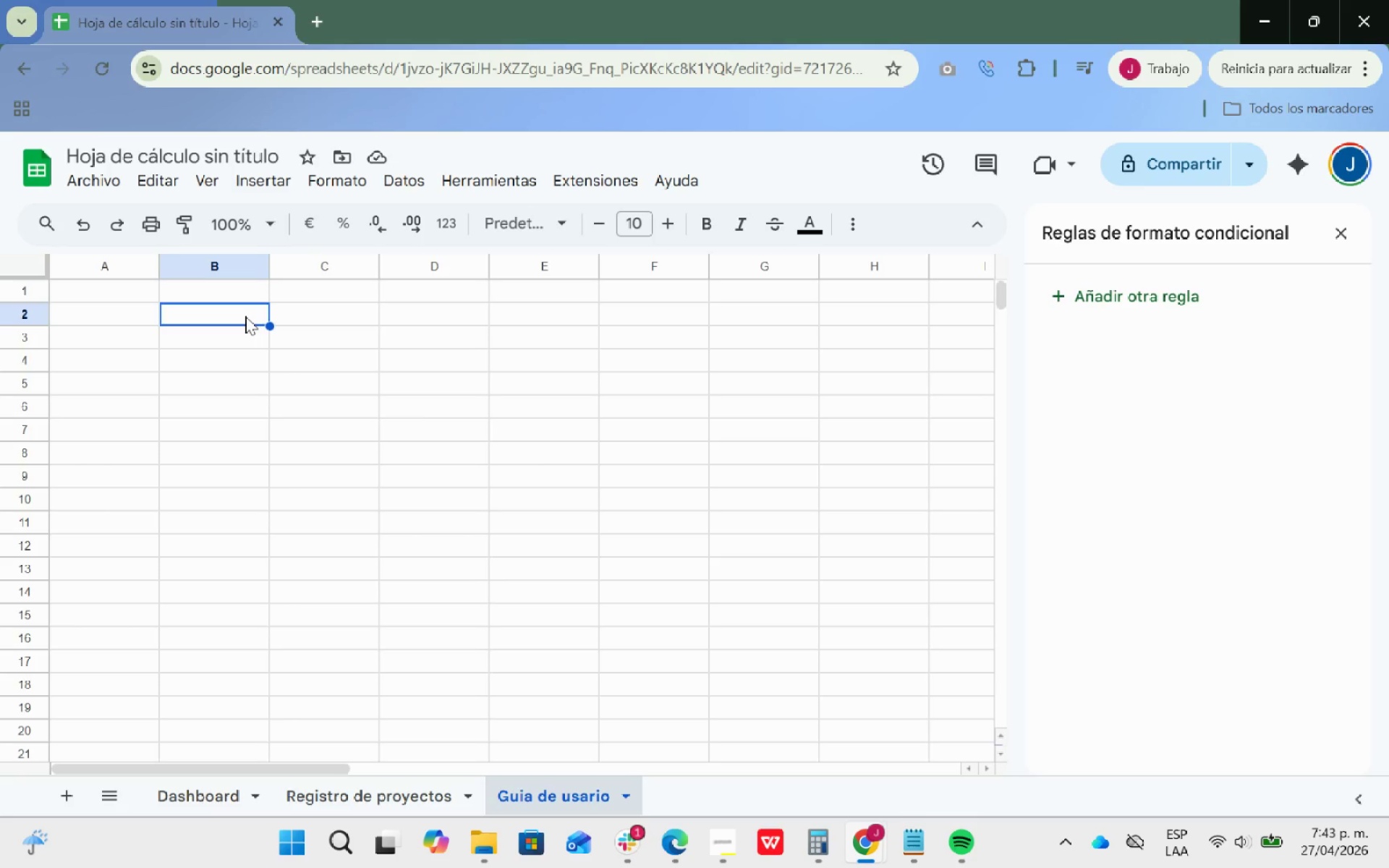 
key(Control+V)
 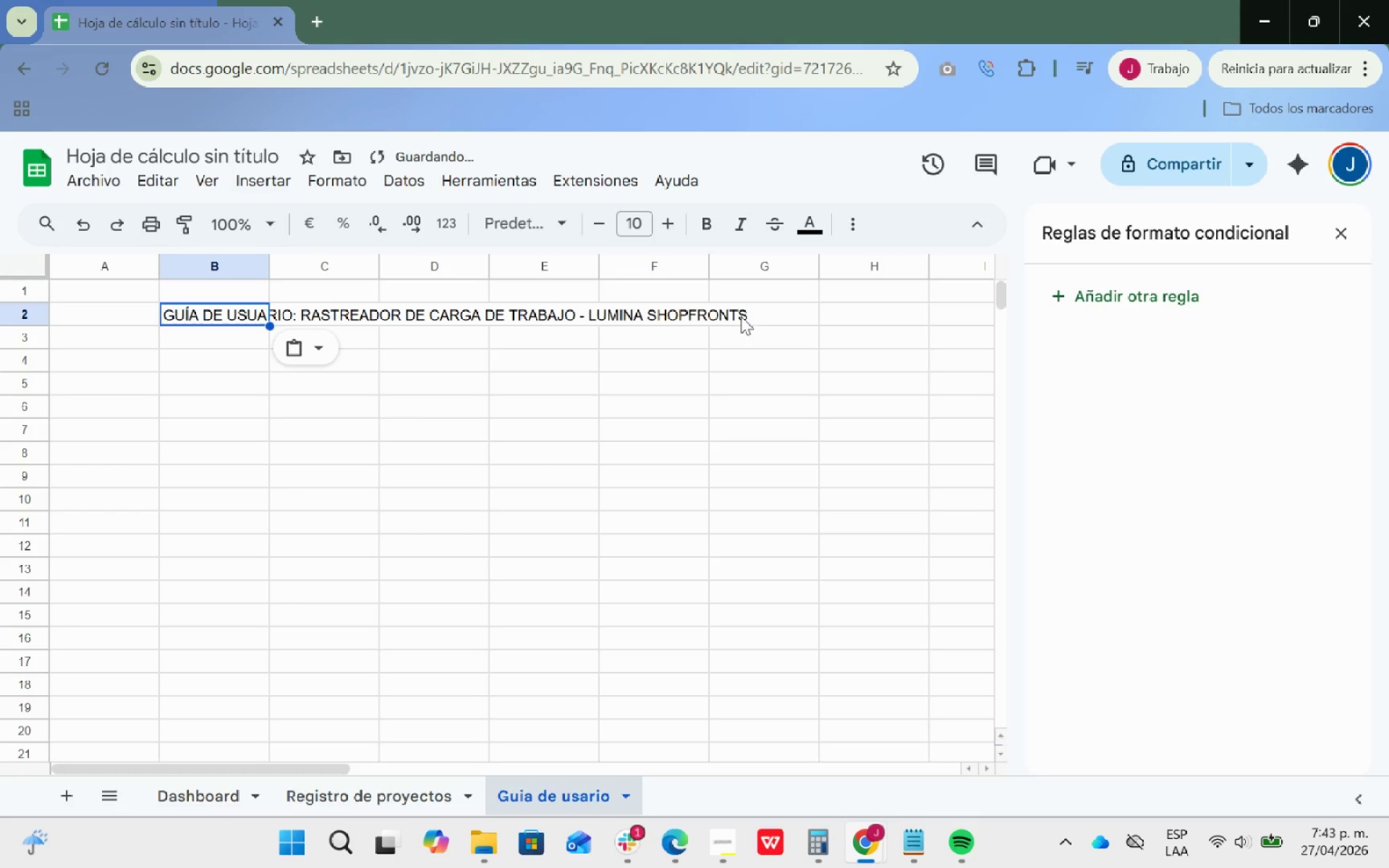 
left_click_drag(start_coordinate=[773, 312], to_coordinate=[186, 305])
 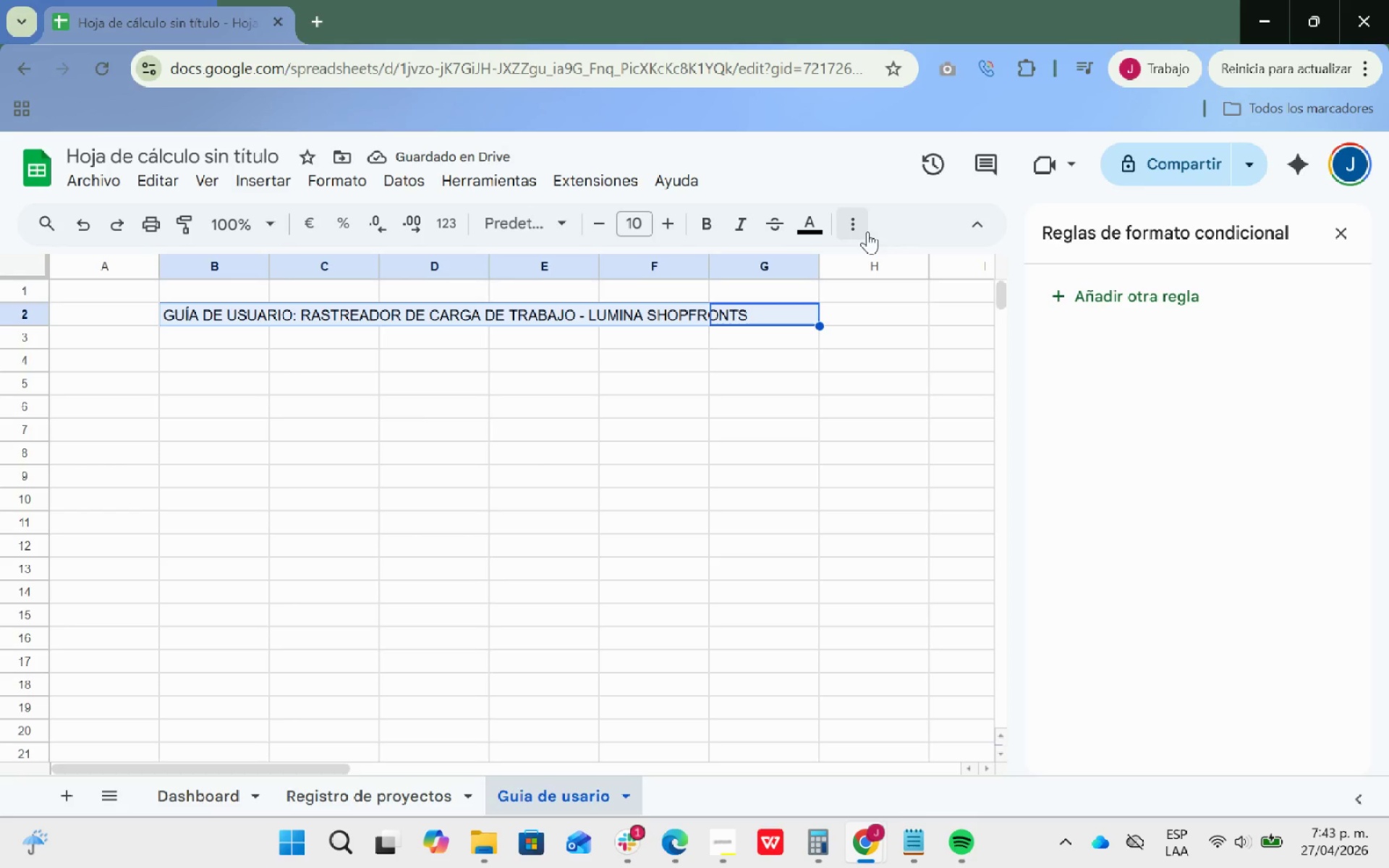 
left_click([865, 226])
 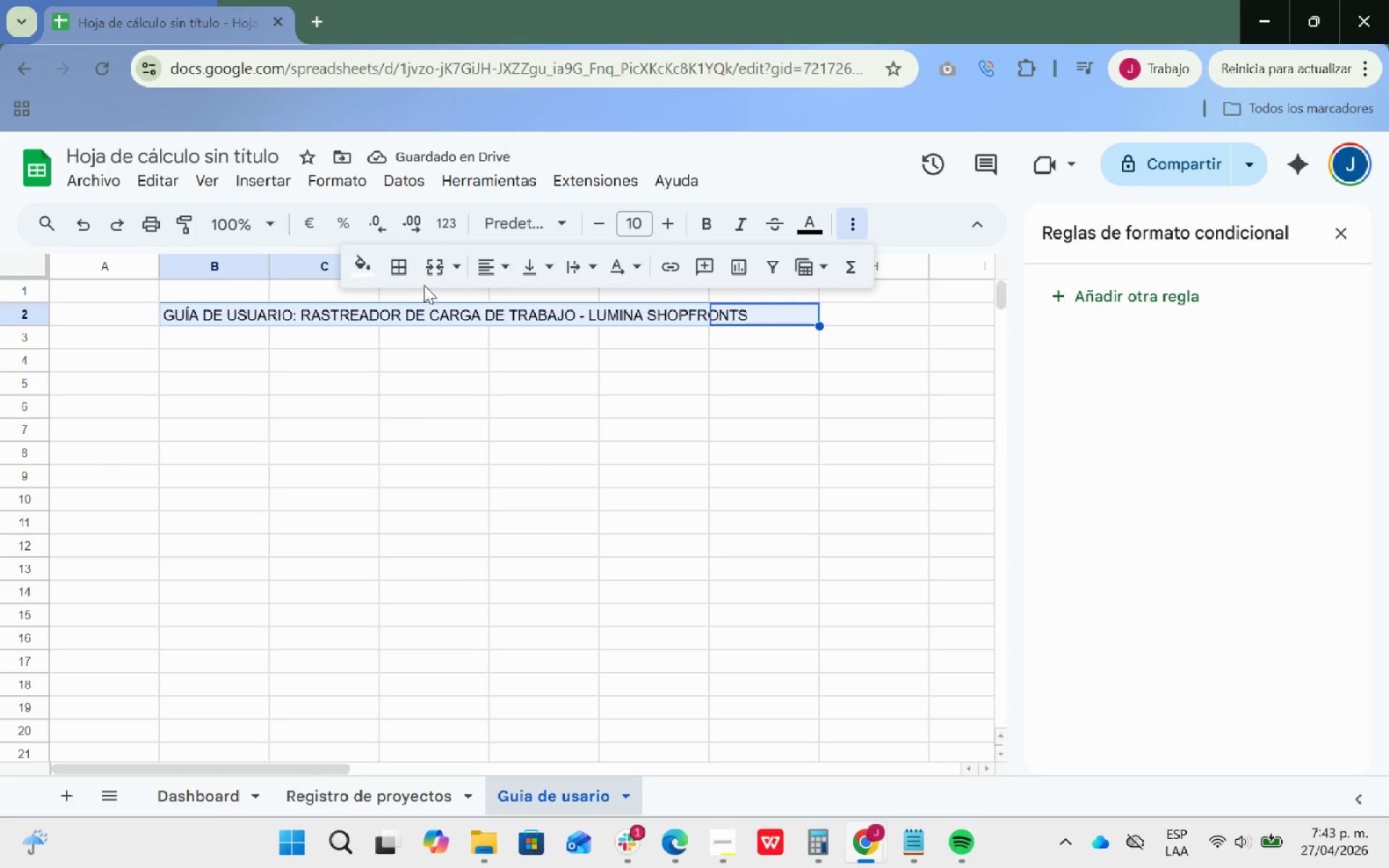 
left_click([436, 267])
 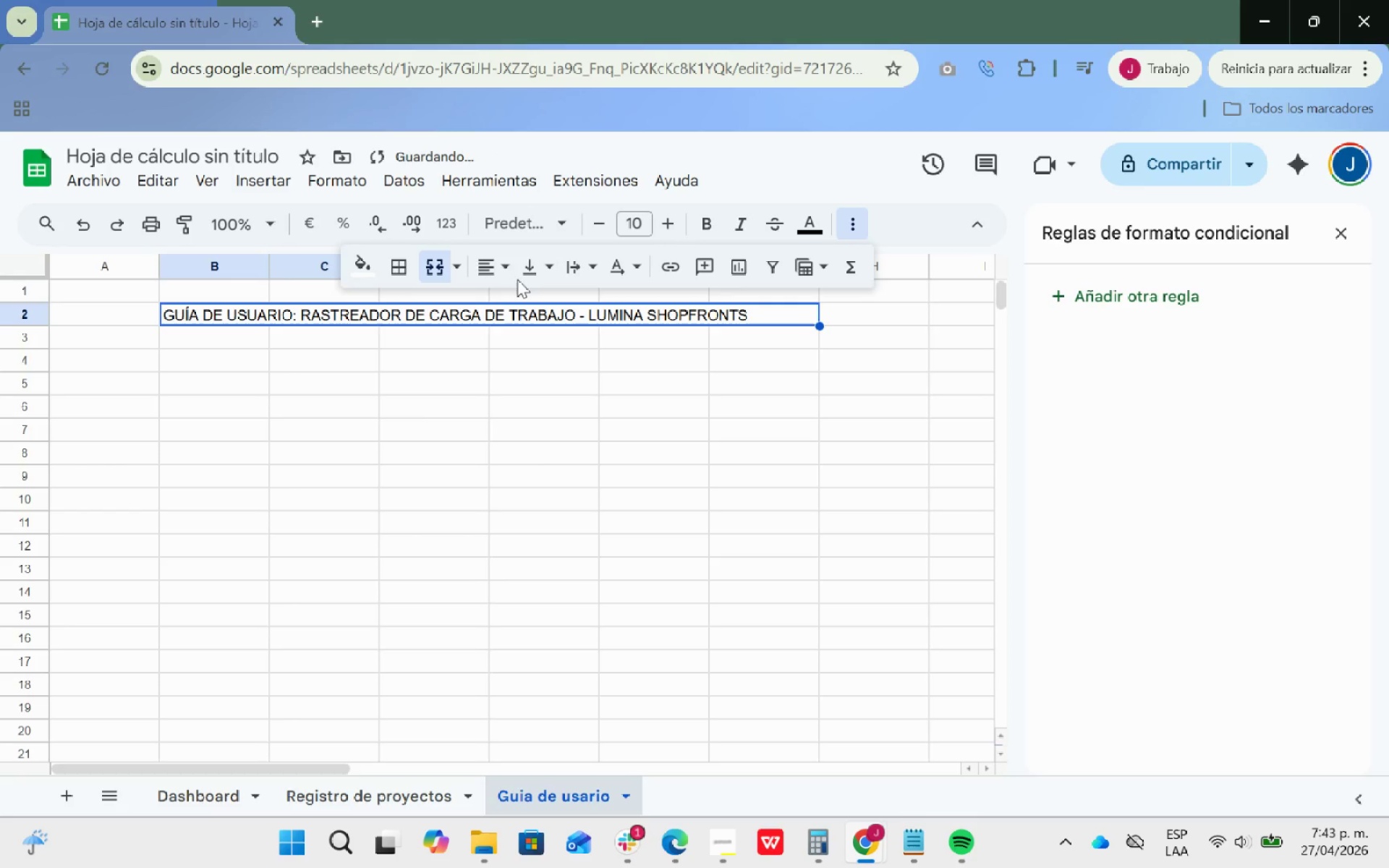 
left_click([505, 264])
 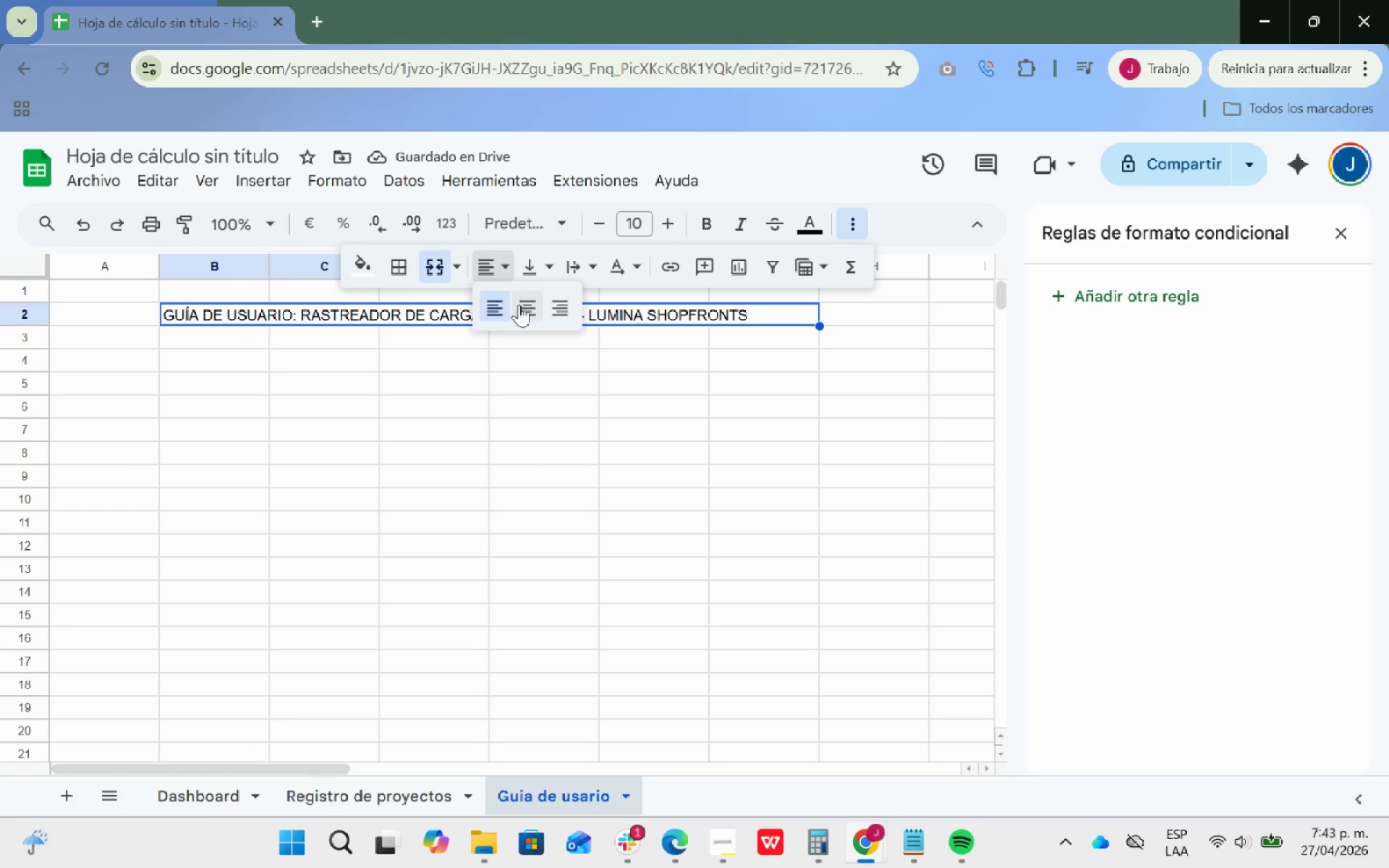 
left_click([523, 305])
 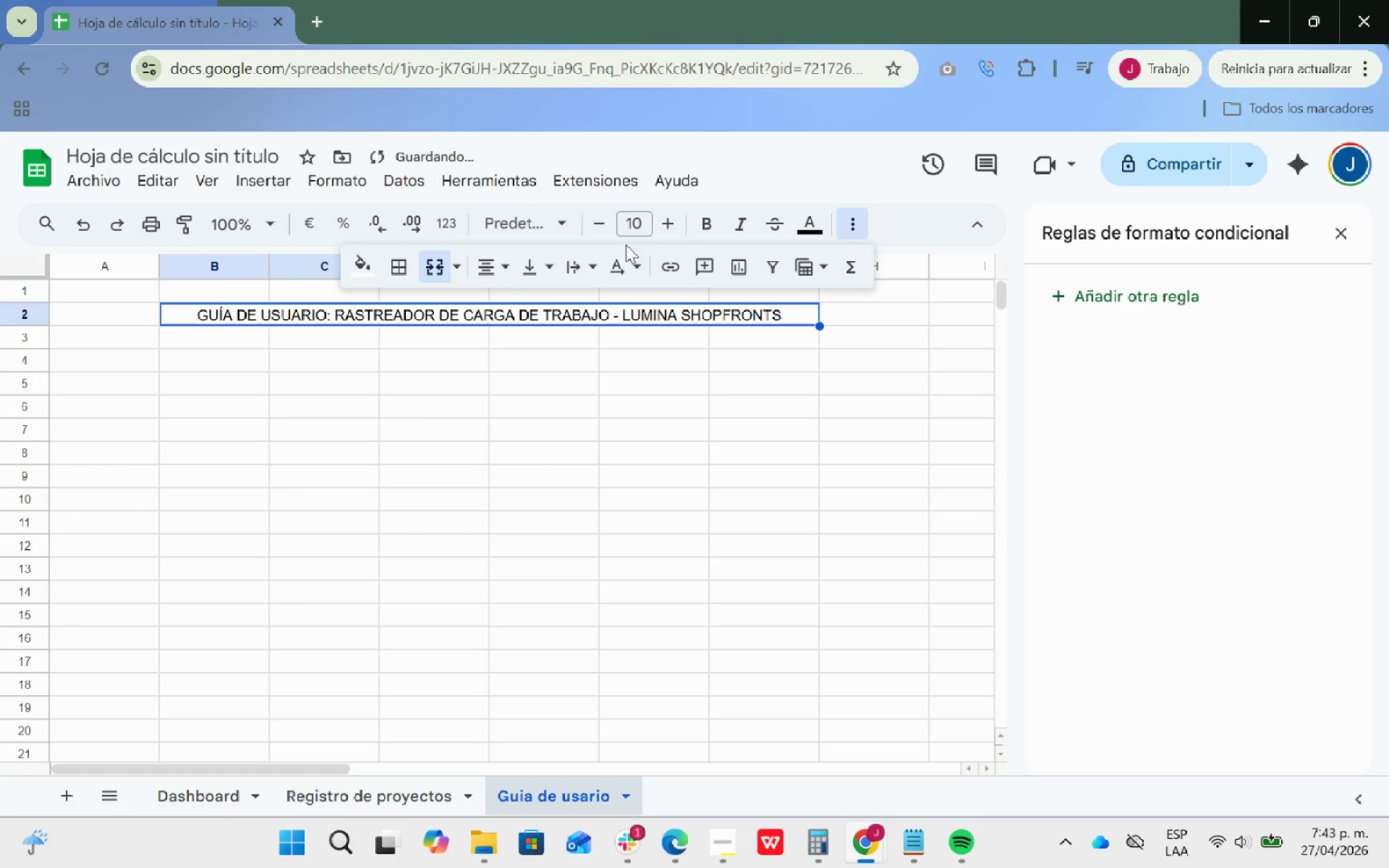 
left_click([661, 226])
 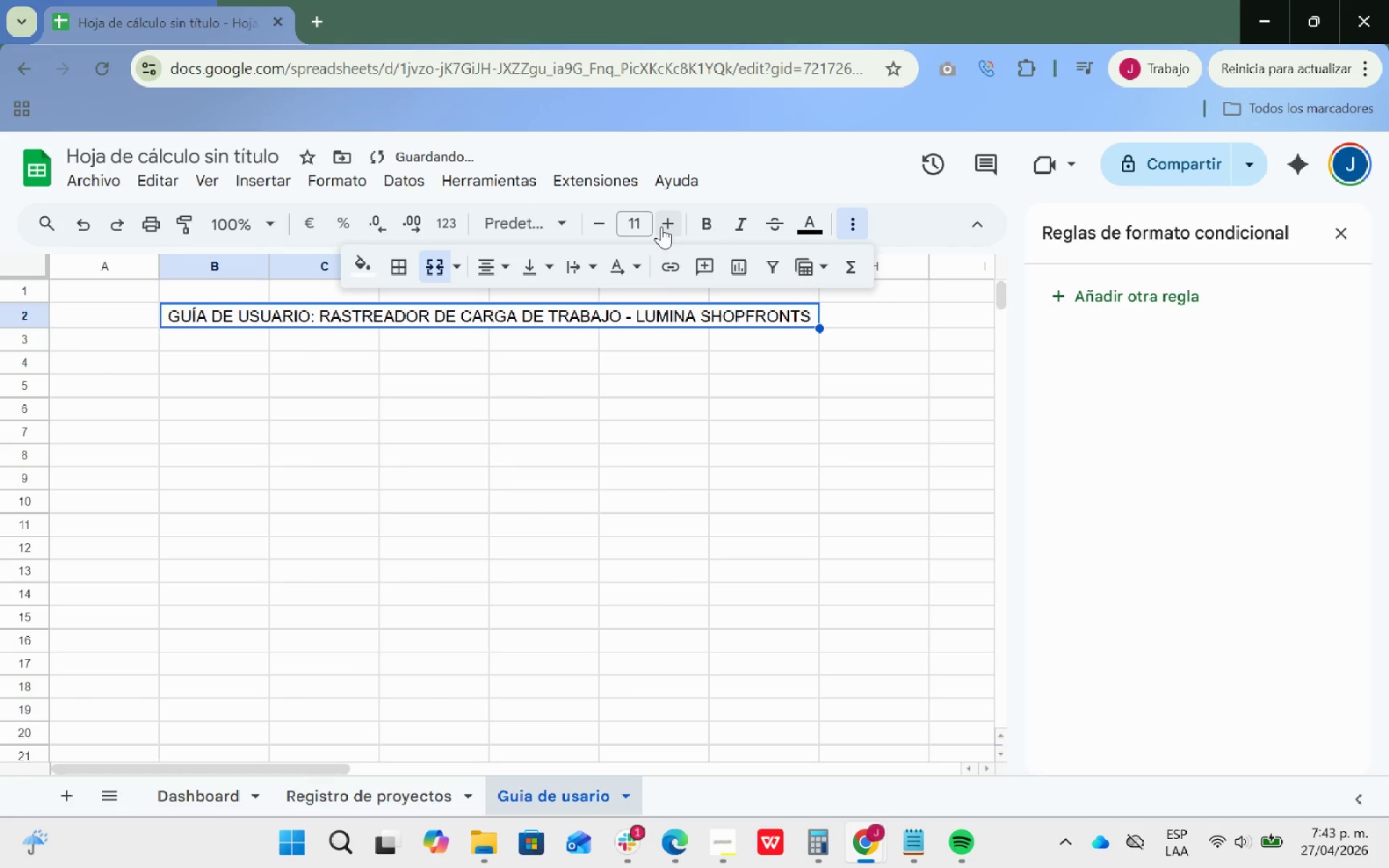 
left_click([661, 226])
 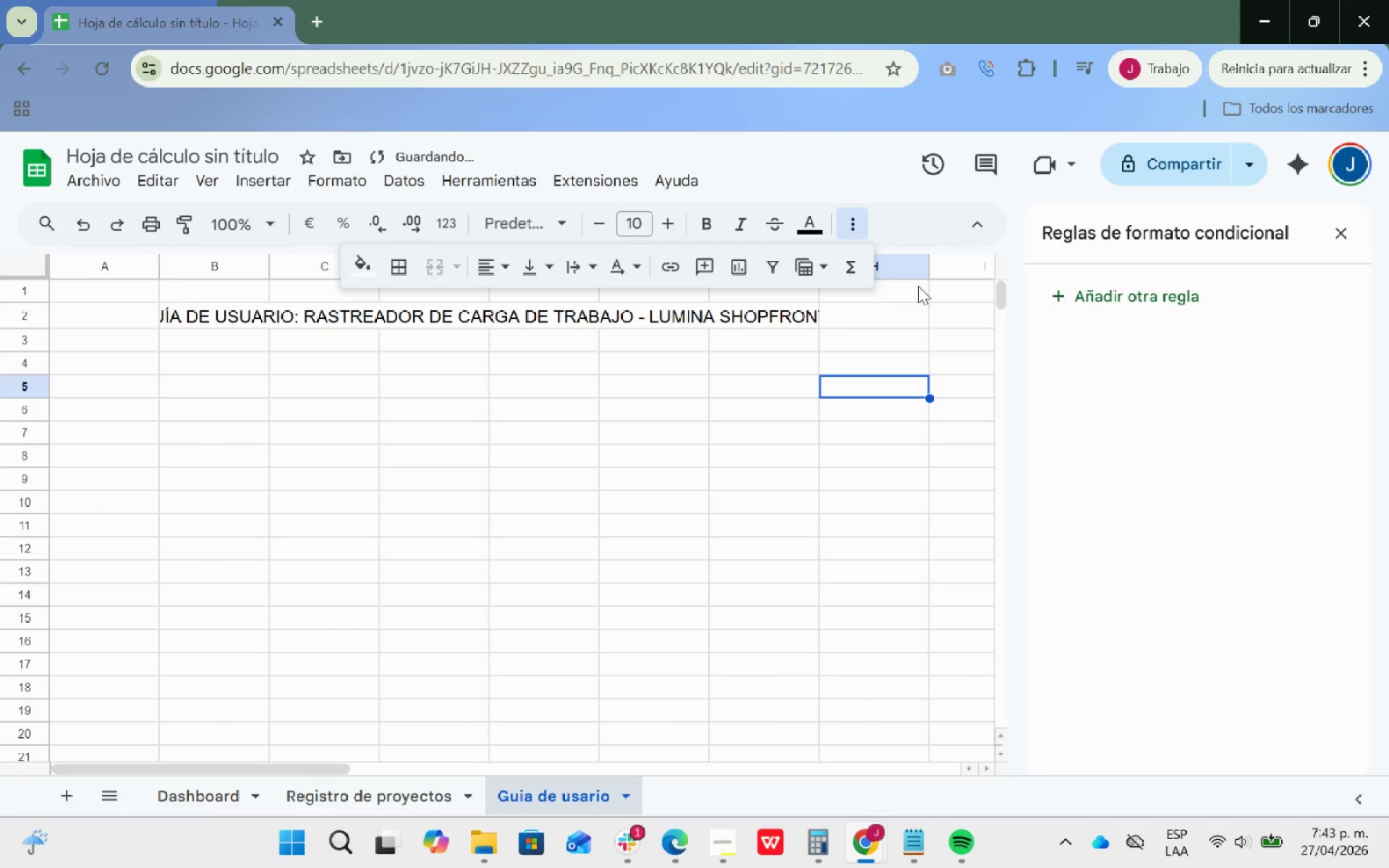 
left_click([859, 218])
 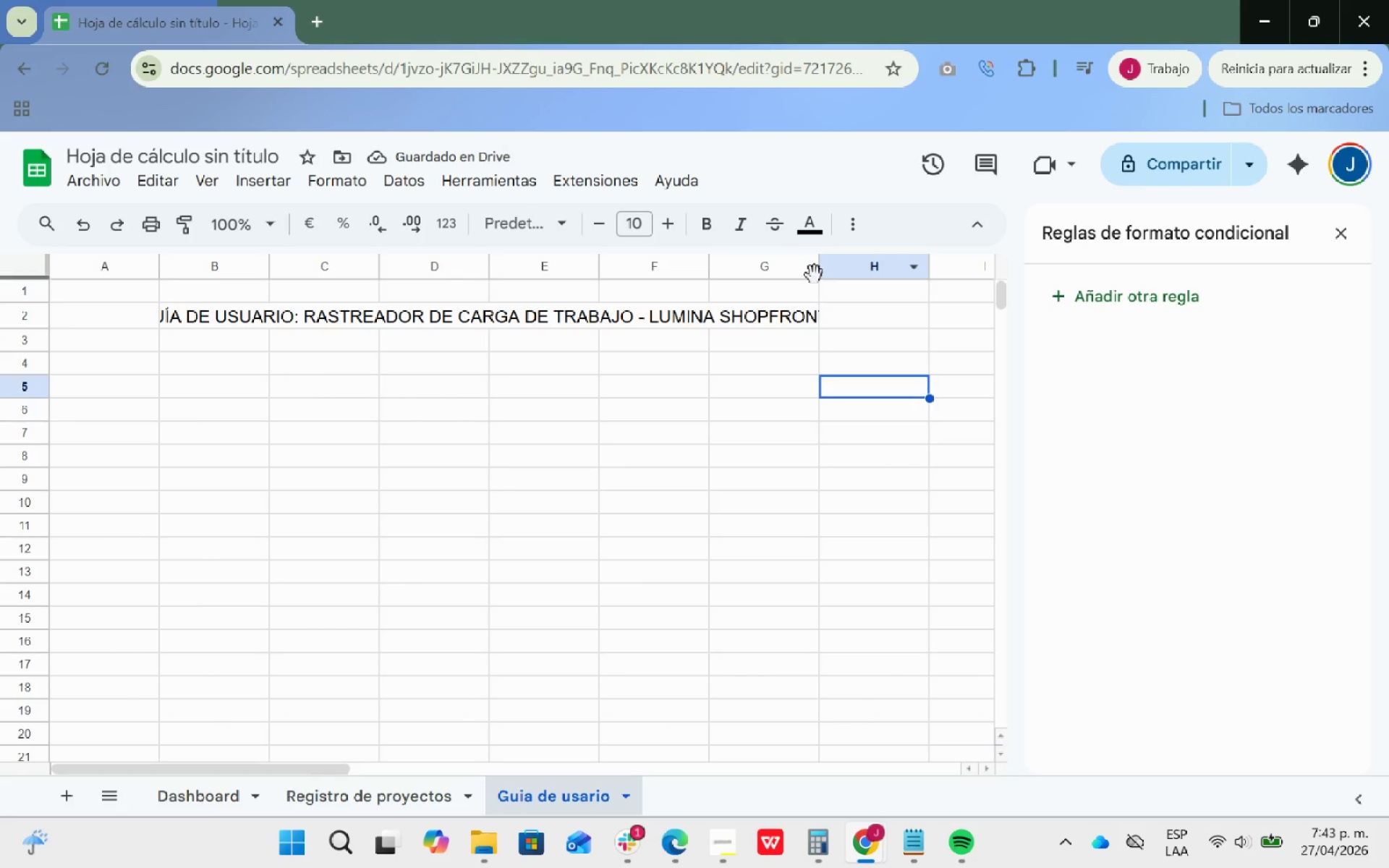 
left_click_drag(start_coordinate=[817, 269], to_coordinate=[836, 273])
 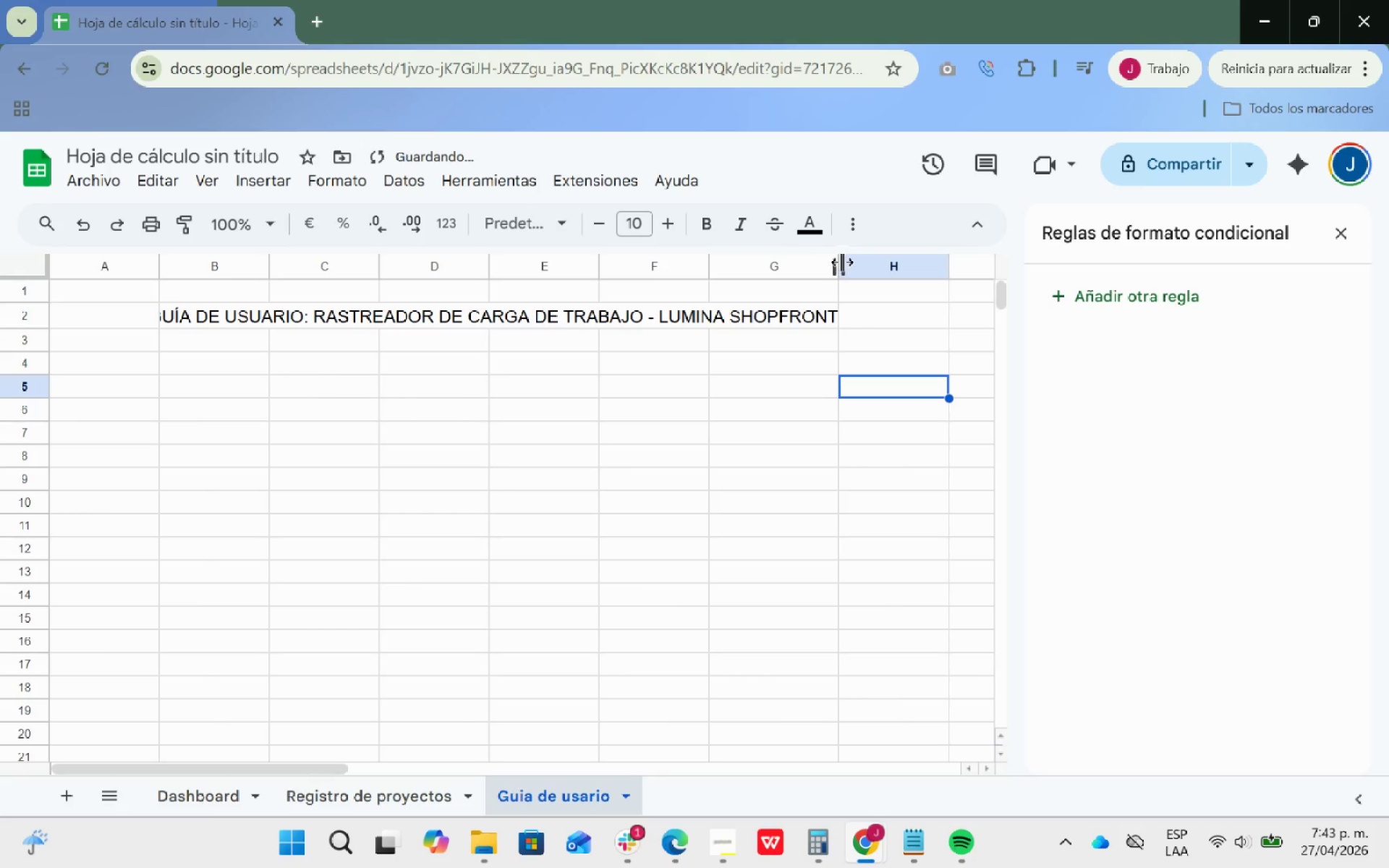 
left_click_drag(start_coordinate=[842, 262], to_coordinate=[867, 270])
 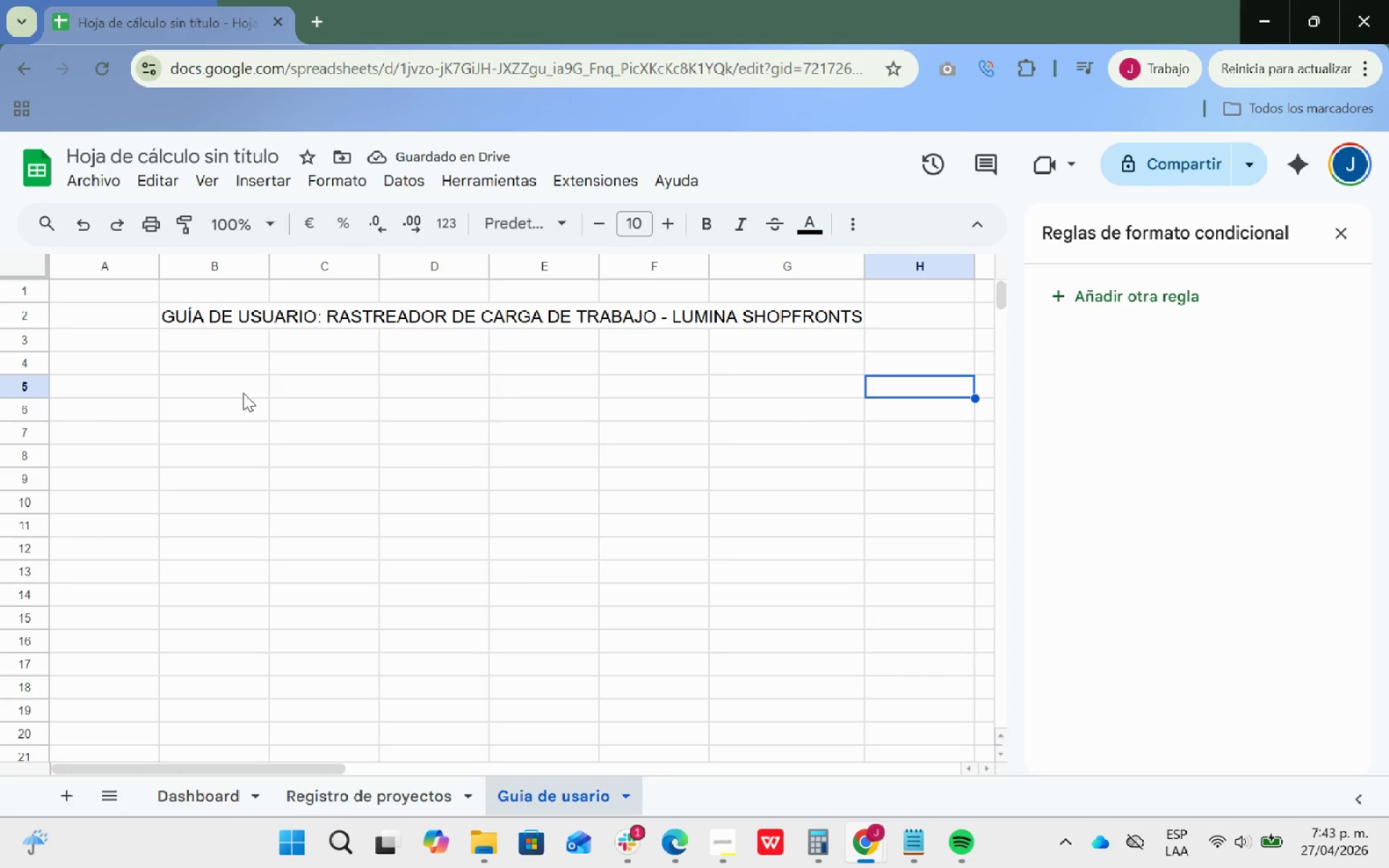 
left_click([181, 796])
 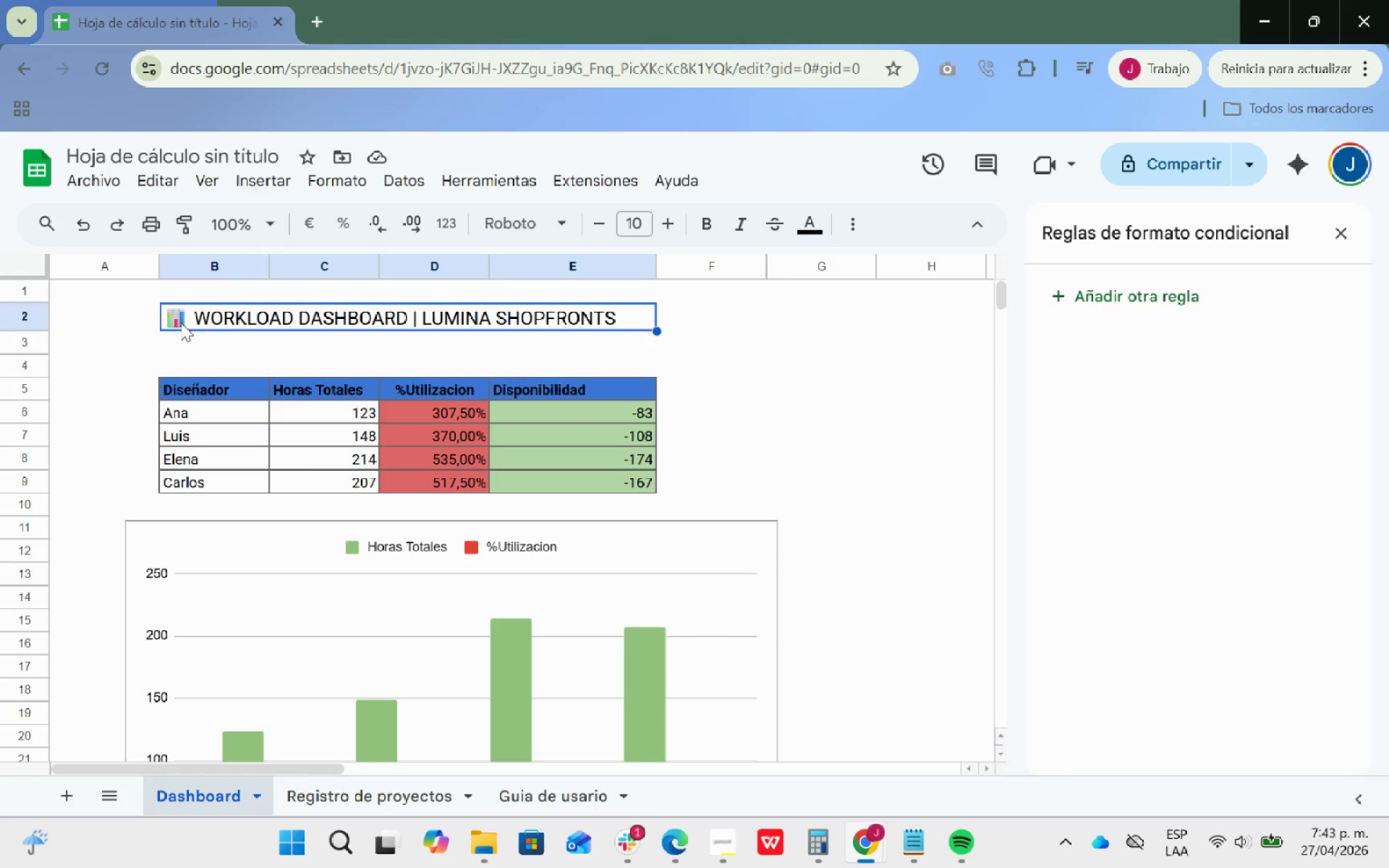 
double_click([181, 322])
 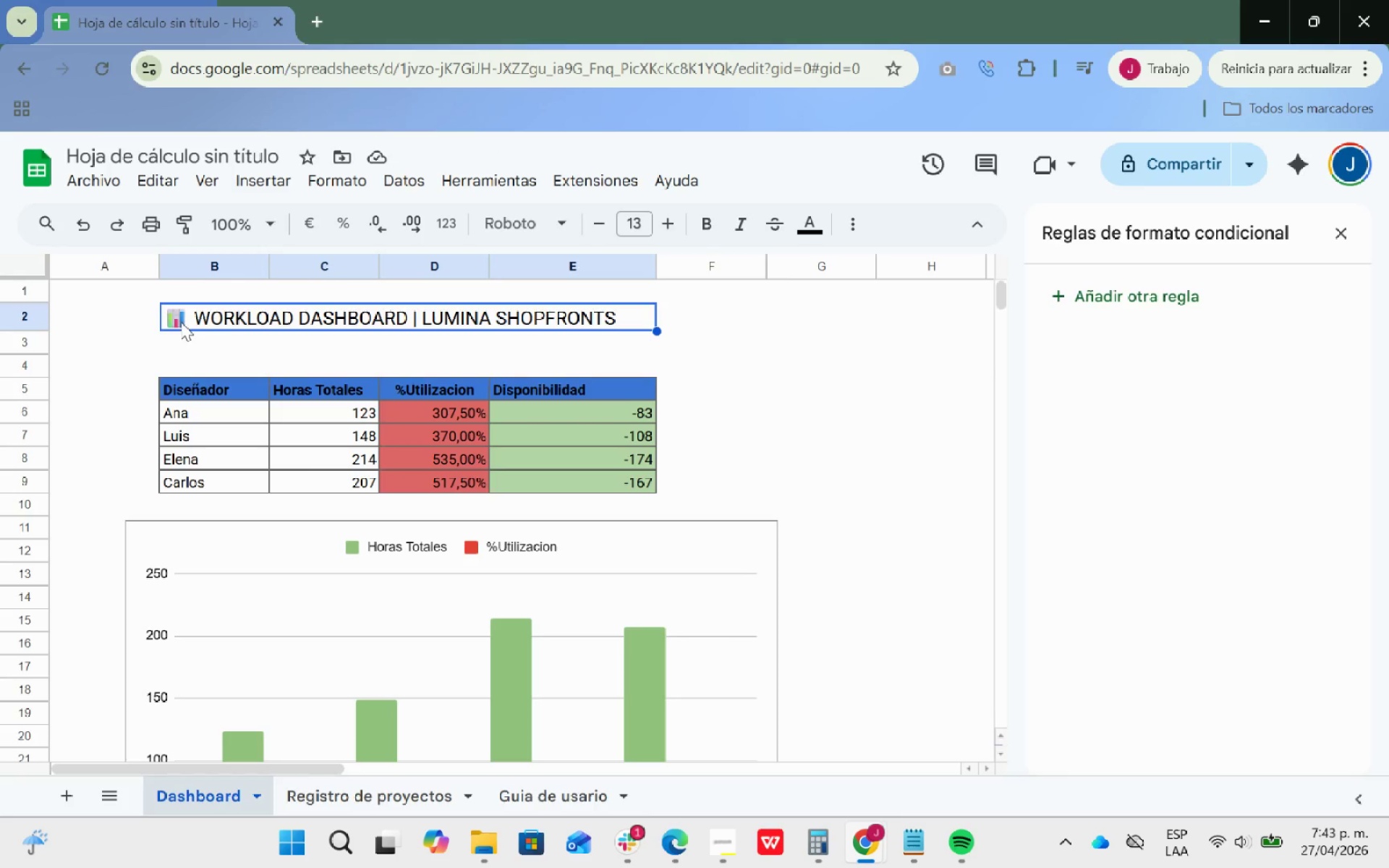 
triple_click([181, 322])
 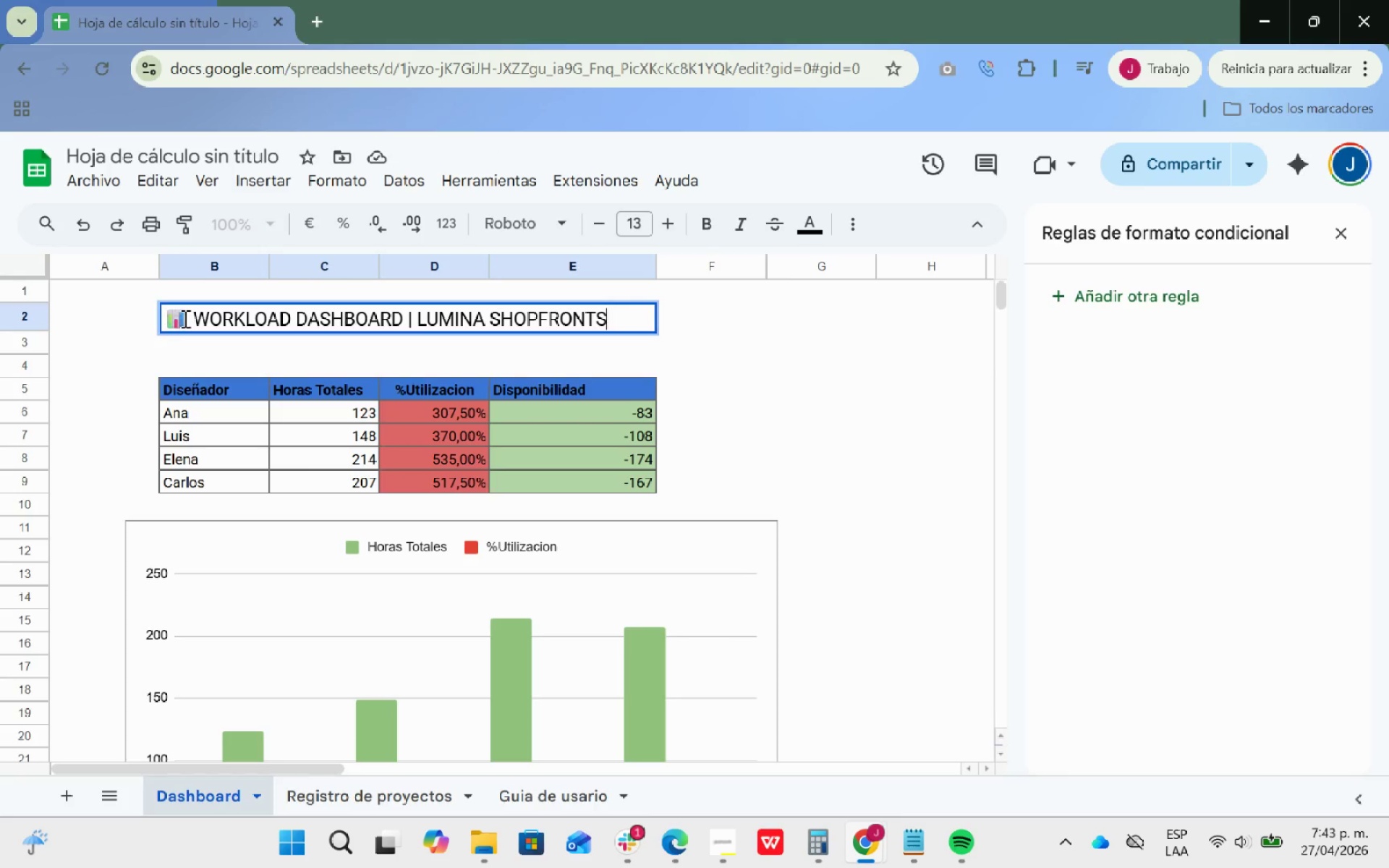 
left_click_drag(start_coordinate=[190, 317], to_coordinate=[171, 320])
 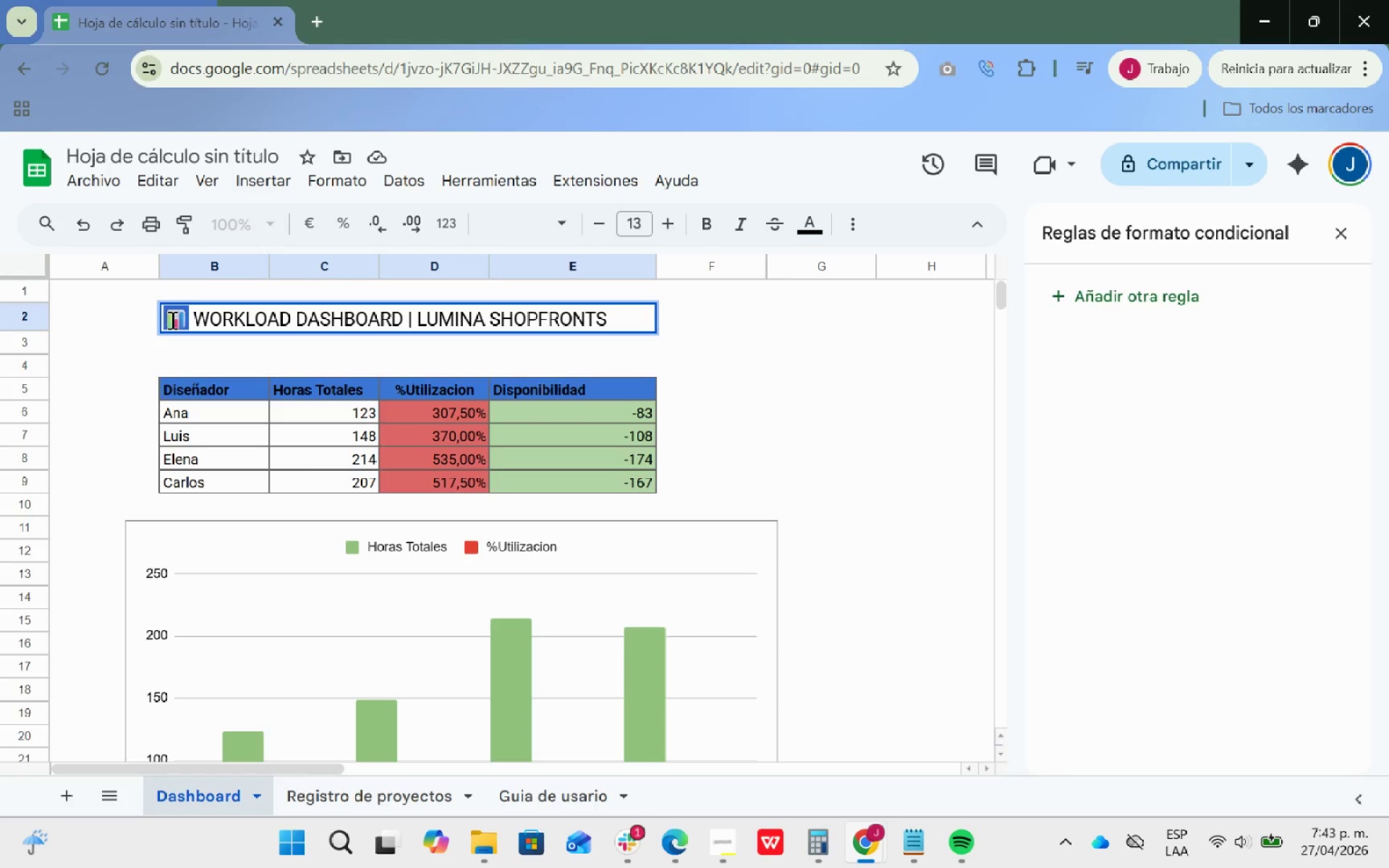 
key(Control+ControlLeft)
 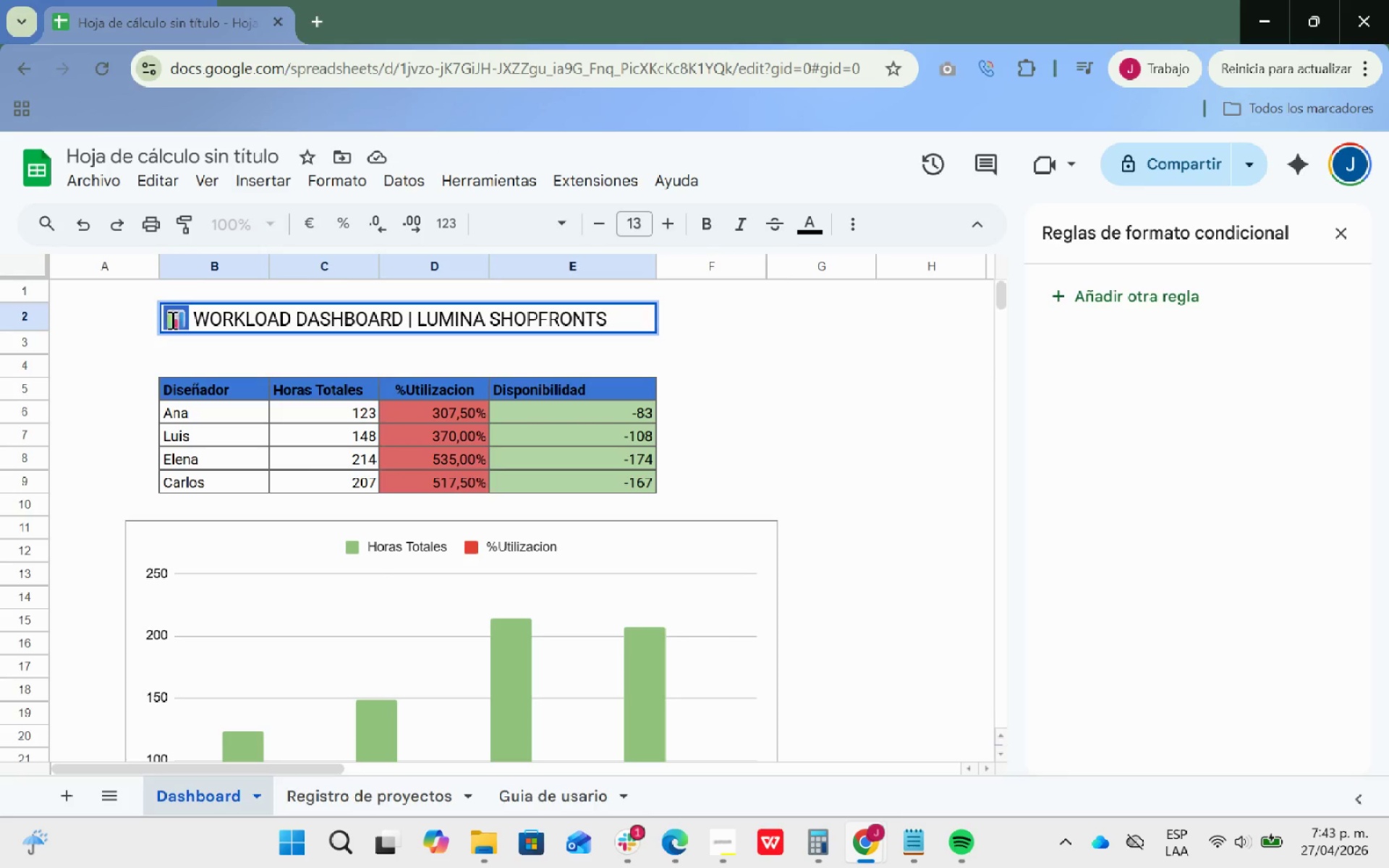 
key(Control+C)
 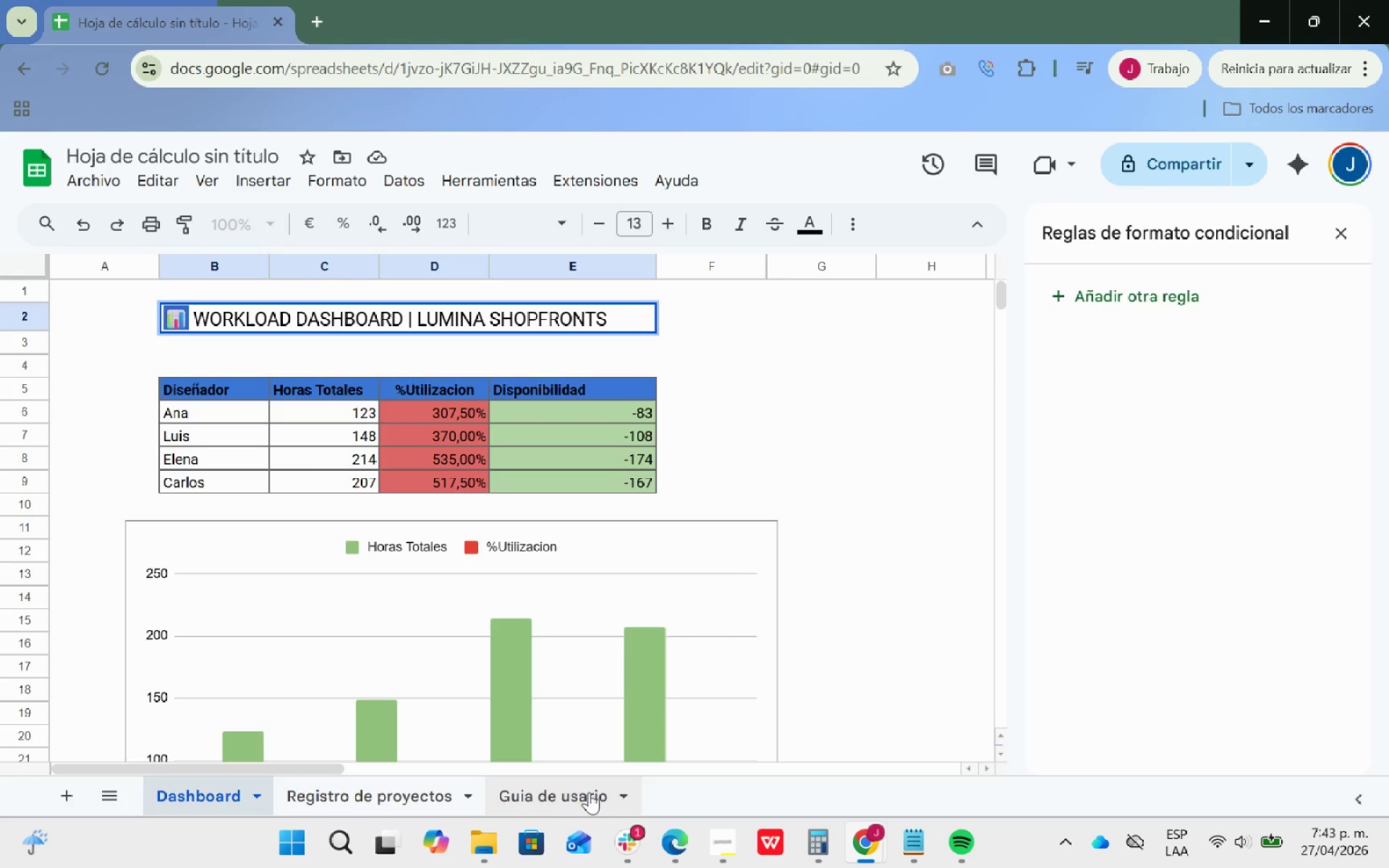 
left_click([570, 795])
 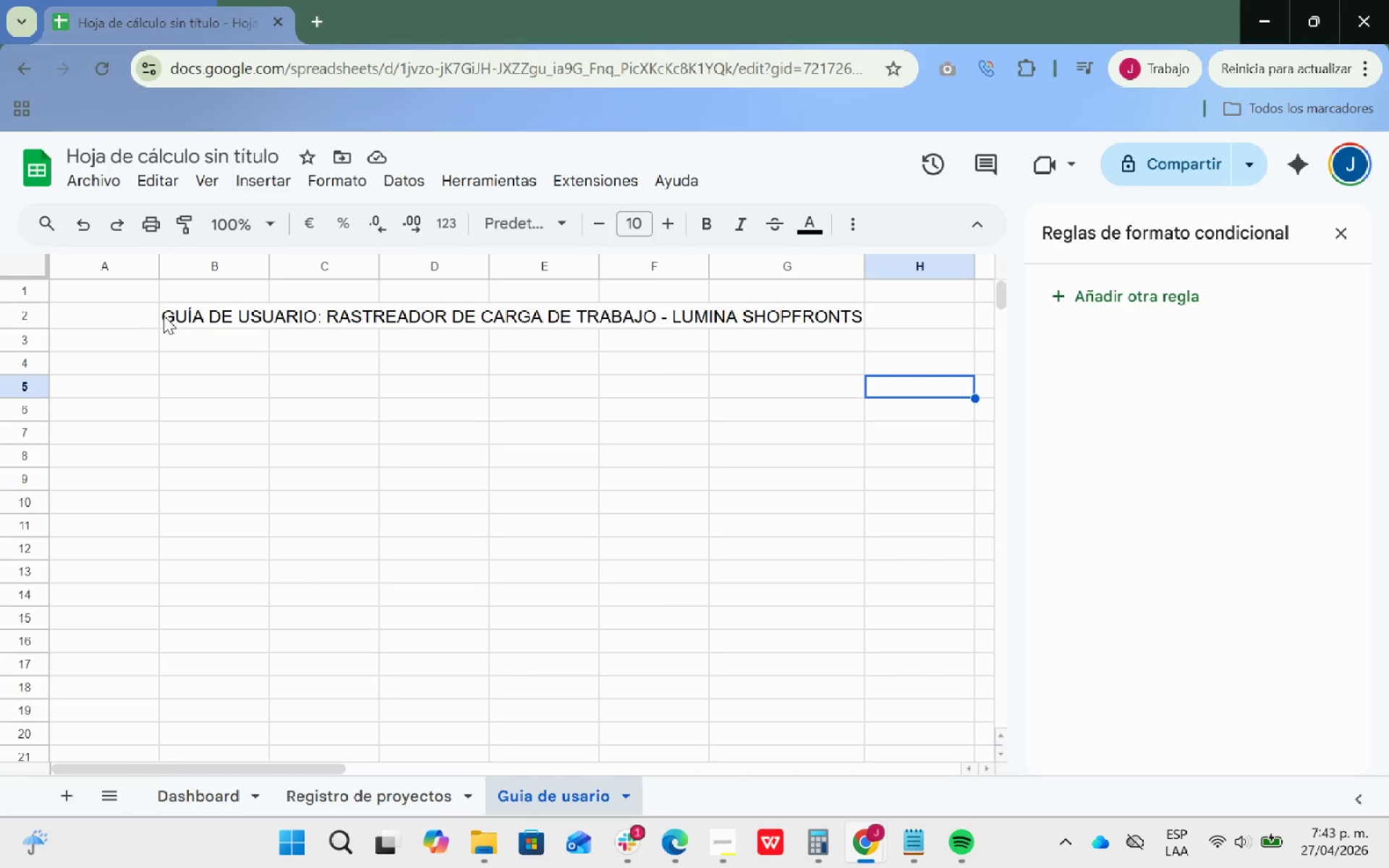 
double_click([164, 315])
 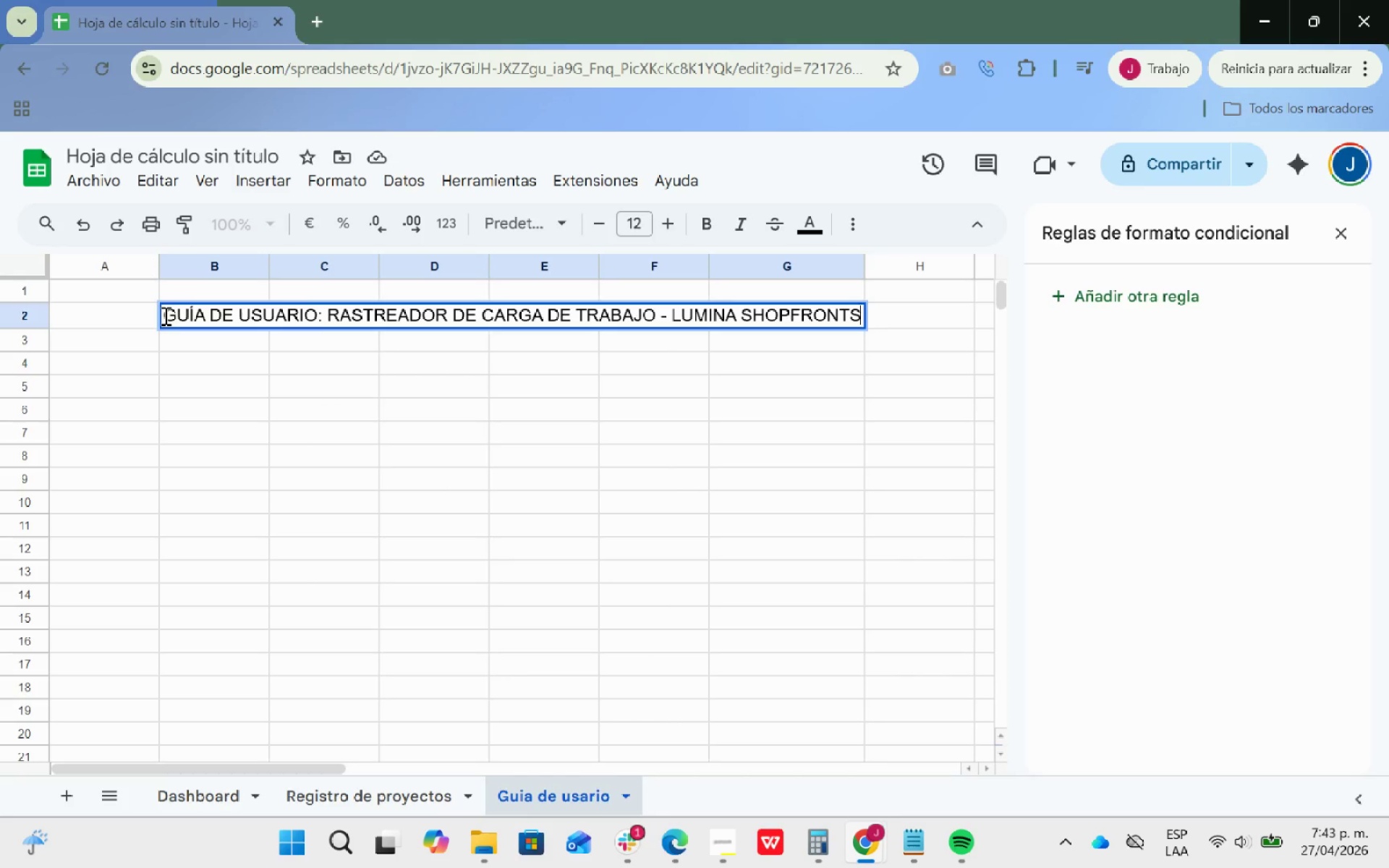 
left_click([164, 315])
 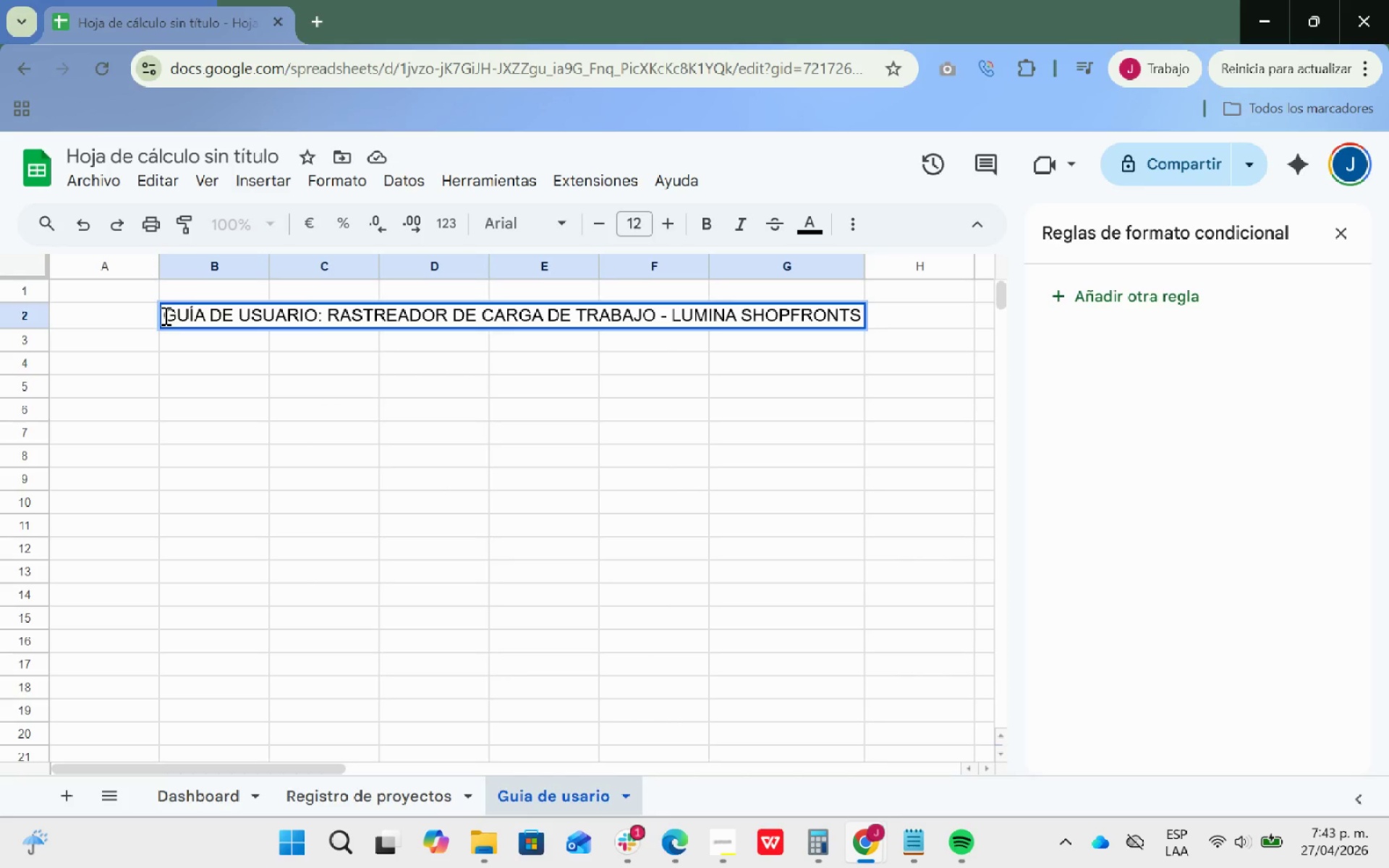 
key(Control+ControlLeft)
 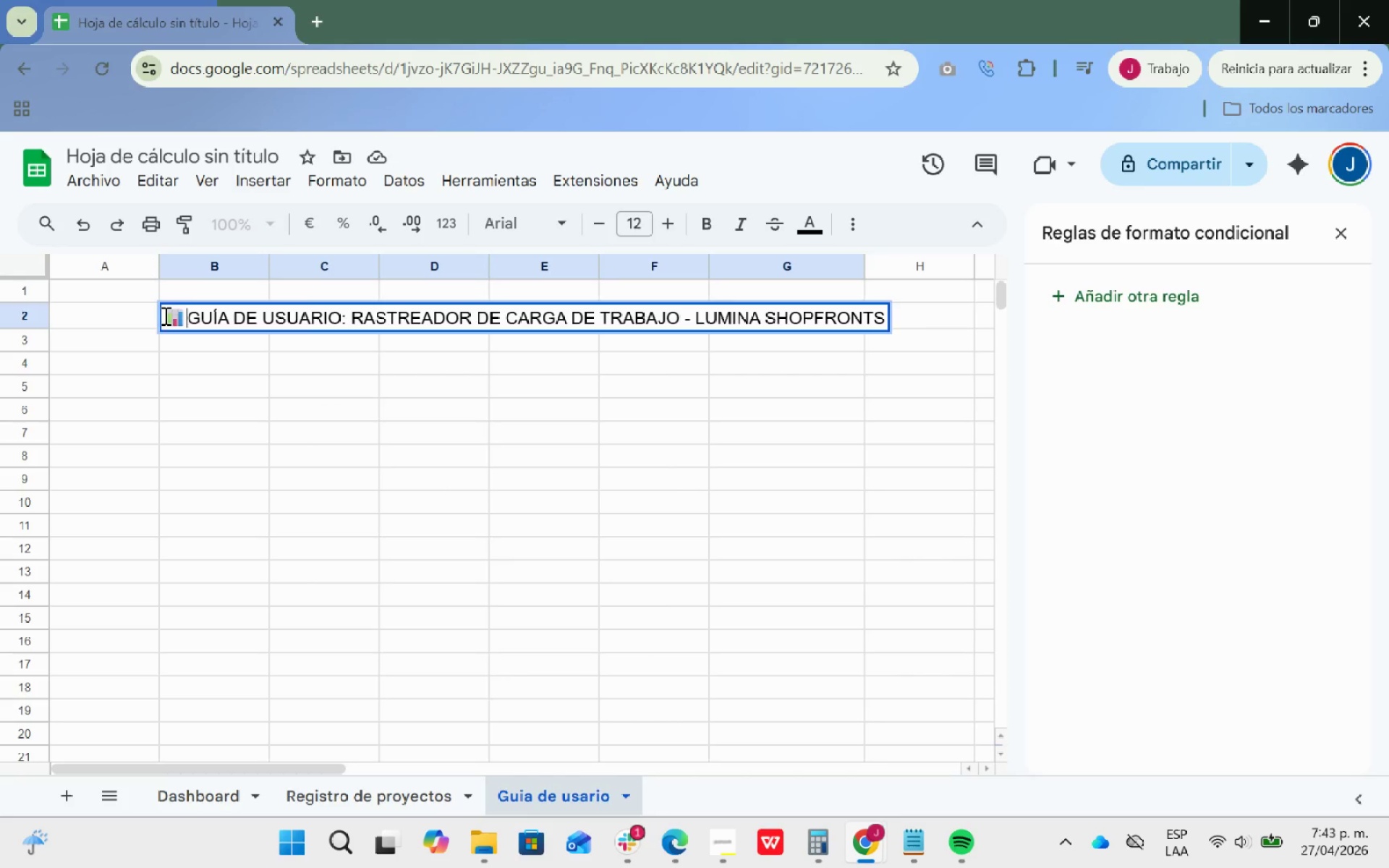 
key(Control+V)
 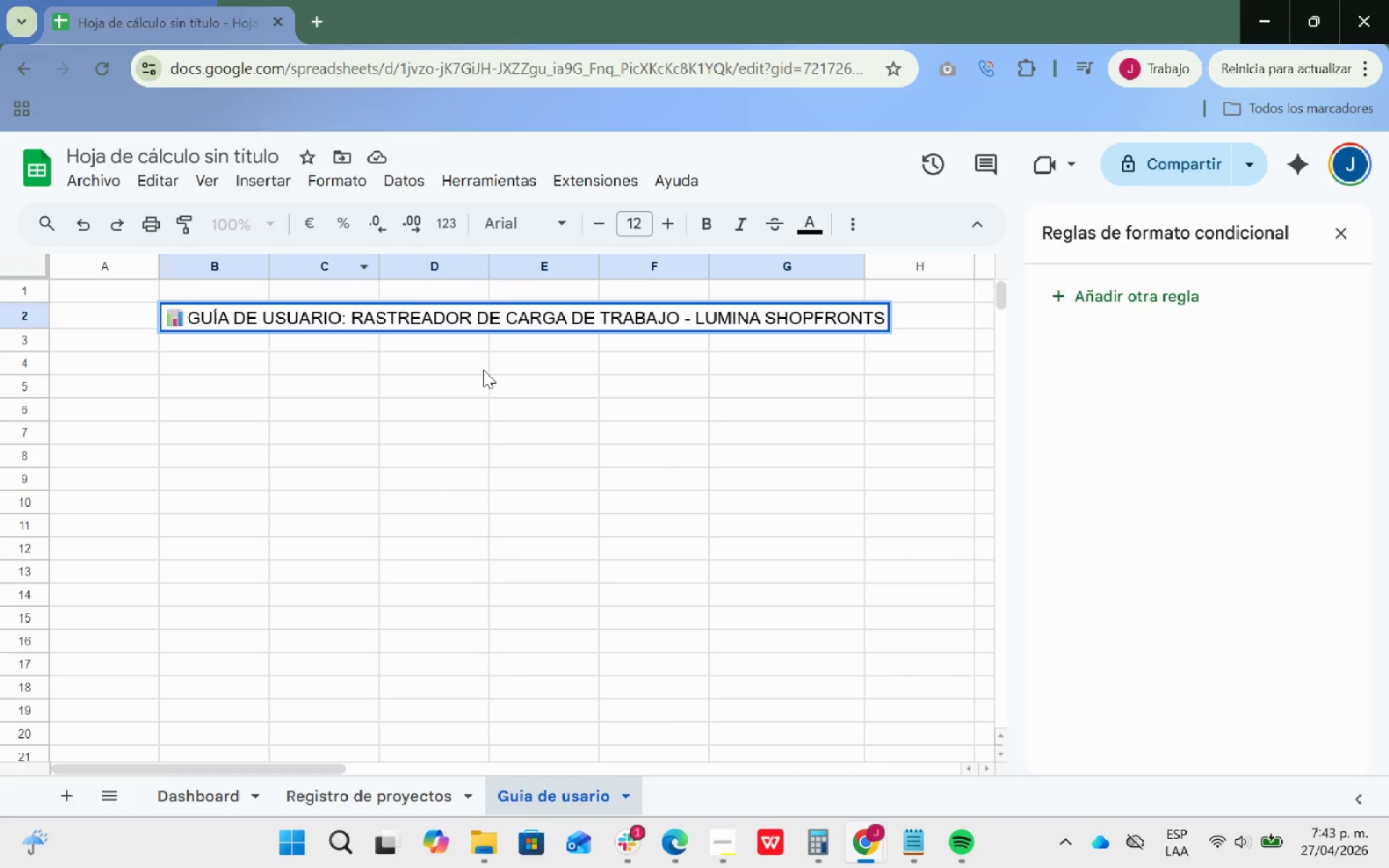 
left_click([483, 373])
 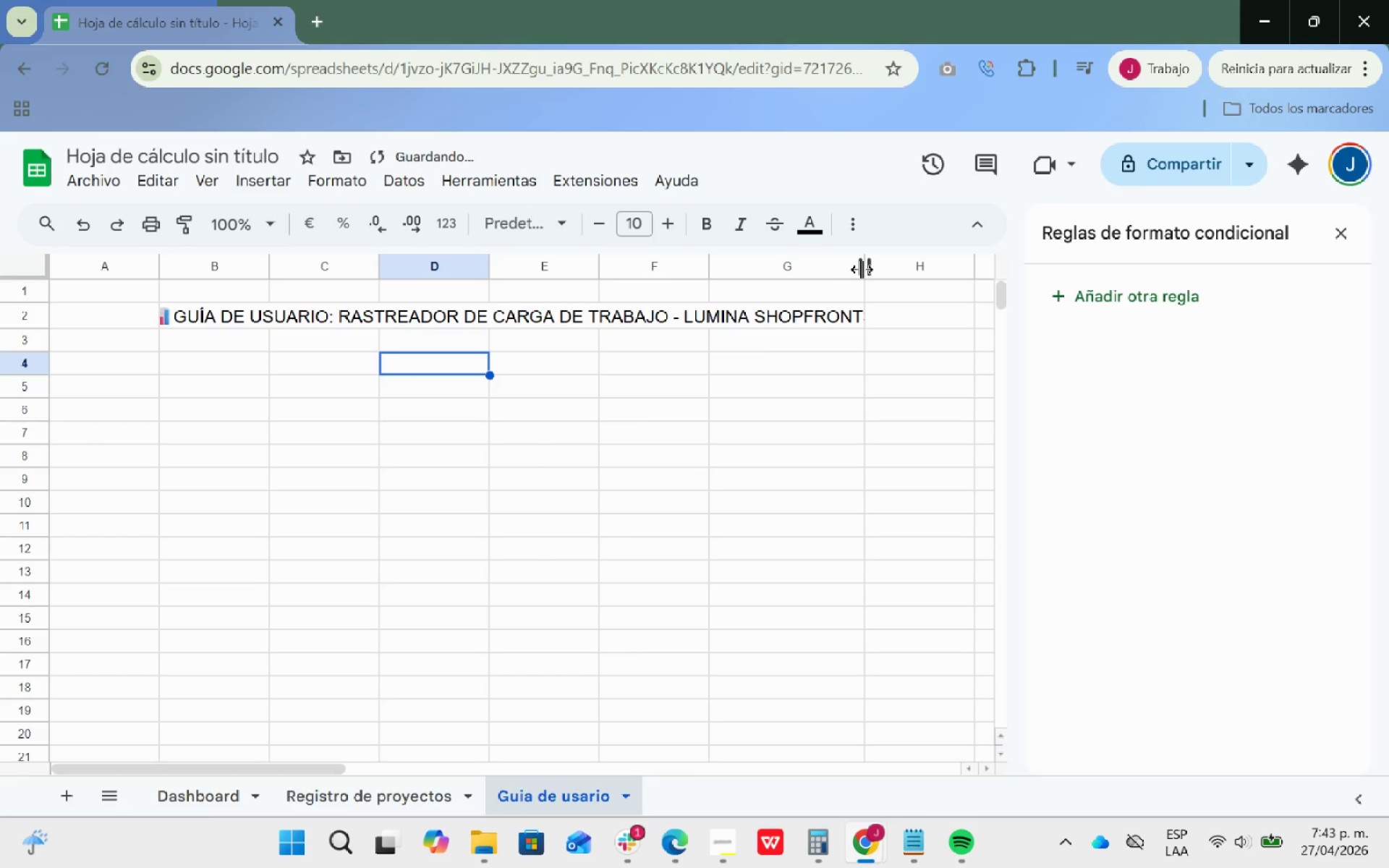 
left_click_drag(start_coordinate=[863, 268], to_coordinate=[885, 272])
 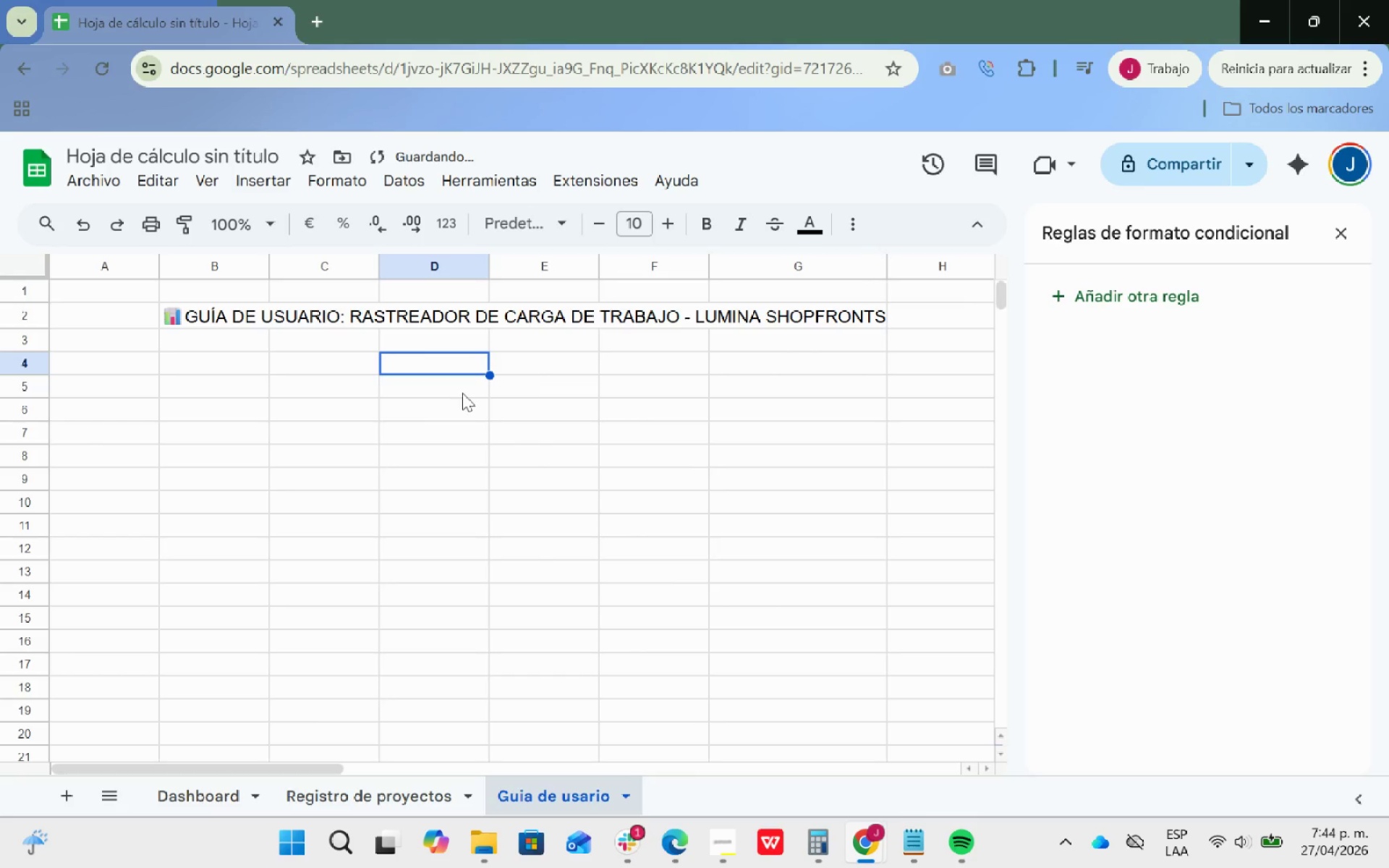 
left_click([399, 417])
 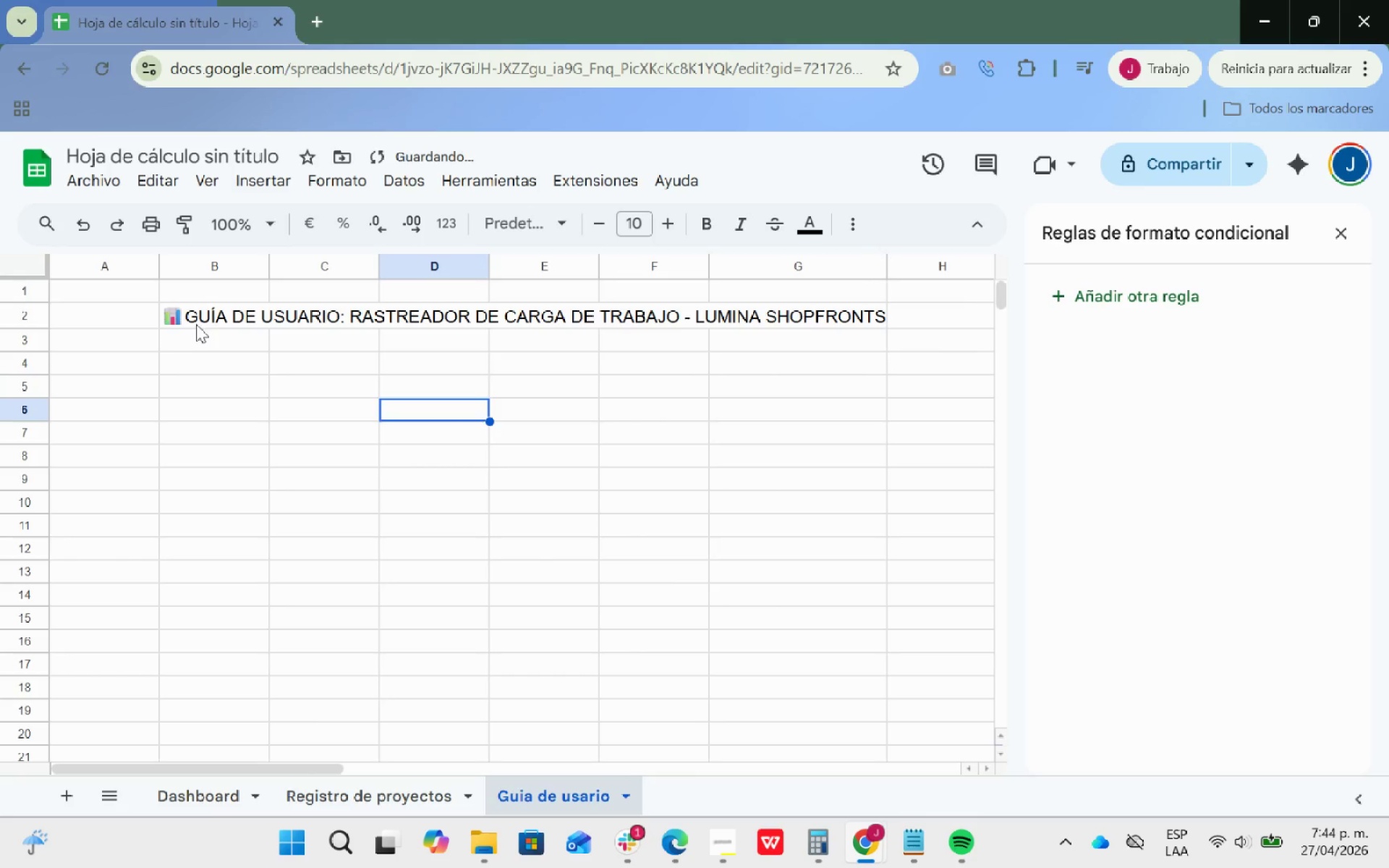 
left_click_drag(start_coordinate=[194, 313], to_coordinate=[489, 313])
 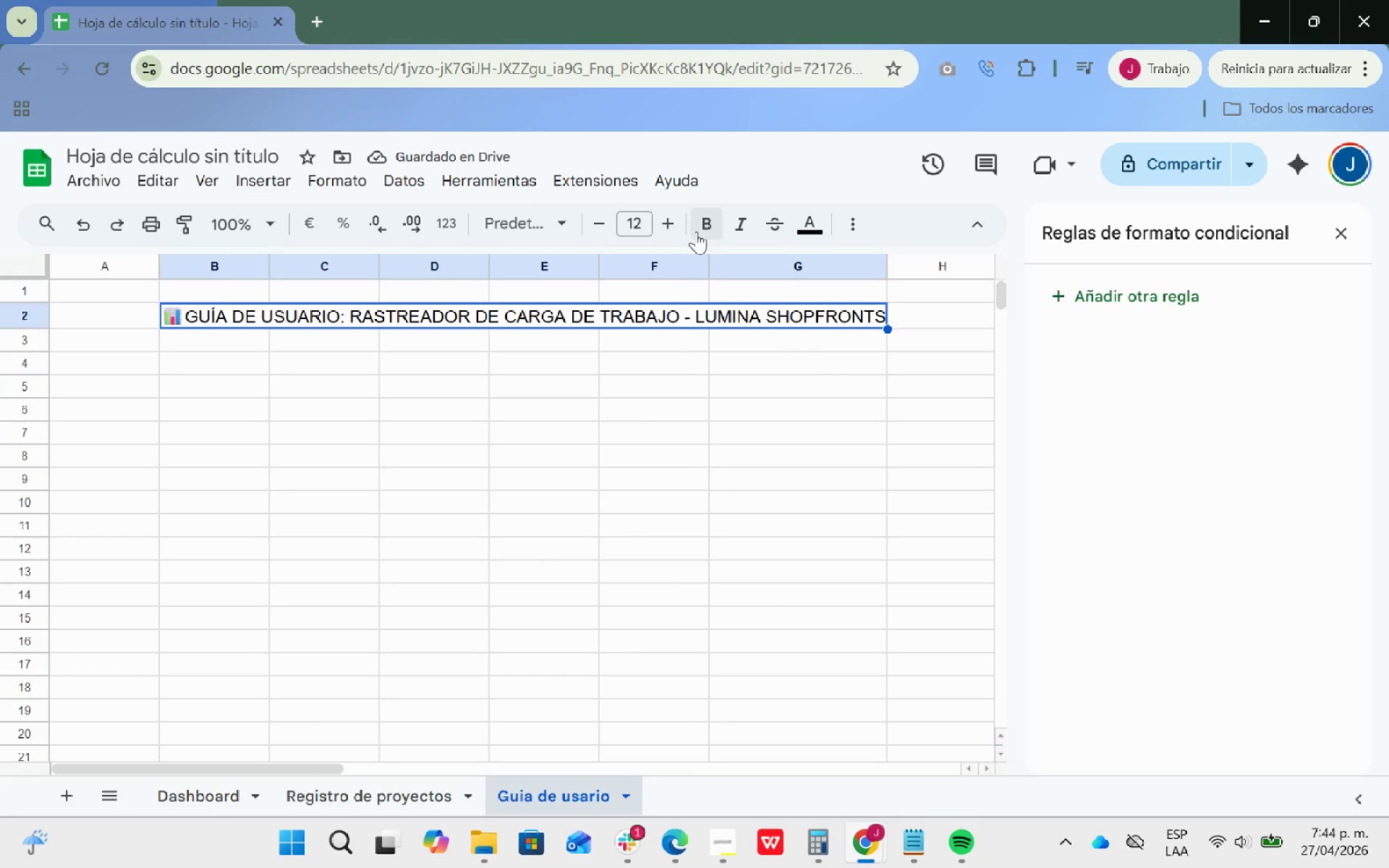 
double_click([640, 448])
 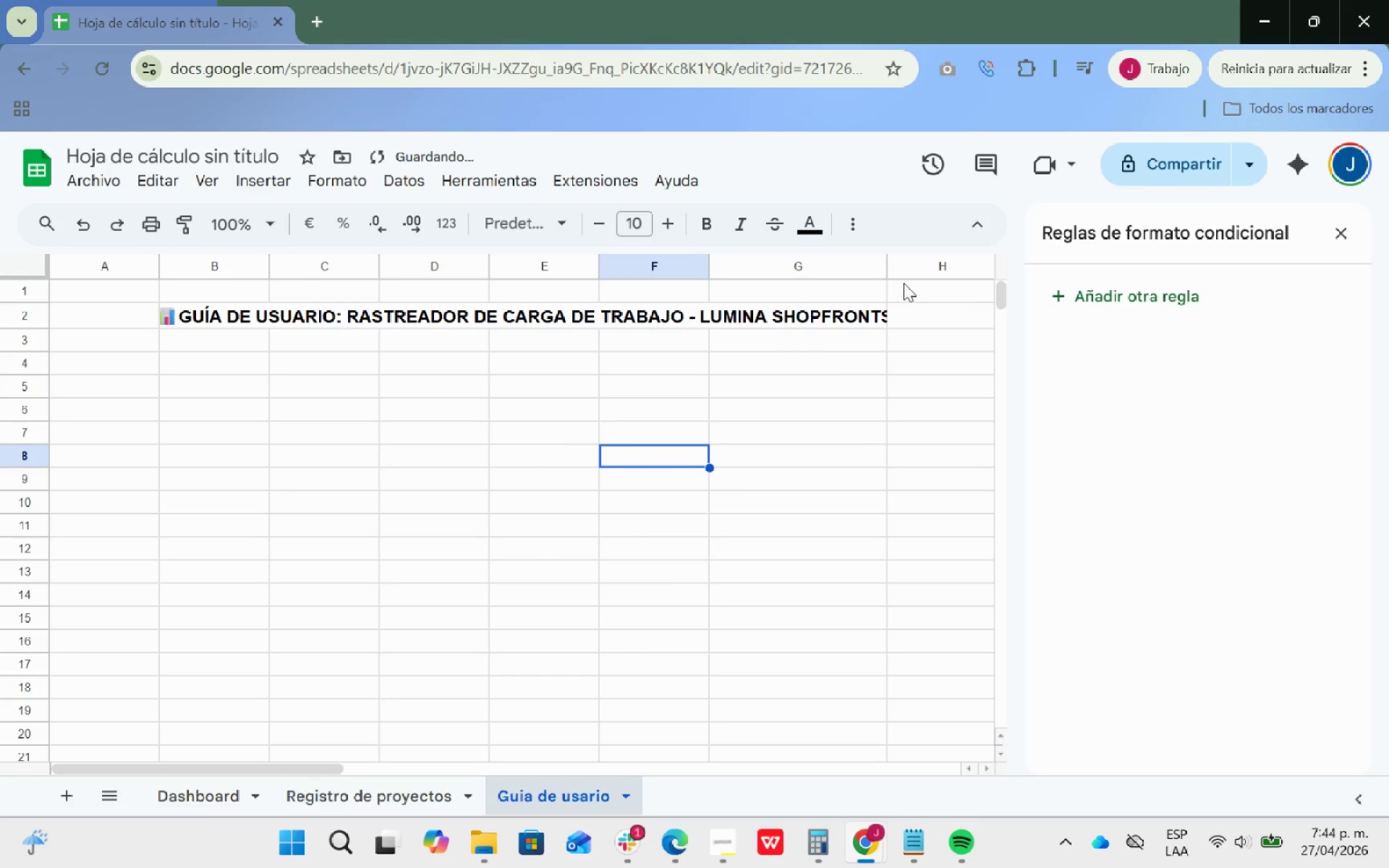 
left_click_drag(start_coordinate=[888, 268], to_coordinate=[912, 269])
 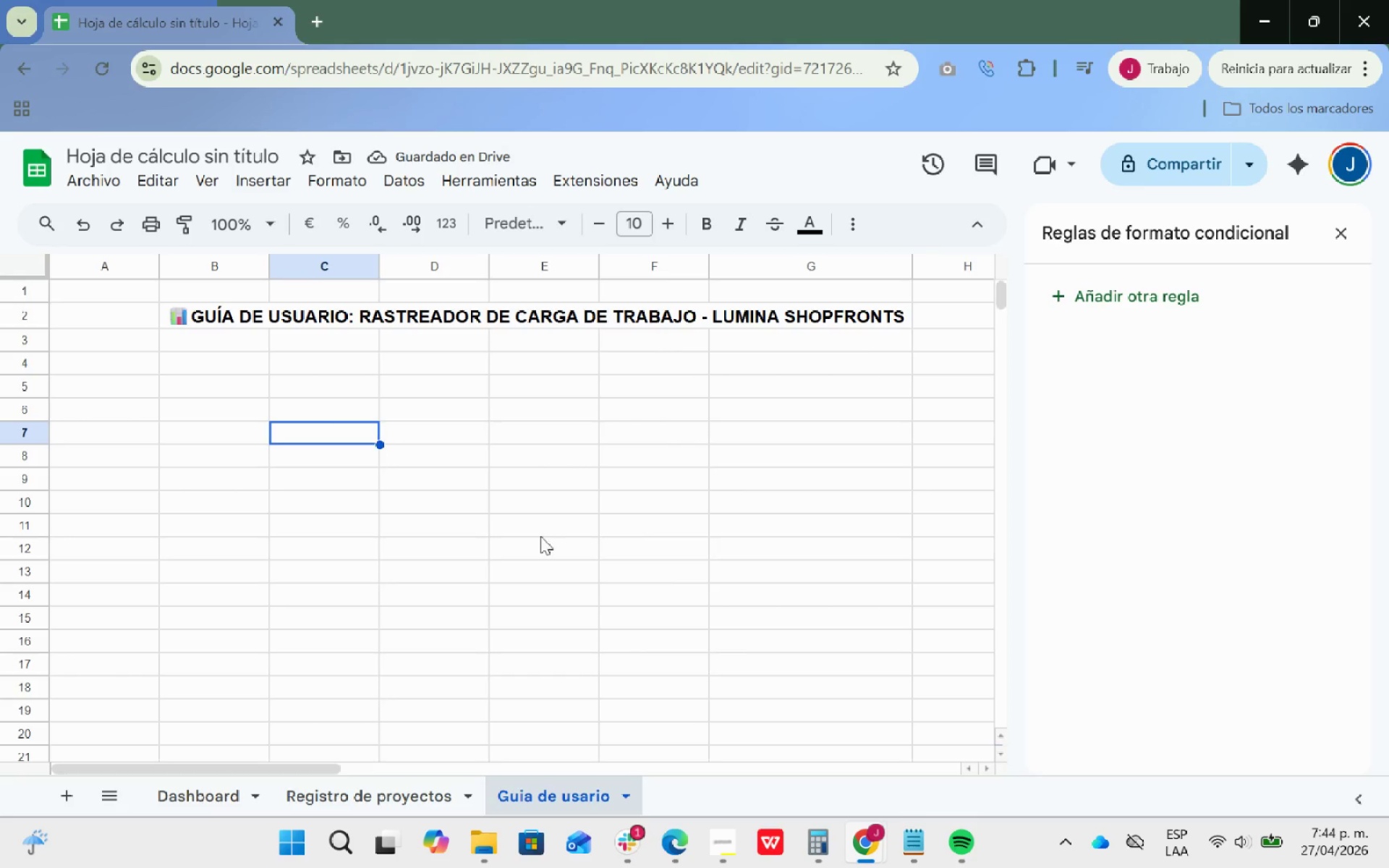 
key(Alt+Tab)
 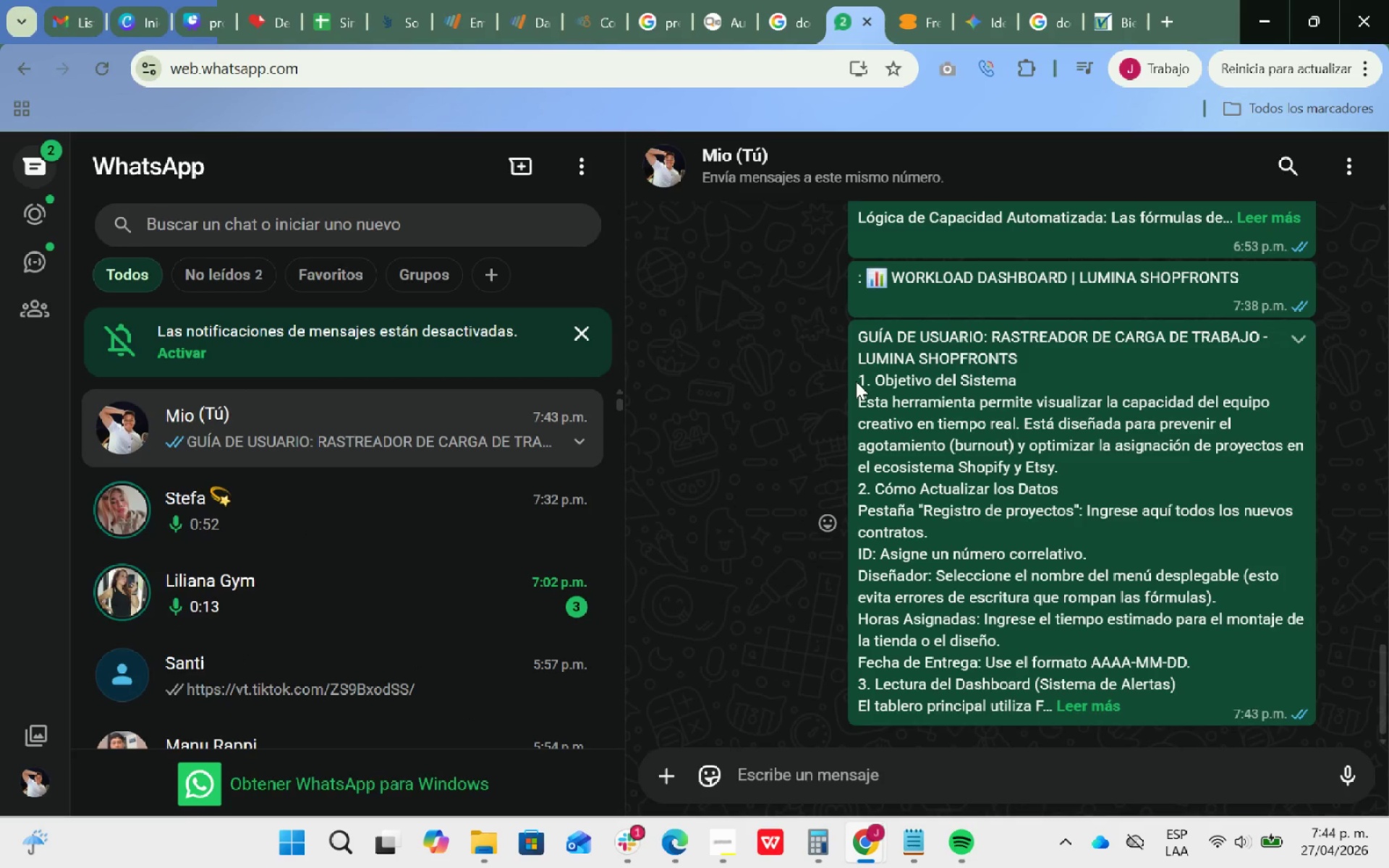 
left_click_drag(start_coordinate=[859, 381], to_coordinate=[1082, 503])
 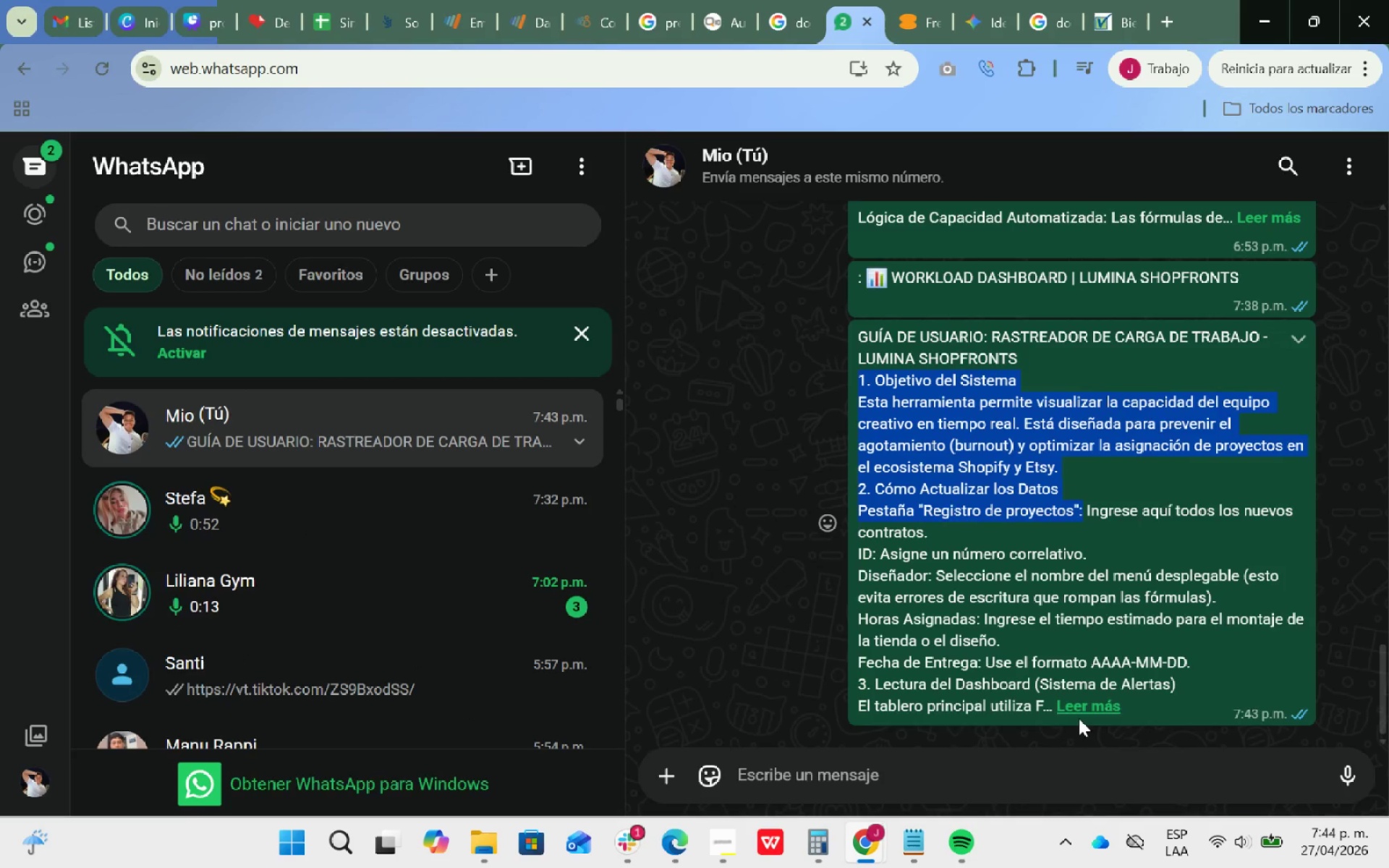 
scroll: coordinate [1045, 439], scroll_direction: down, amount: 2.0
 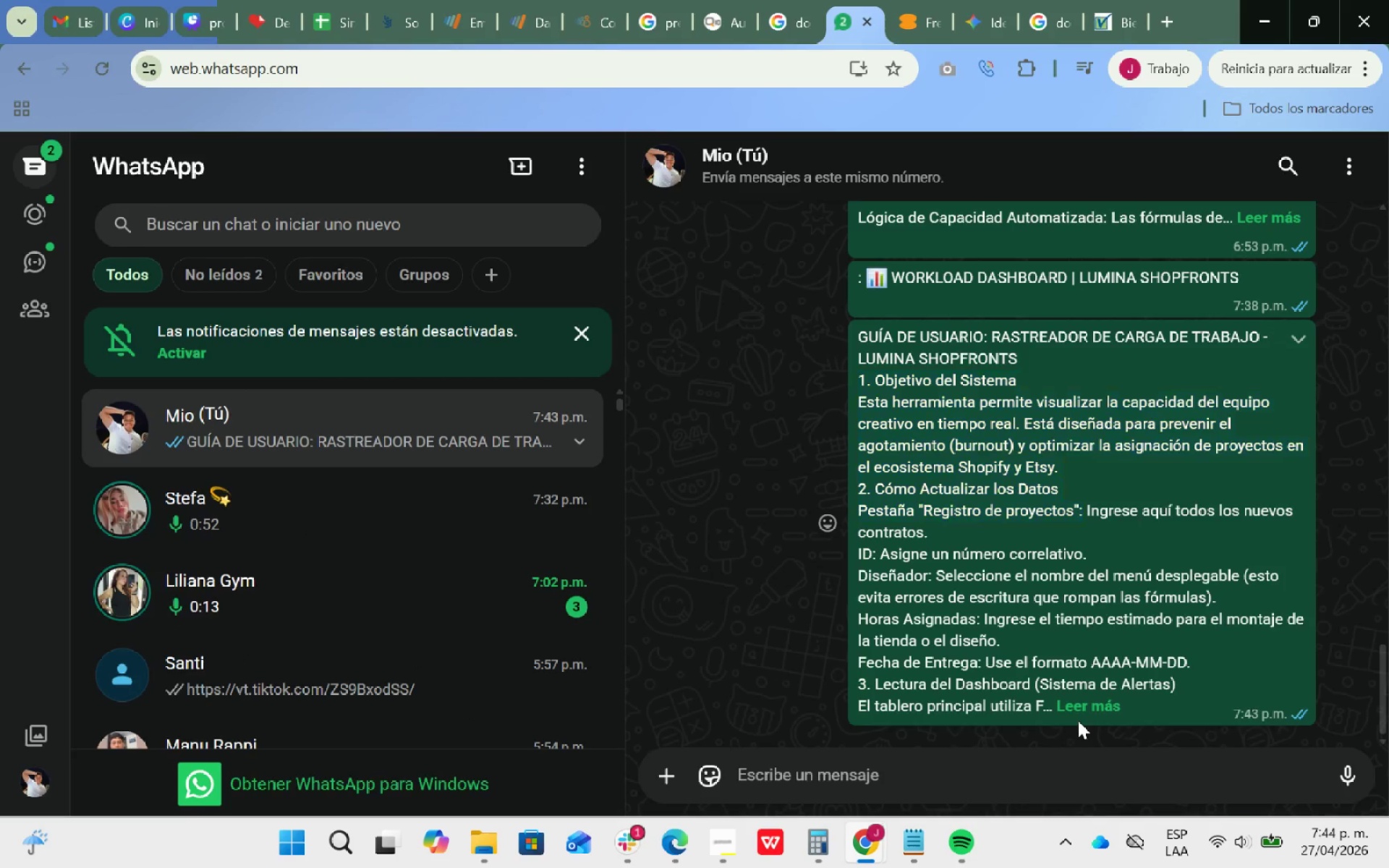 
double_click([1076, 702])
 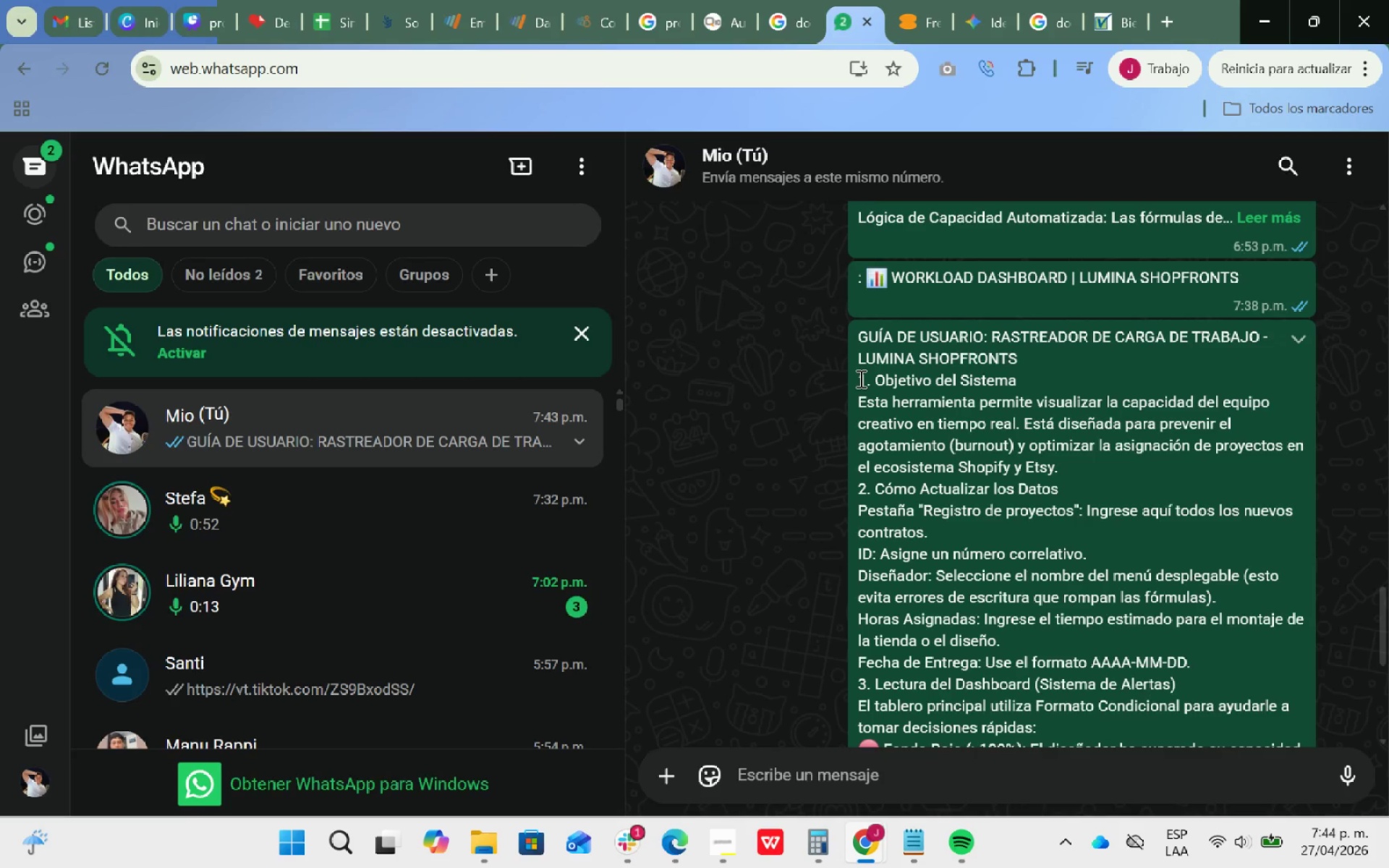 
left_click_drag(start_coordinate=[857, 378], to_coordinate=[974, 699])
 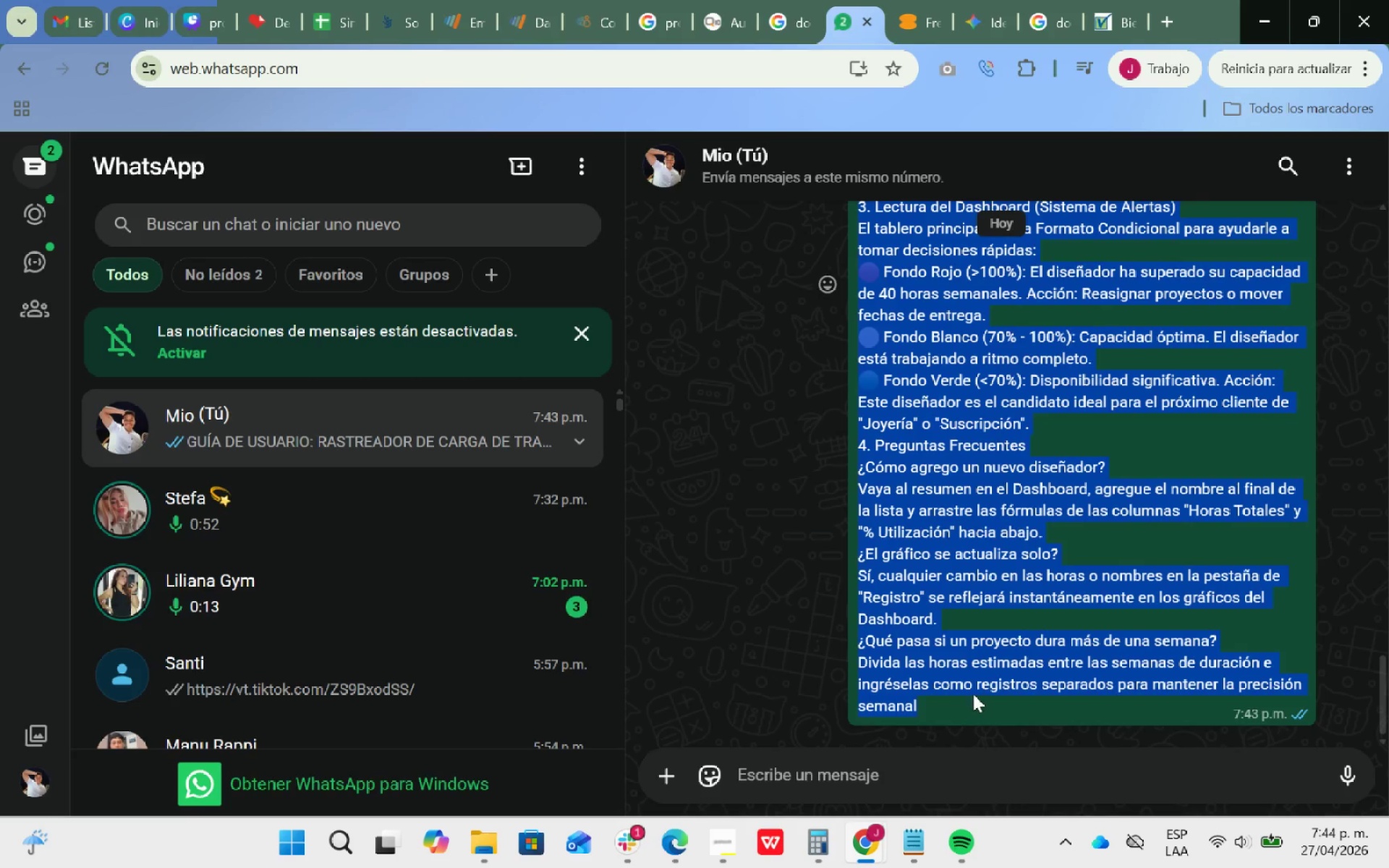 
scroll: coordinate [1084, 500], scroll_direction: down, amount: 8.0
 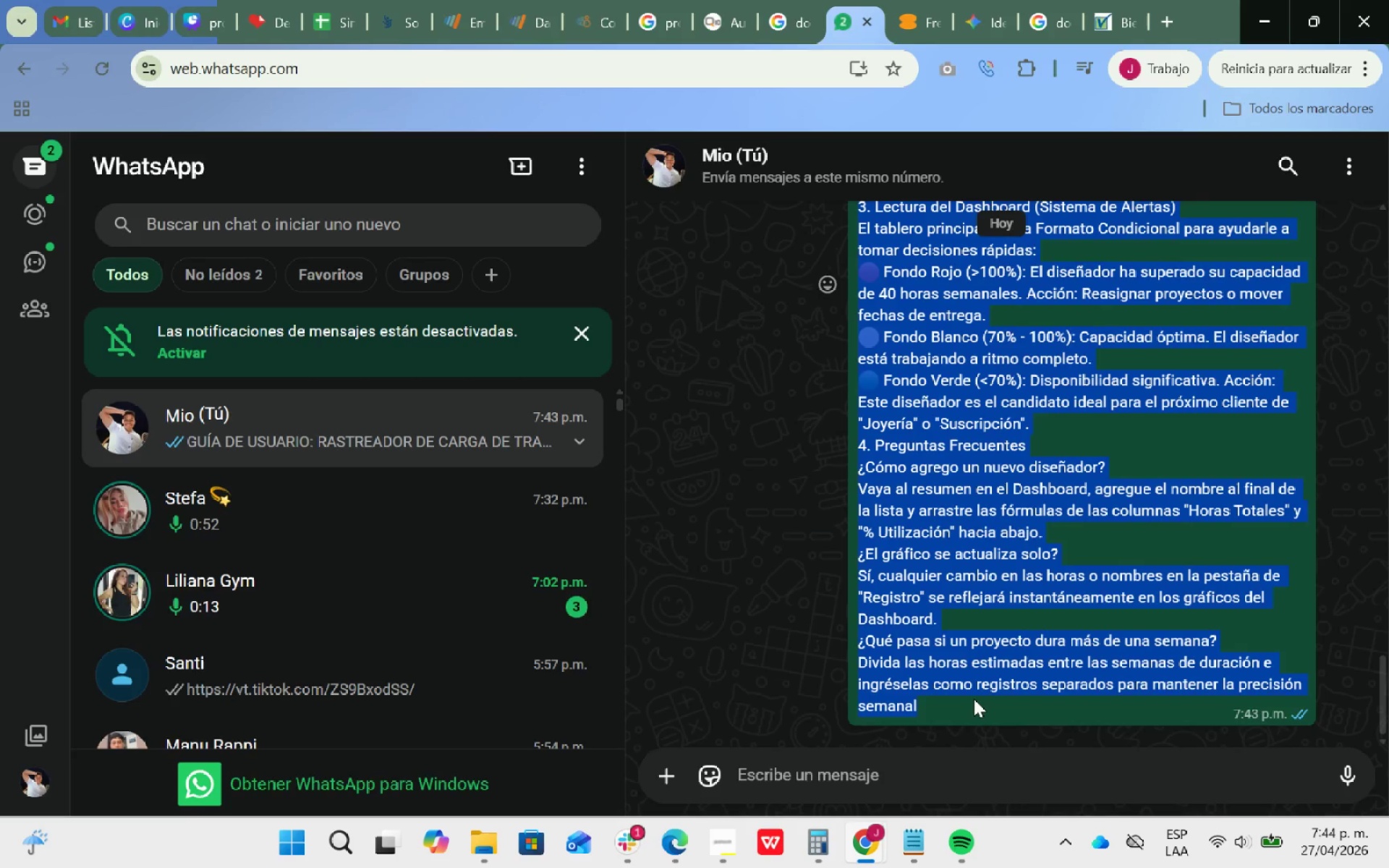 
key(Control+ControlLeft)
 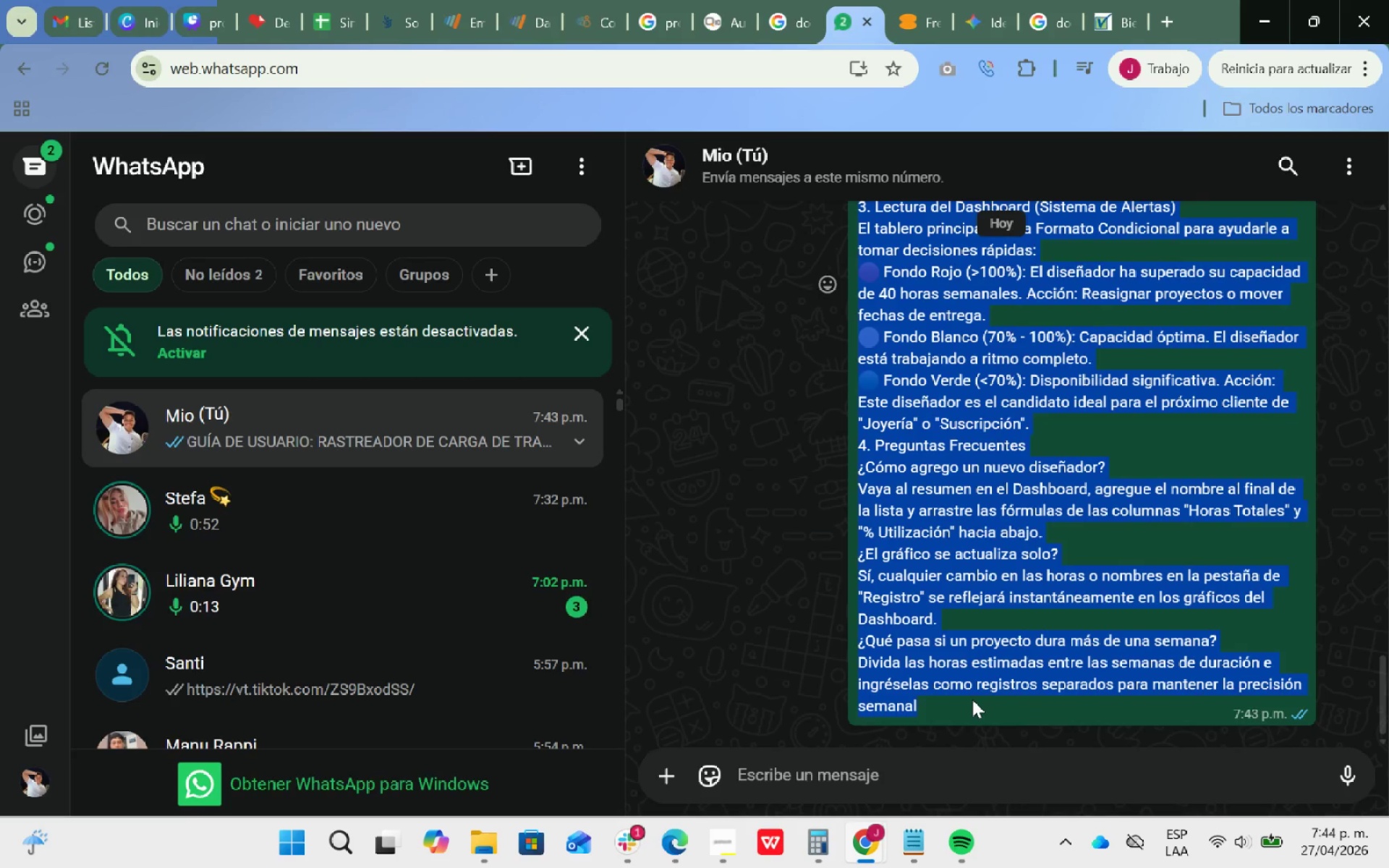 
key(Control+C)
 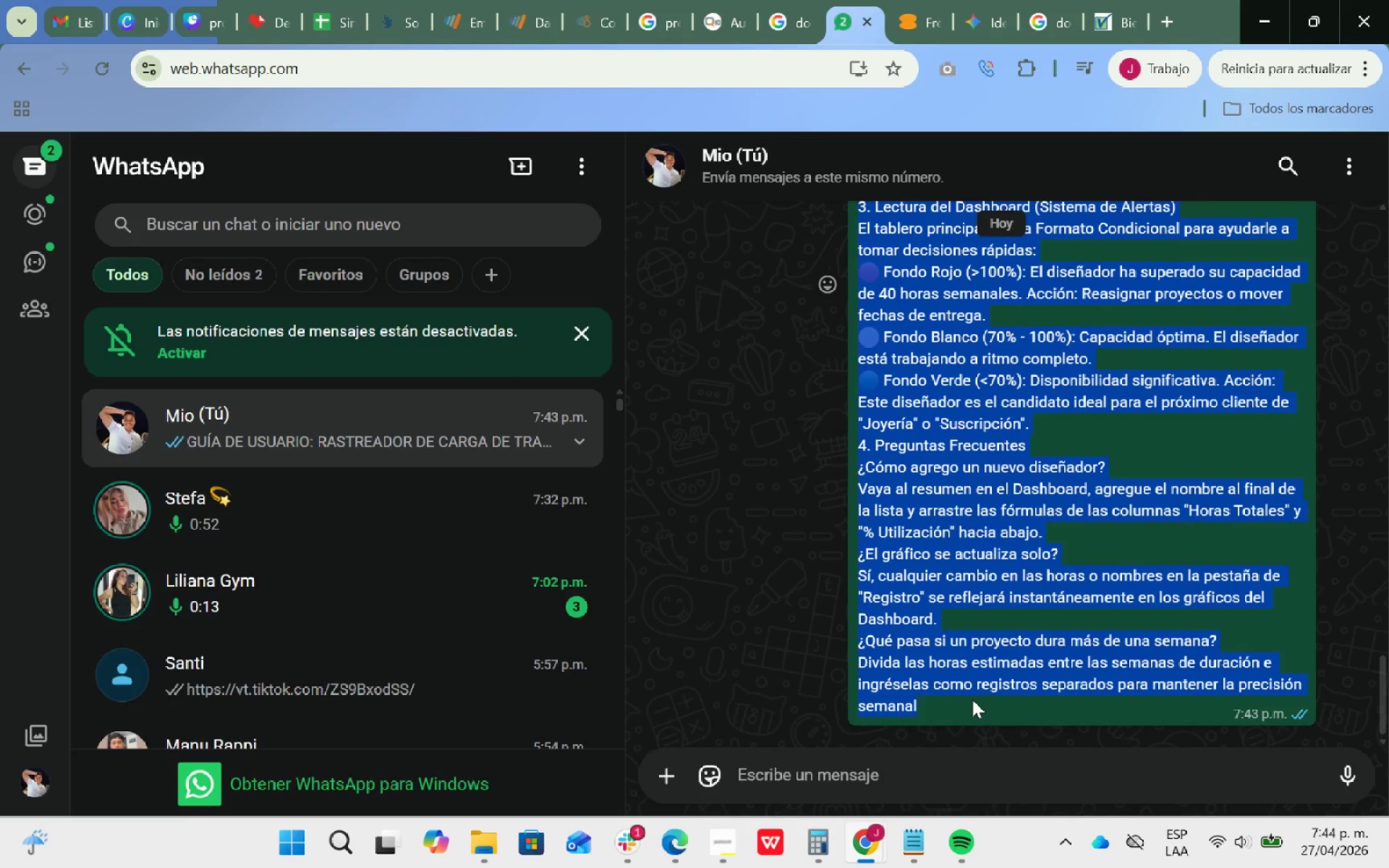 
key(Control+ControlLeft)
 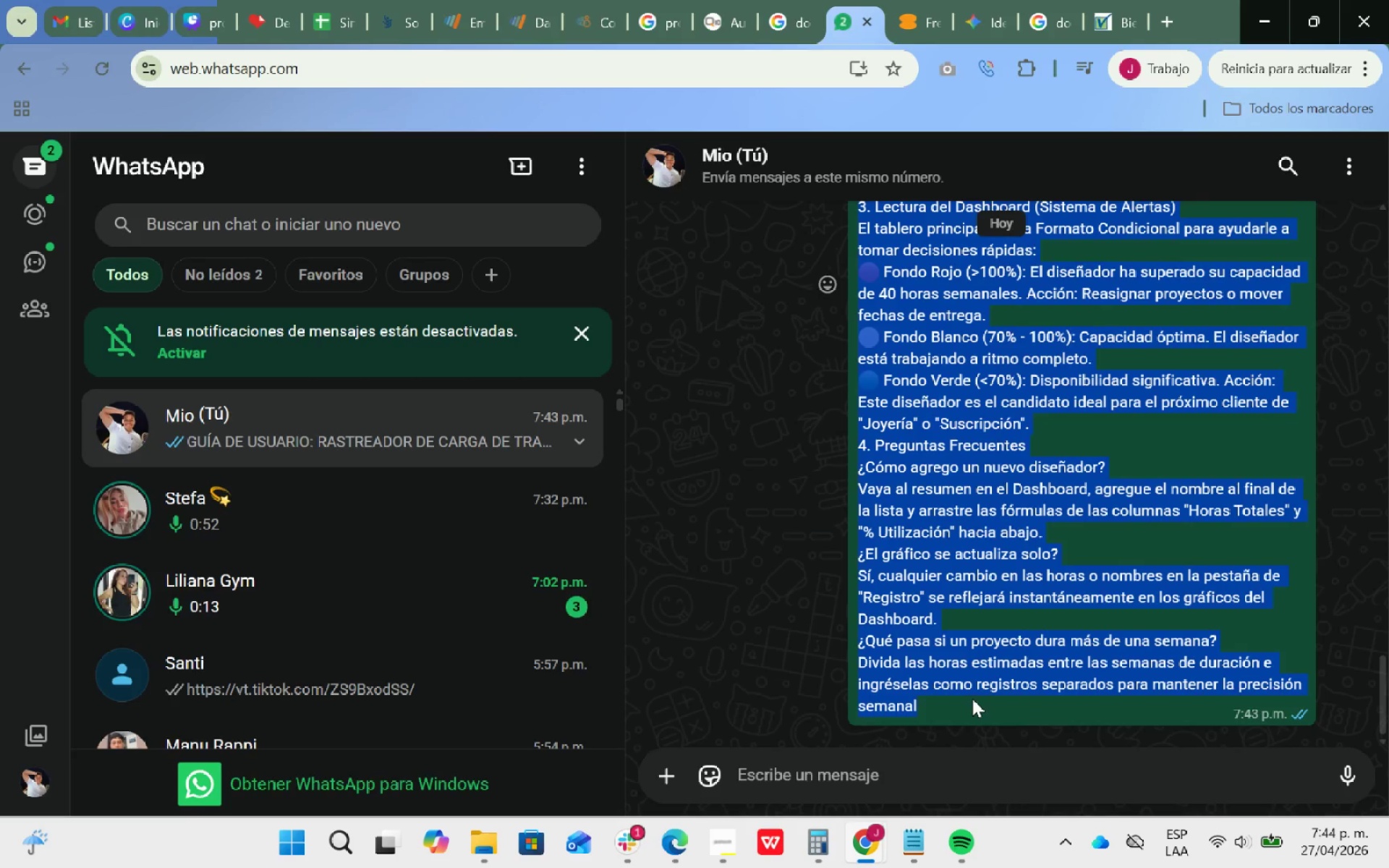 
key(Control+C)
 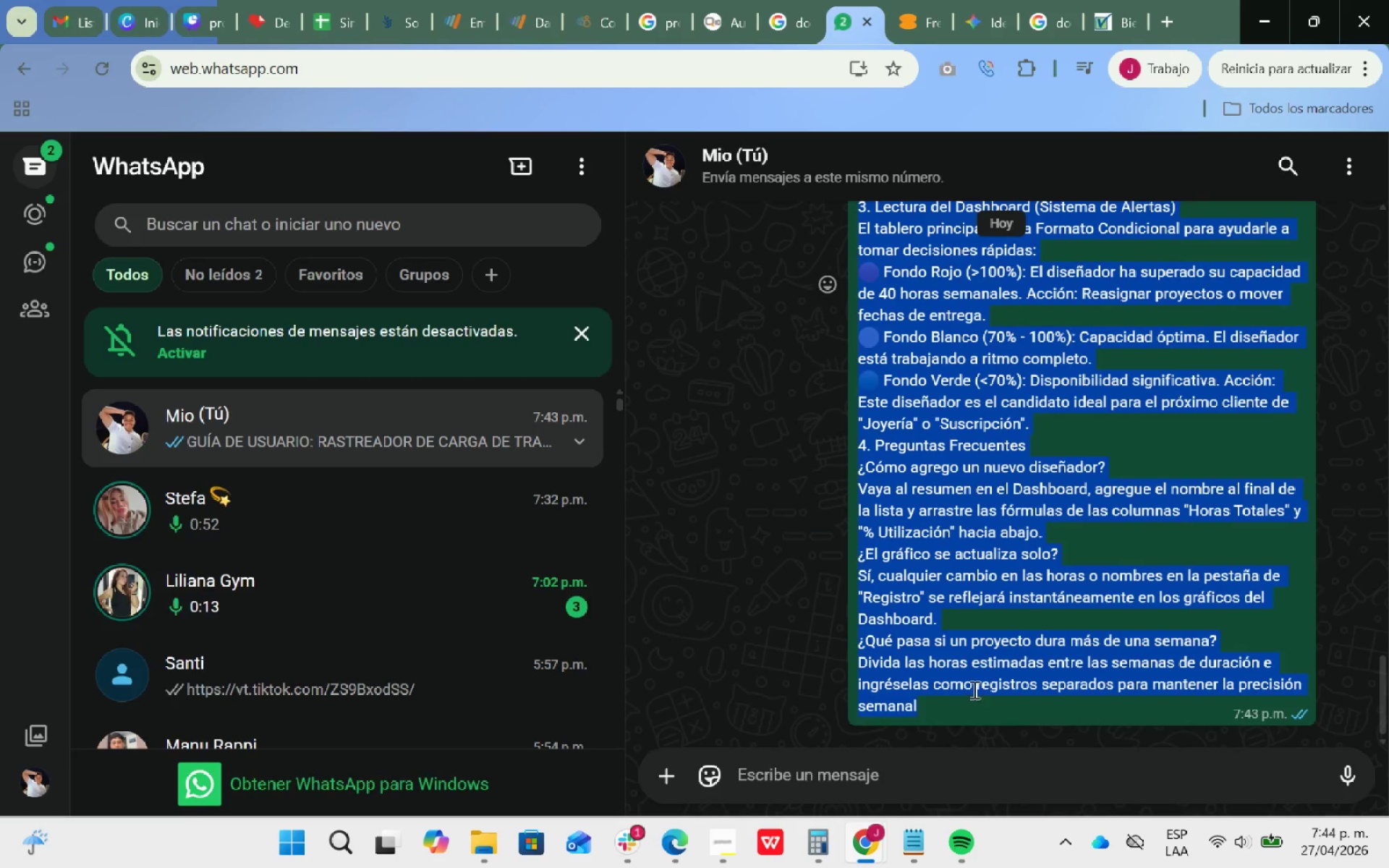 
key(Alt+AltLeft)
 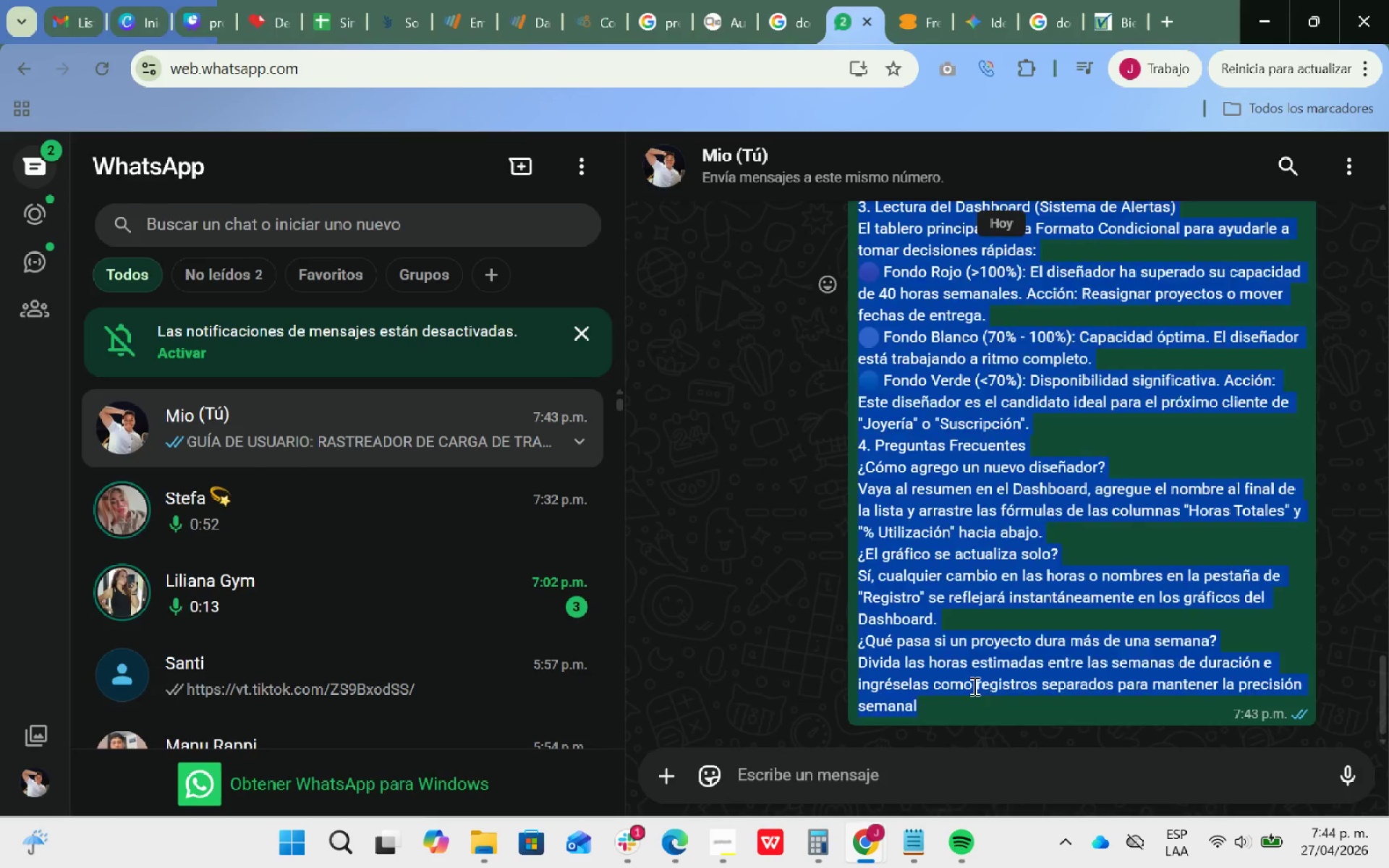 
key(Alt+Tab)
 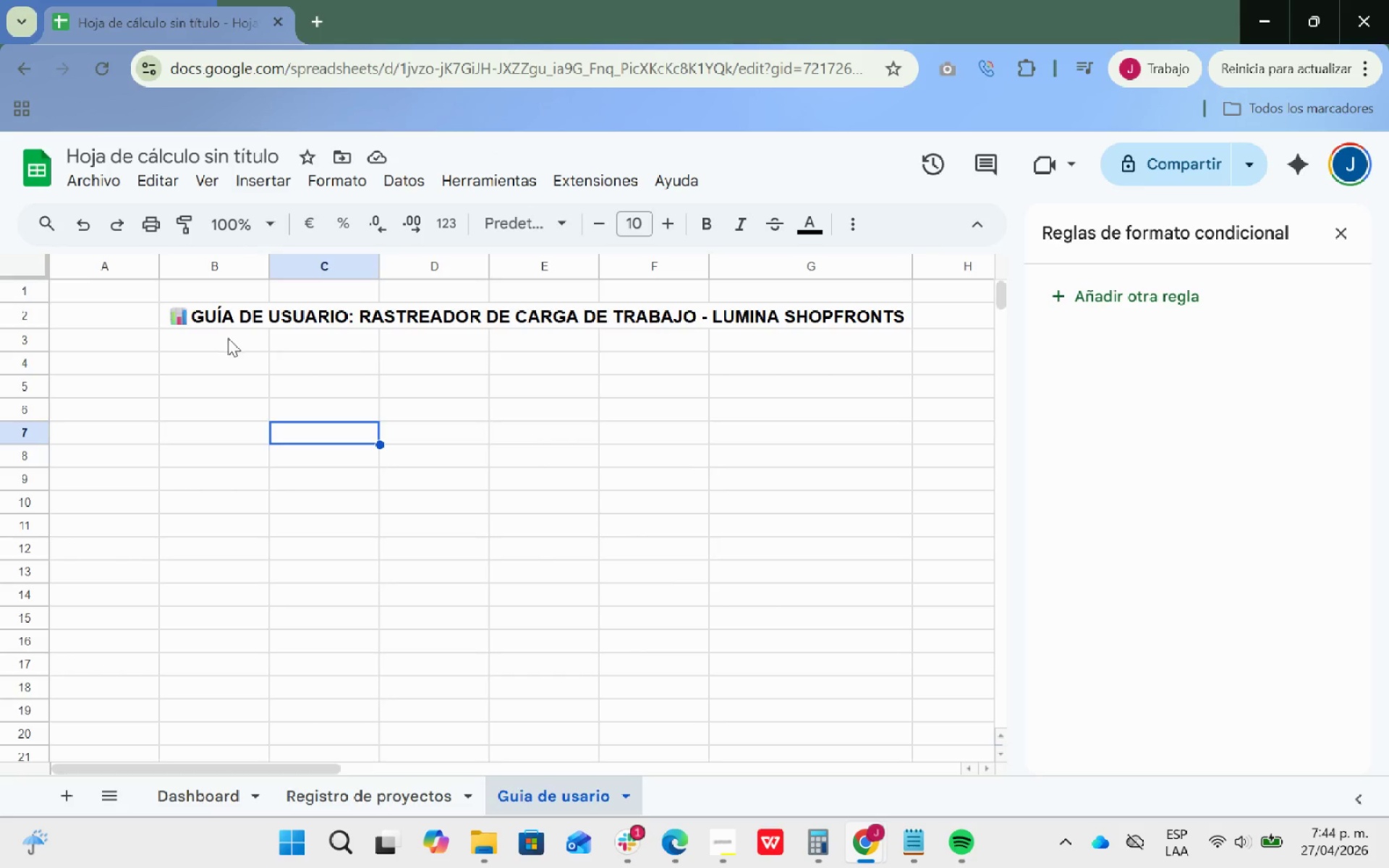 
left_click([223, 350])
 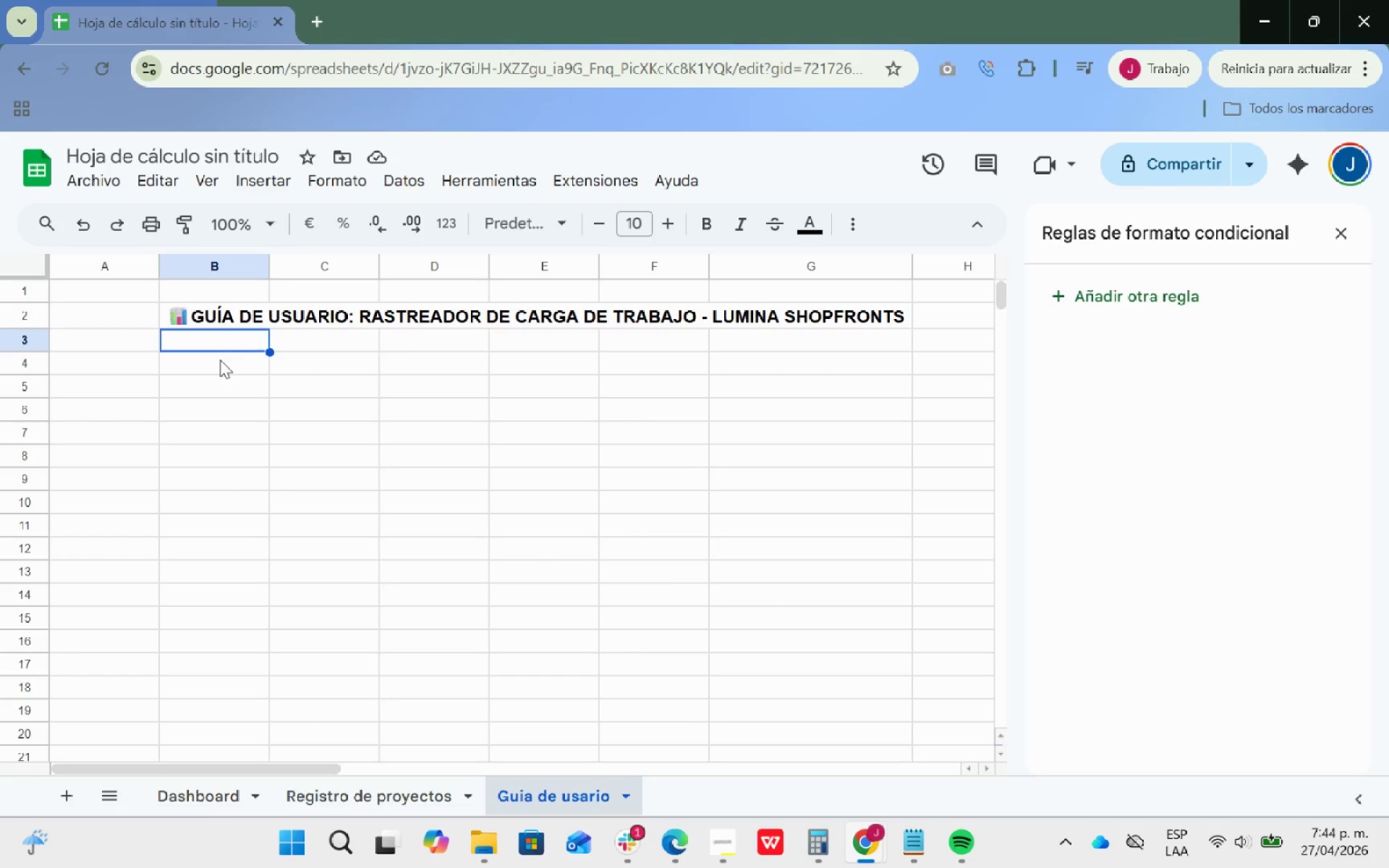 
left_click([220, 360])
 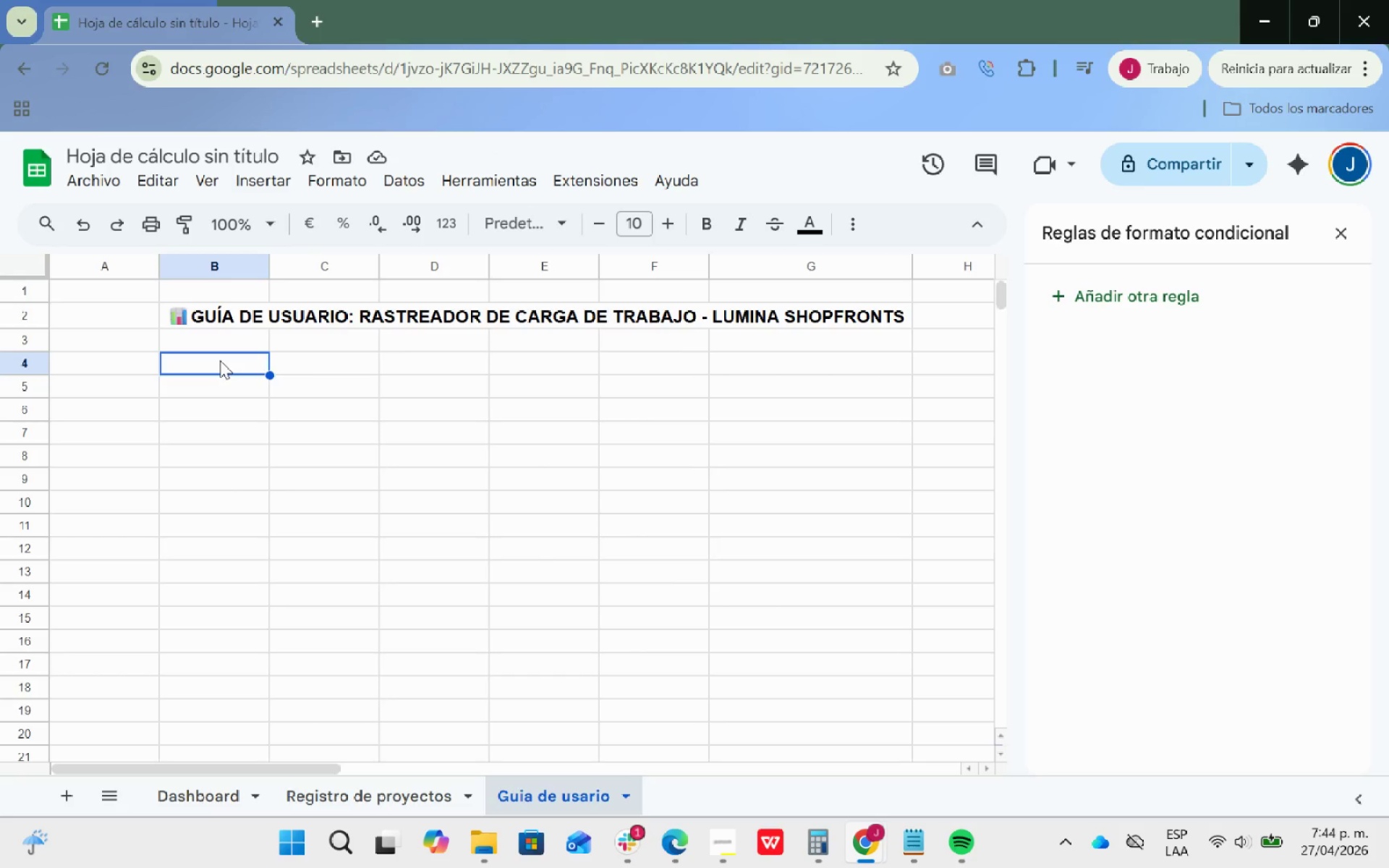 
key(Control+V)
 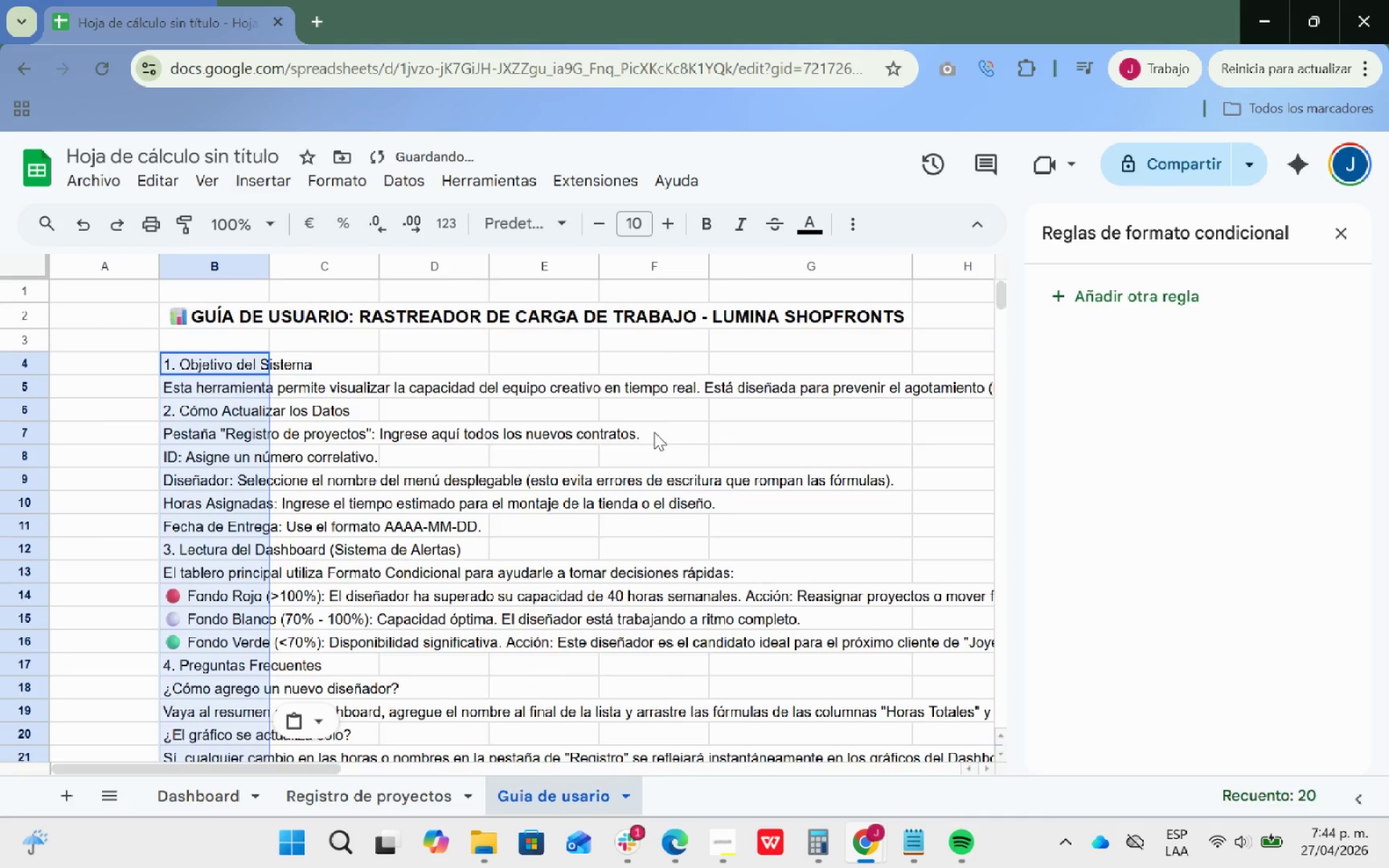 
scroll: coordinate [584, 461], scroll_direction: down, amount: 1.0
 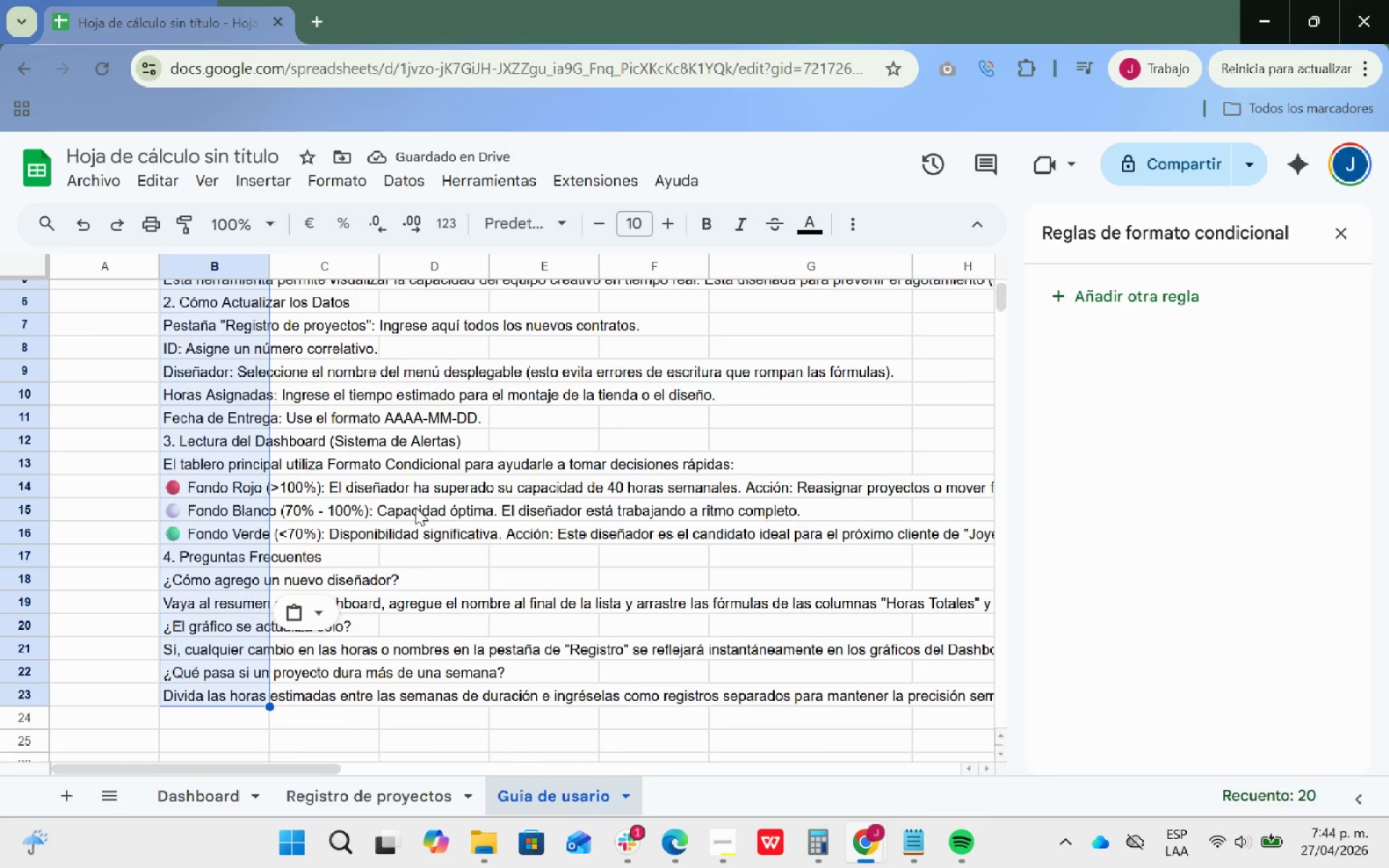 
left_click([480, 378])
 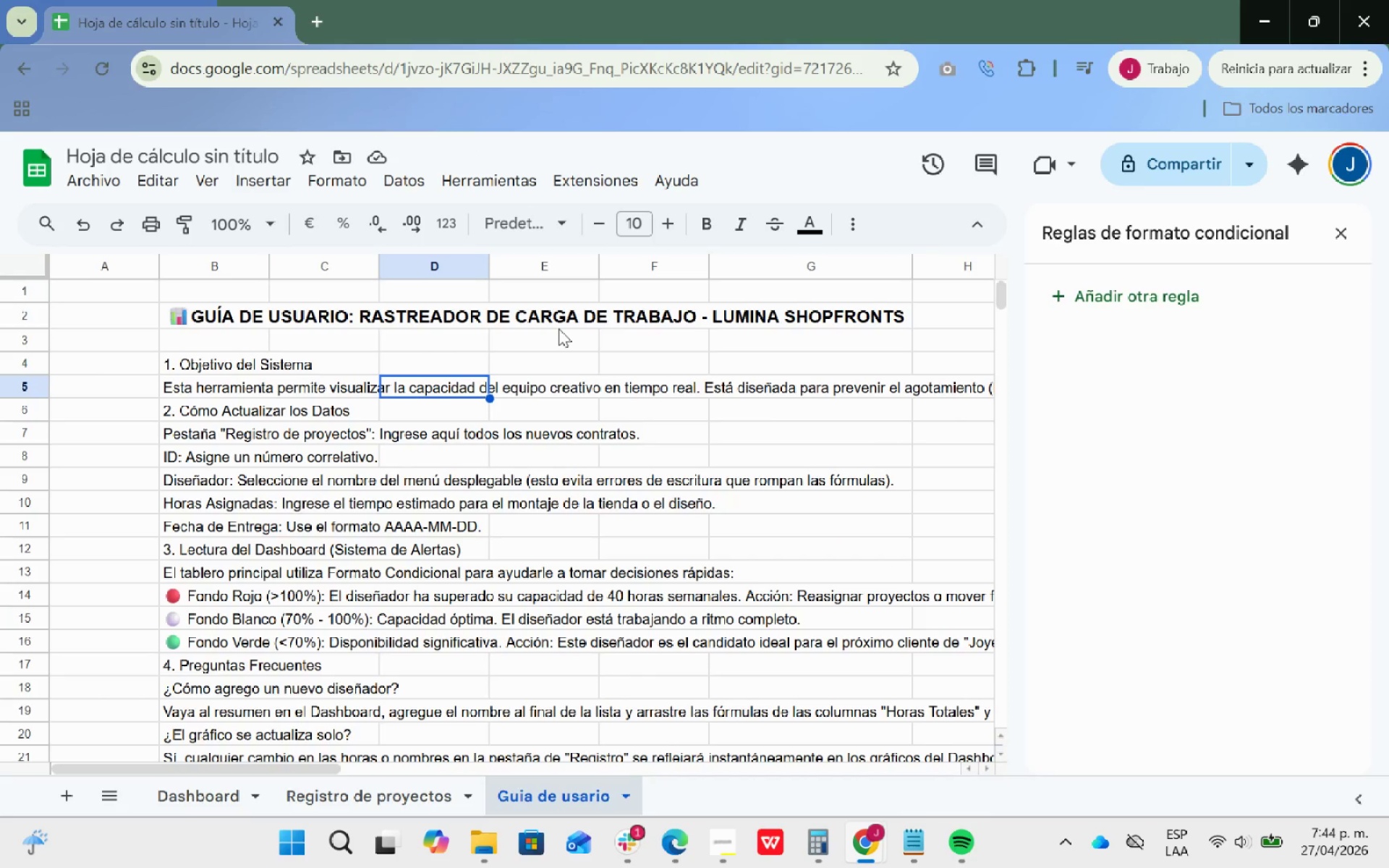 
scroll: coordinate [430, 495], scroll_direction: up, amount: 10.0
 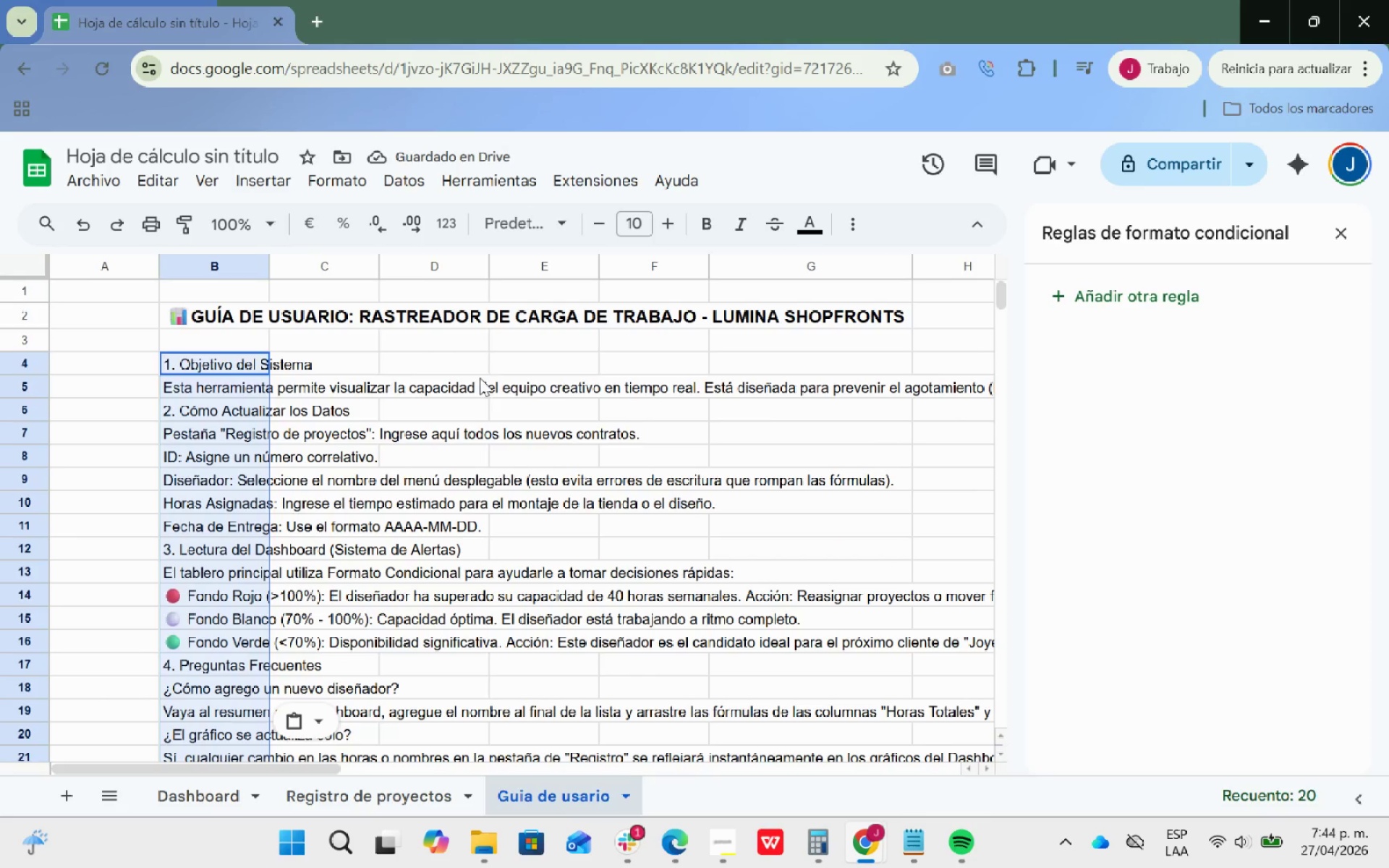 
wait(5.64)
 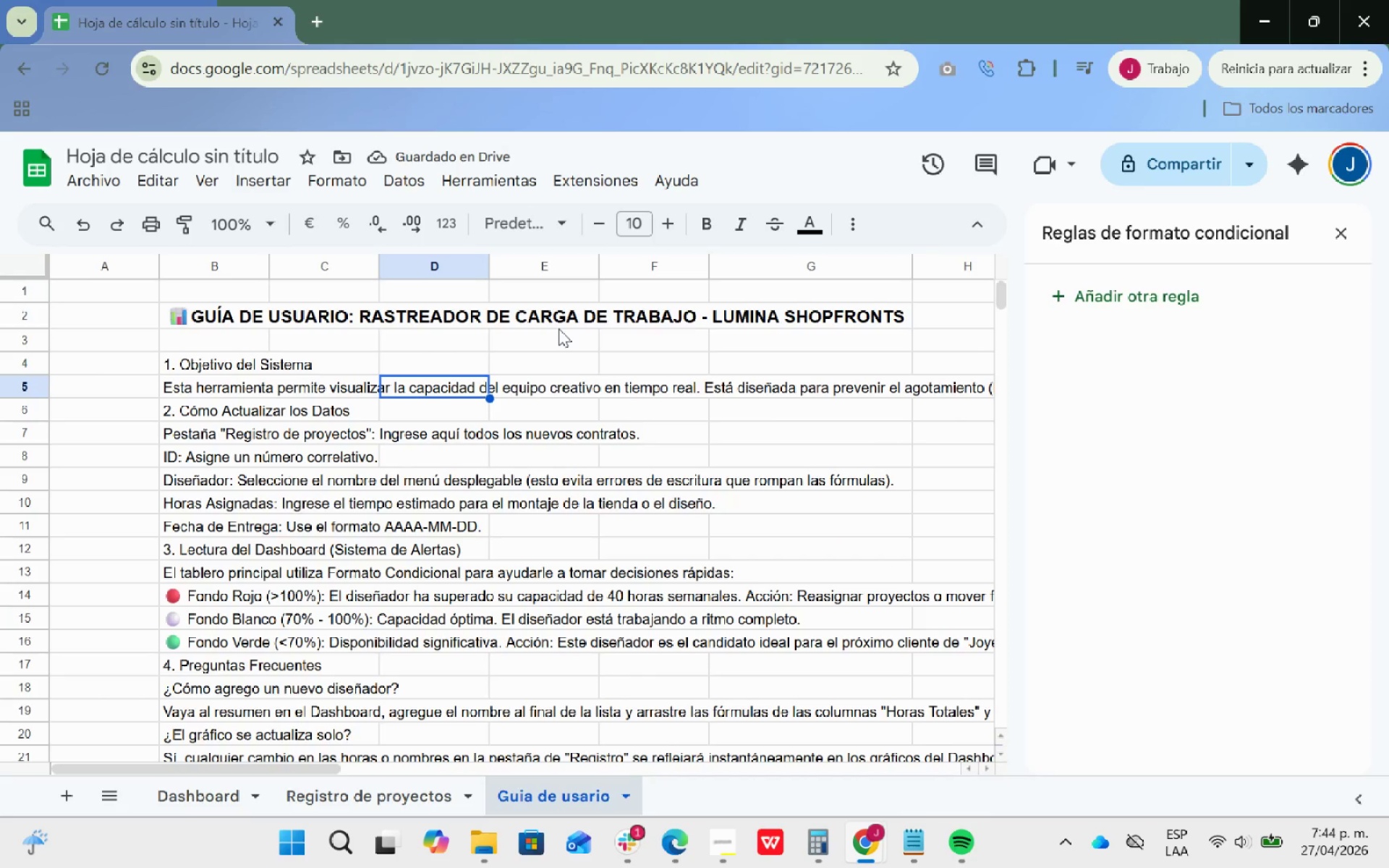 
left_click_drag(start_coordinate=[298, 768], to_coordinate=[220, 739])
 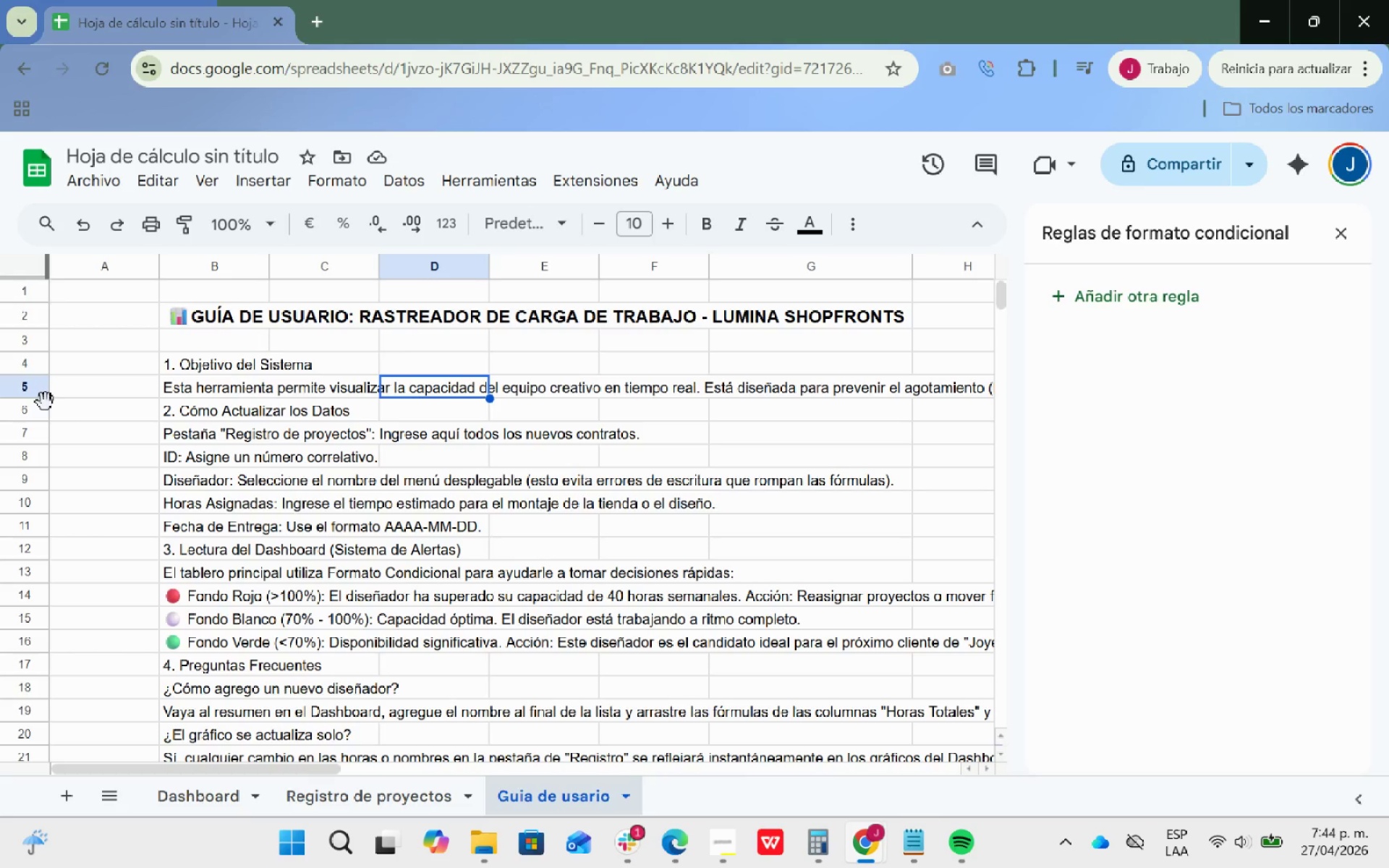 
right_click([38, 399])
 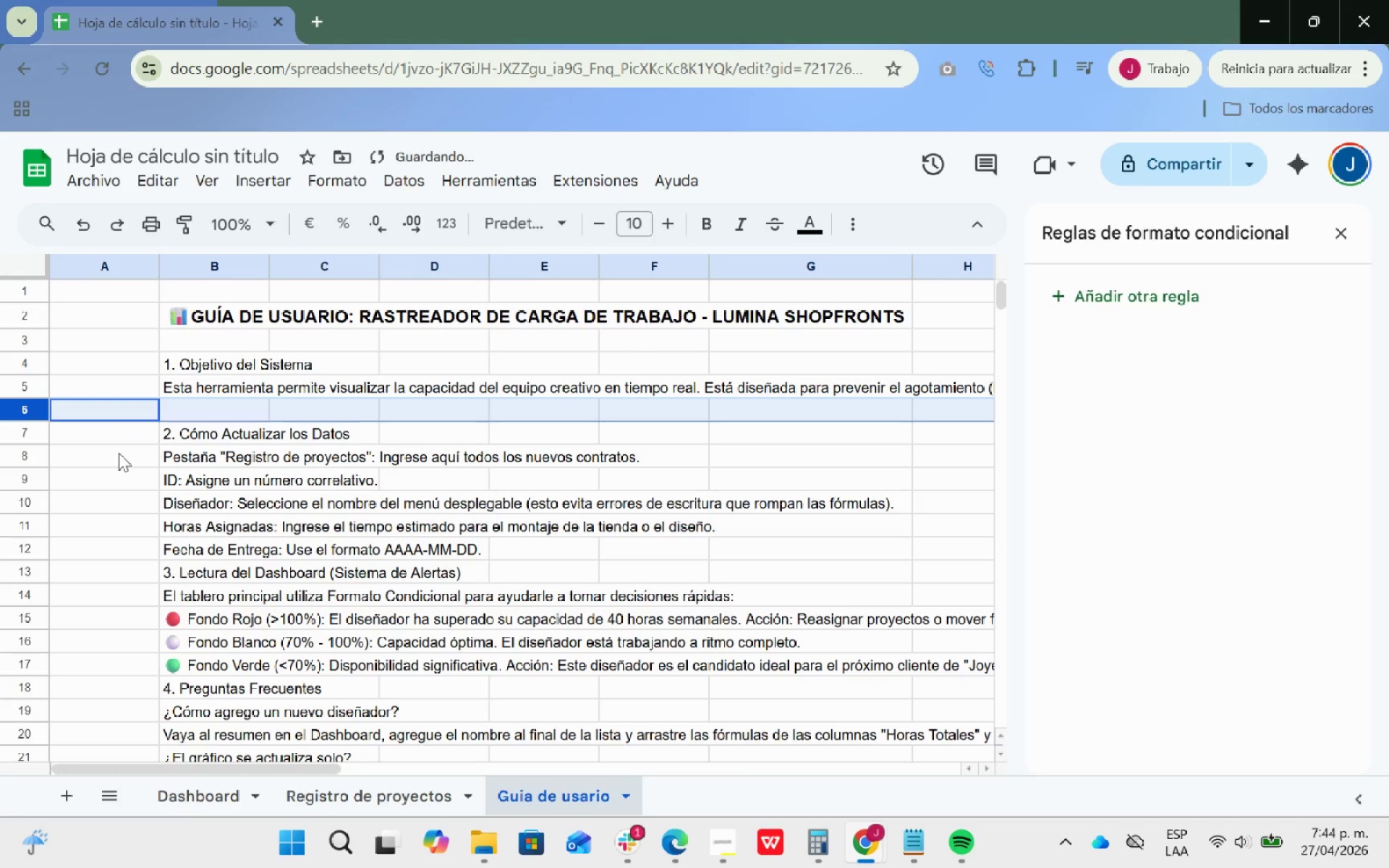 
left_click([475, 400])
 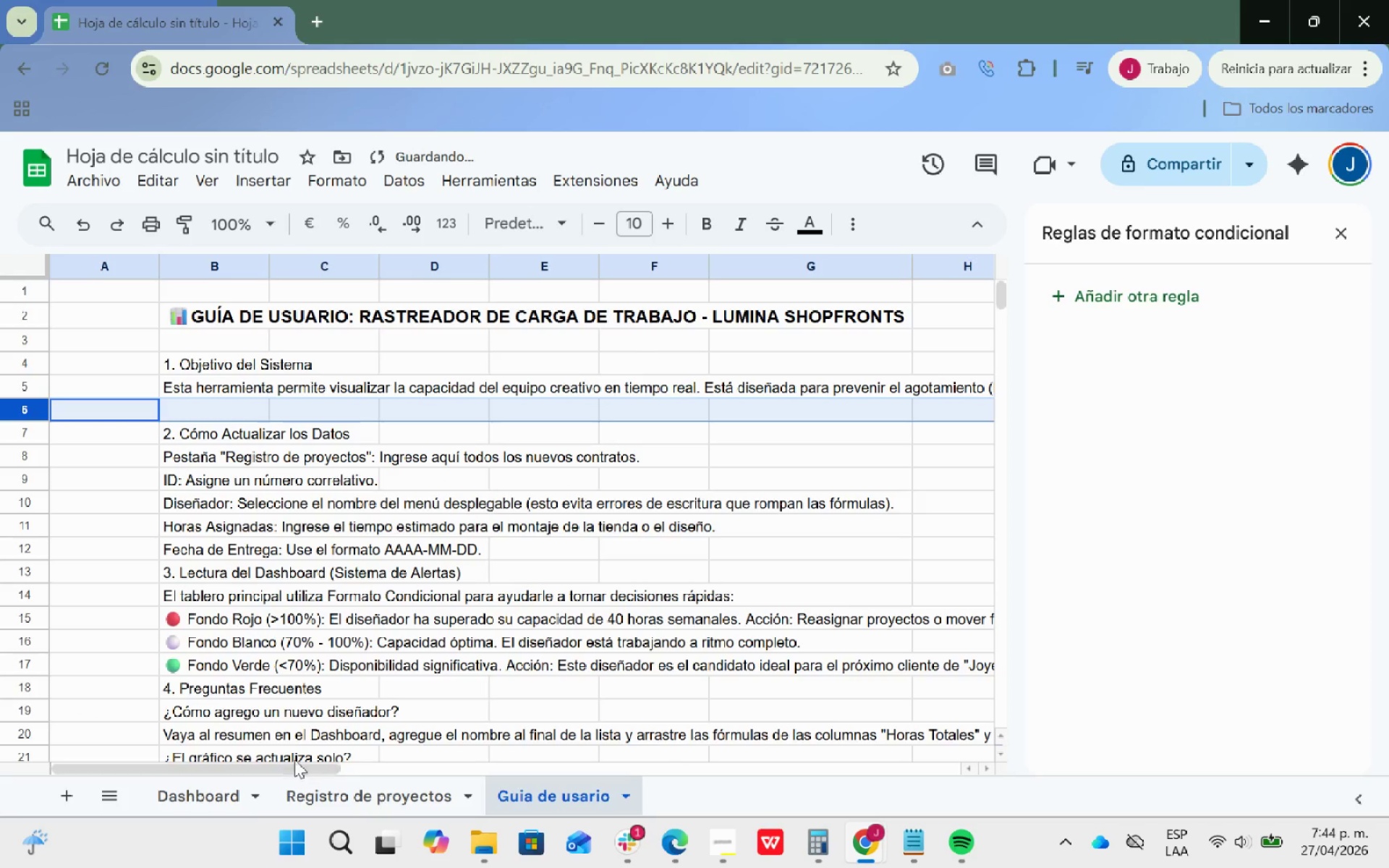 
left_click_drag(start_coordinate=[292, 765], to_coordinate=[527, 715])
 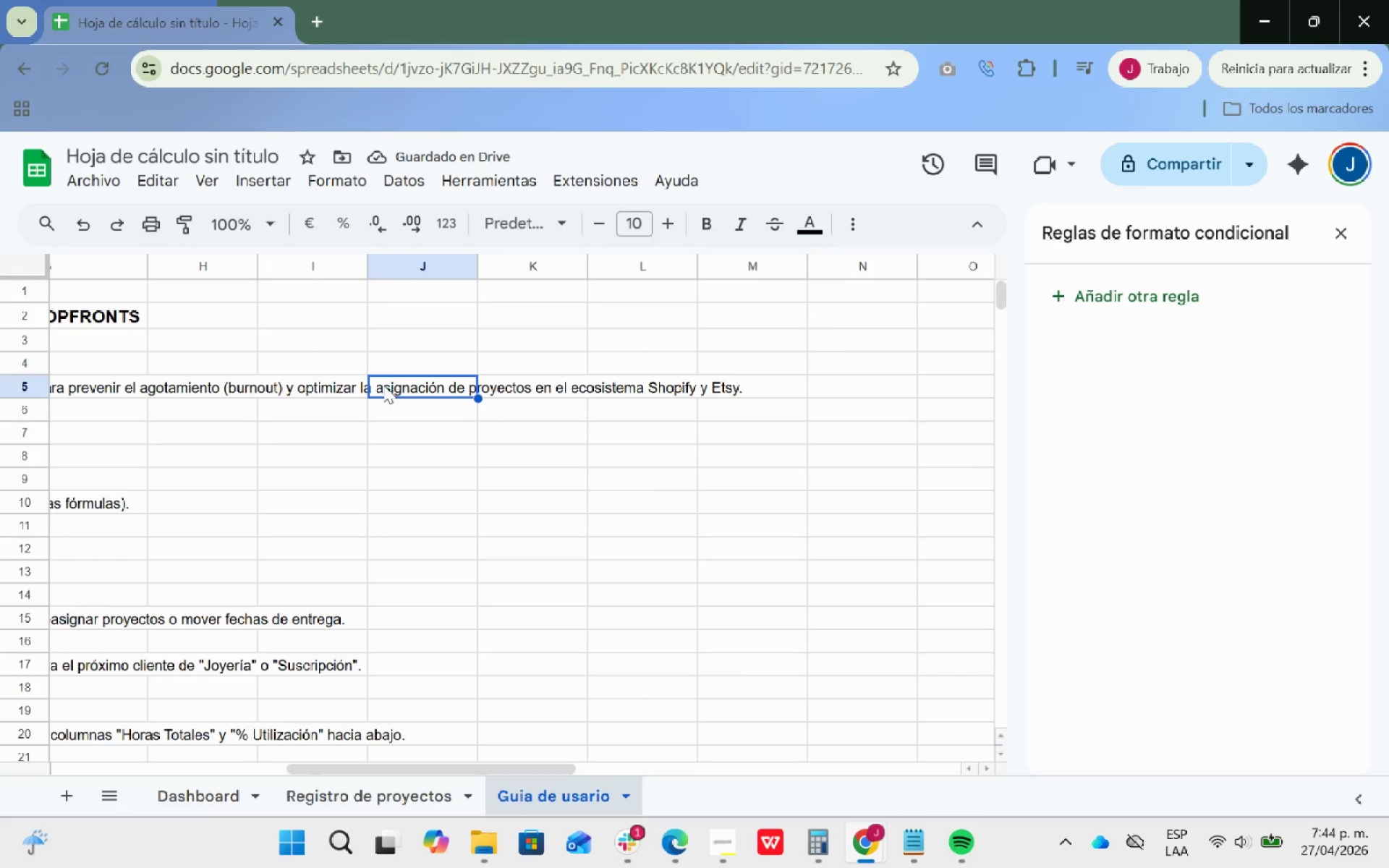 
hold_key(key=ArrowLeft, duration=0.86)
 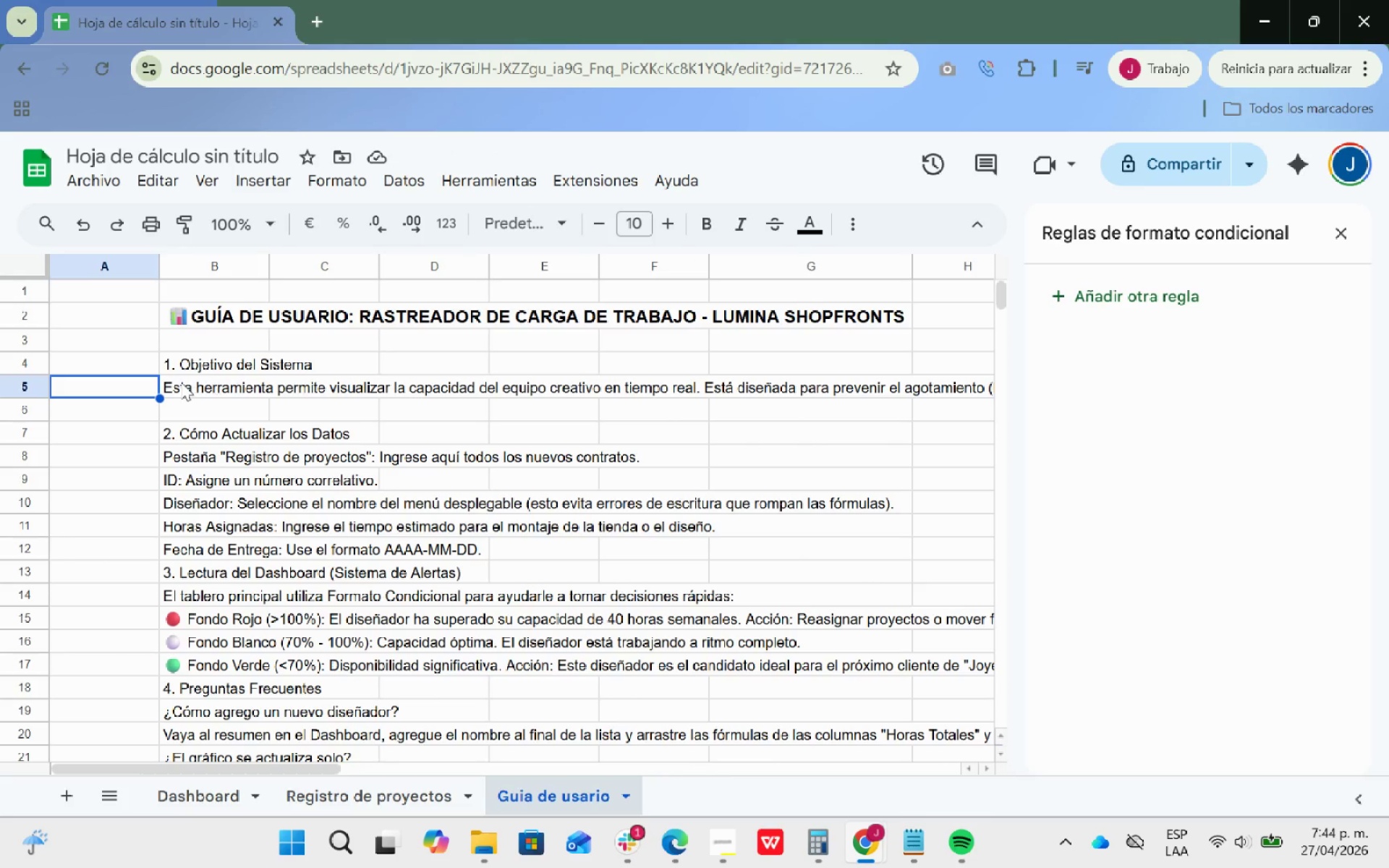 
double_click([181, 383])
 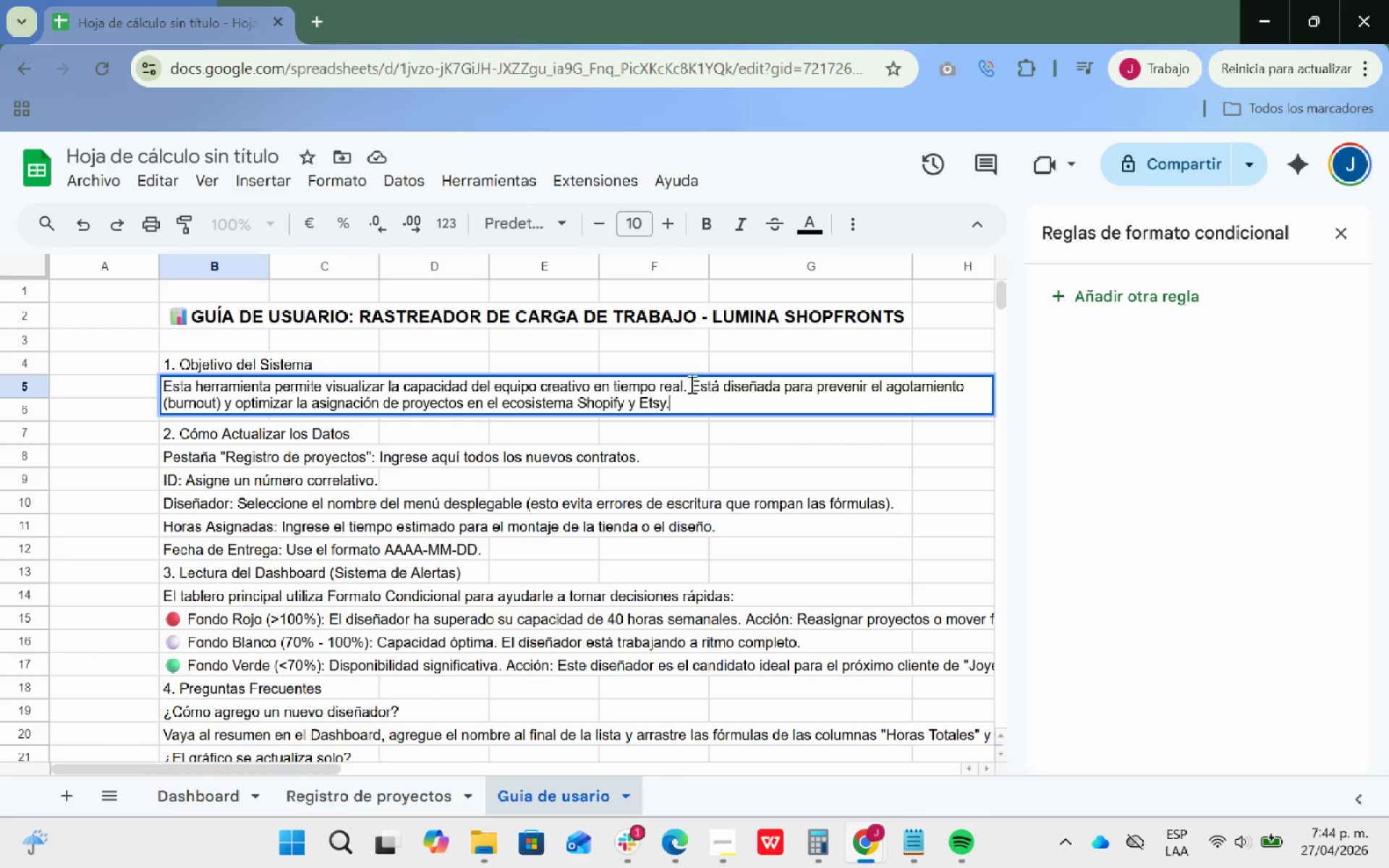 
left_click_drag(start_coordinate=[689, 384], to_coordinate=[727, 394])
 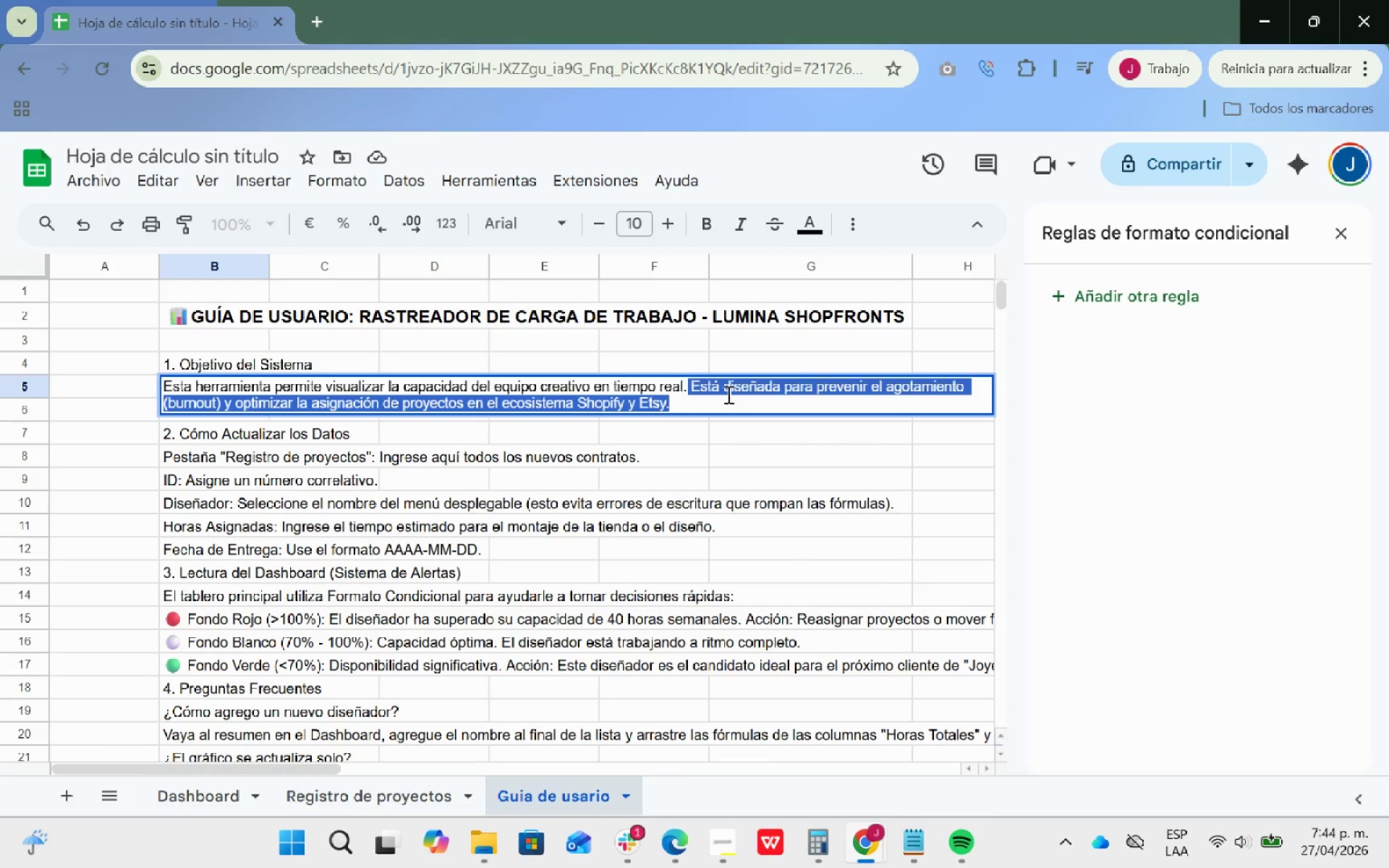 
key(Control+ControlLeft)
 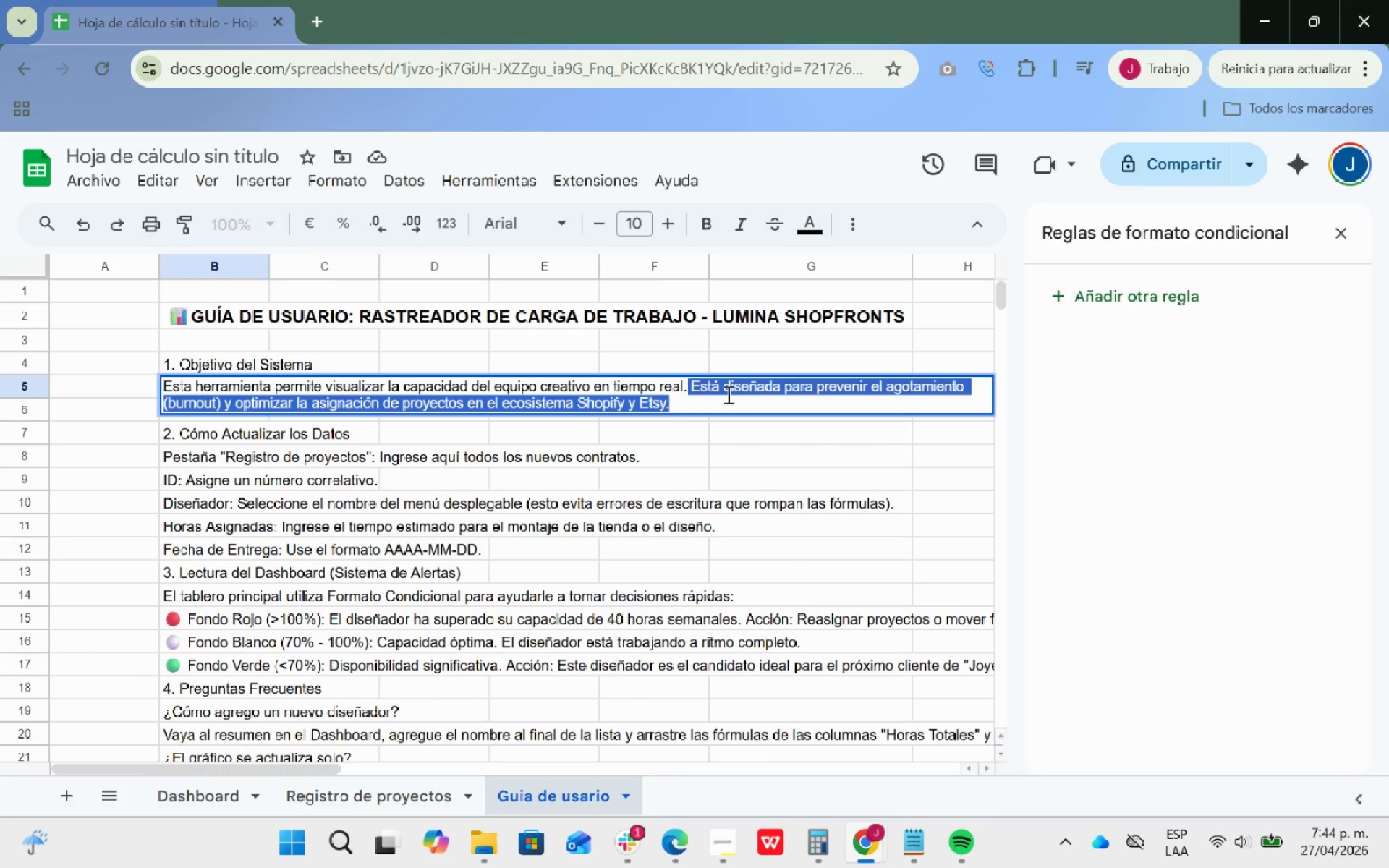 
key(Control+C)
 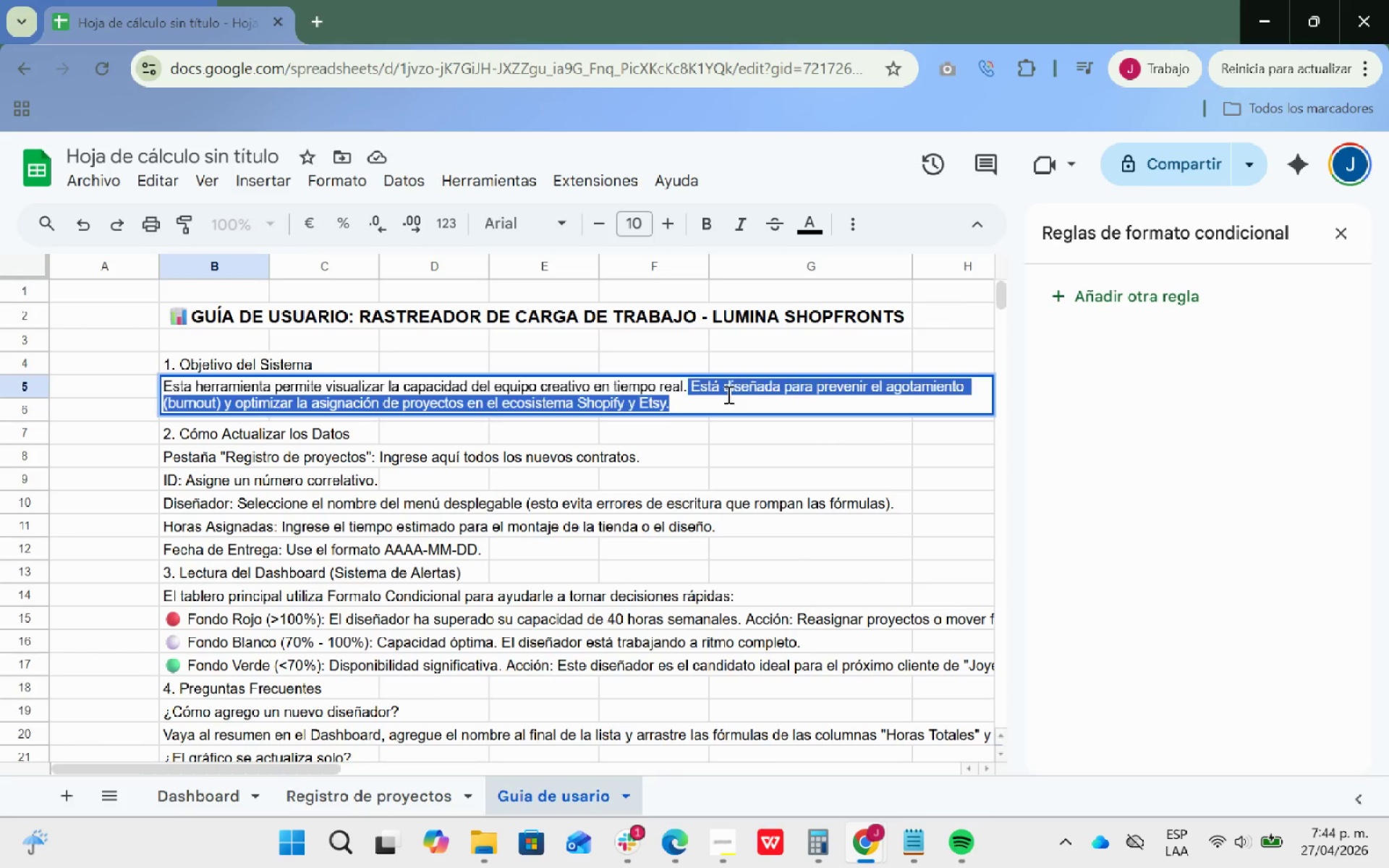 
key(Backspace)
 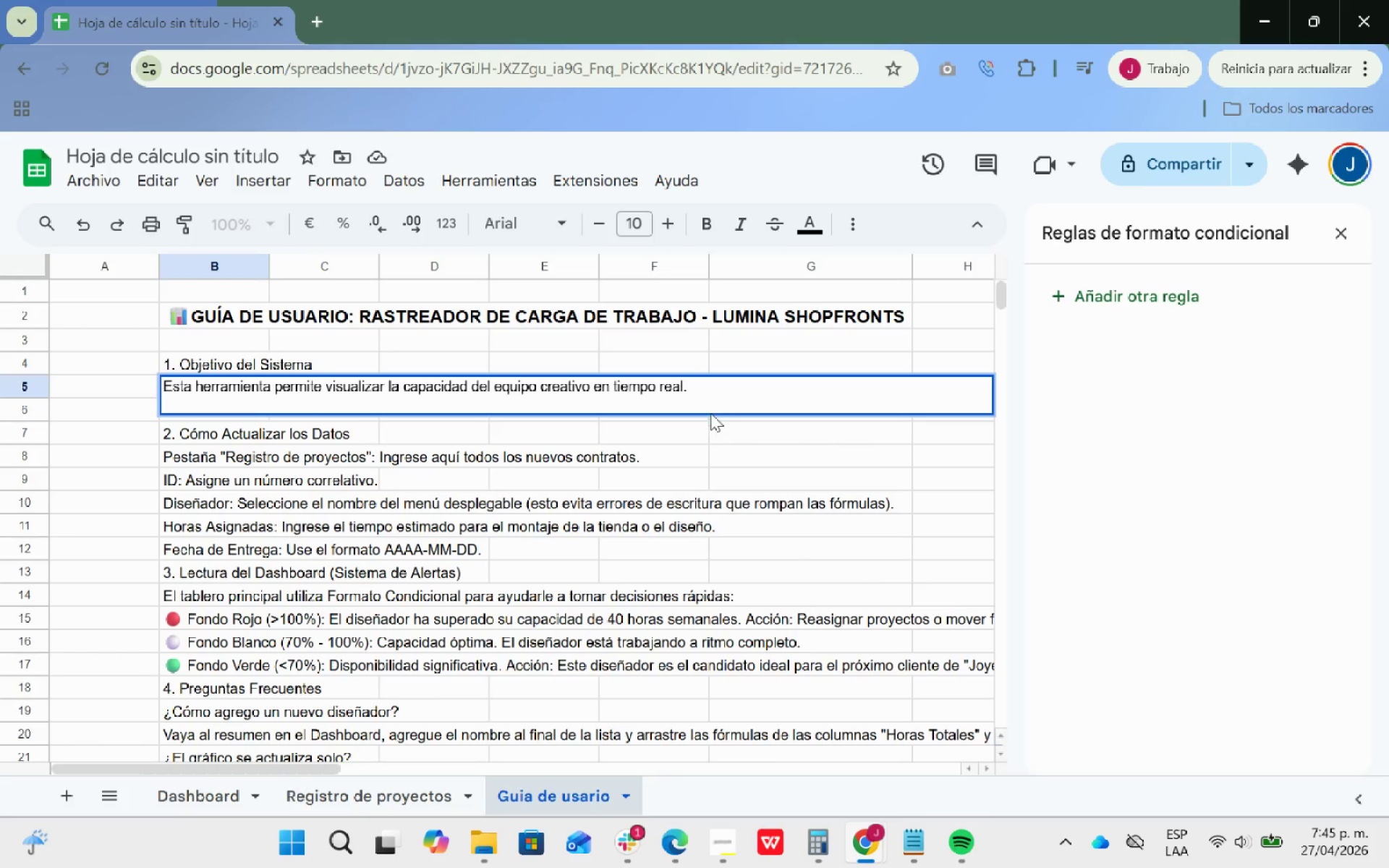 
left_click([697, 433])
 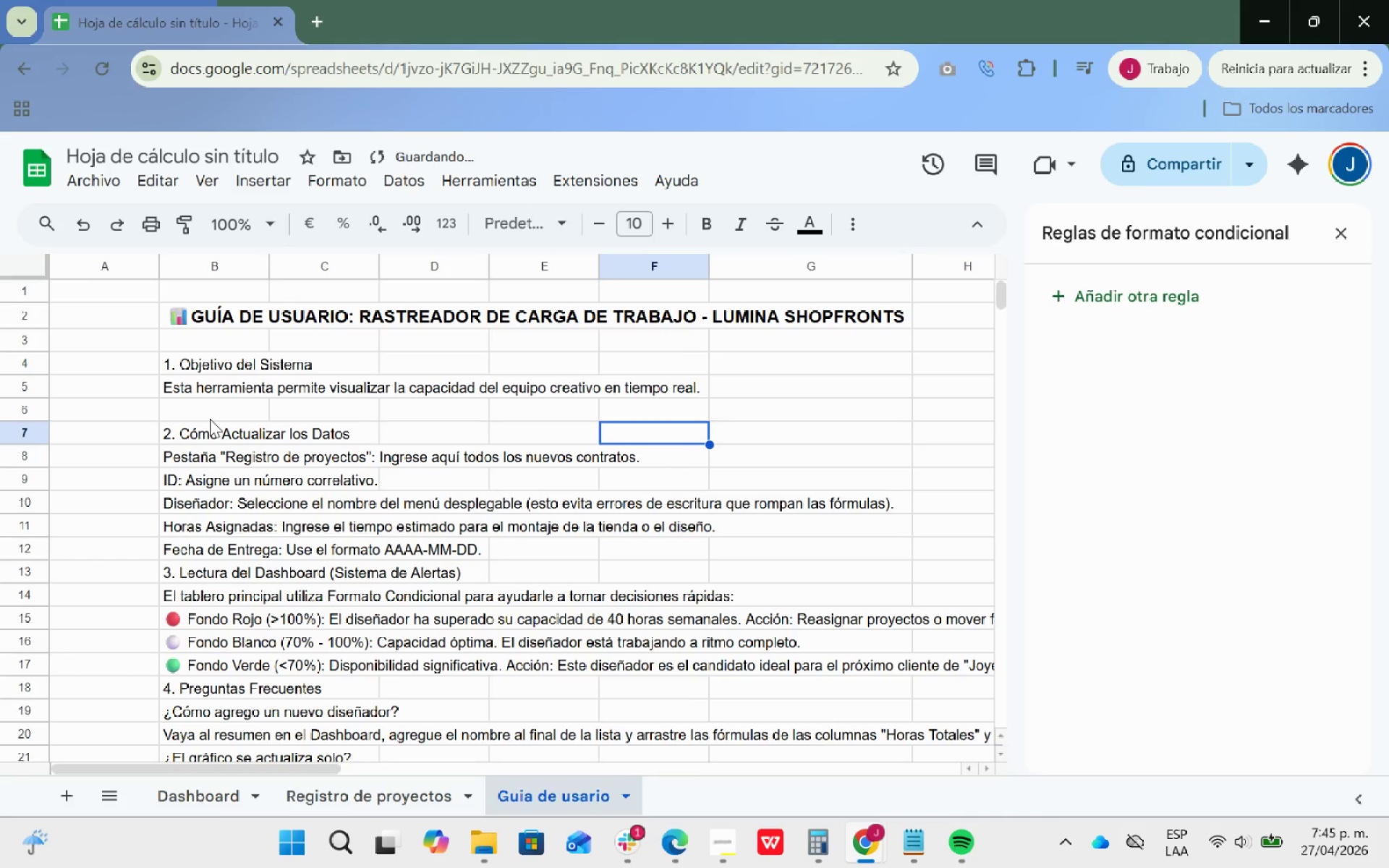 
double_click([207, 415])
 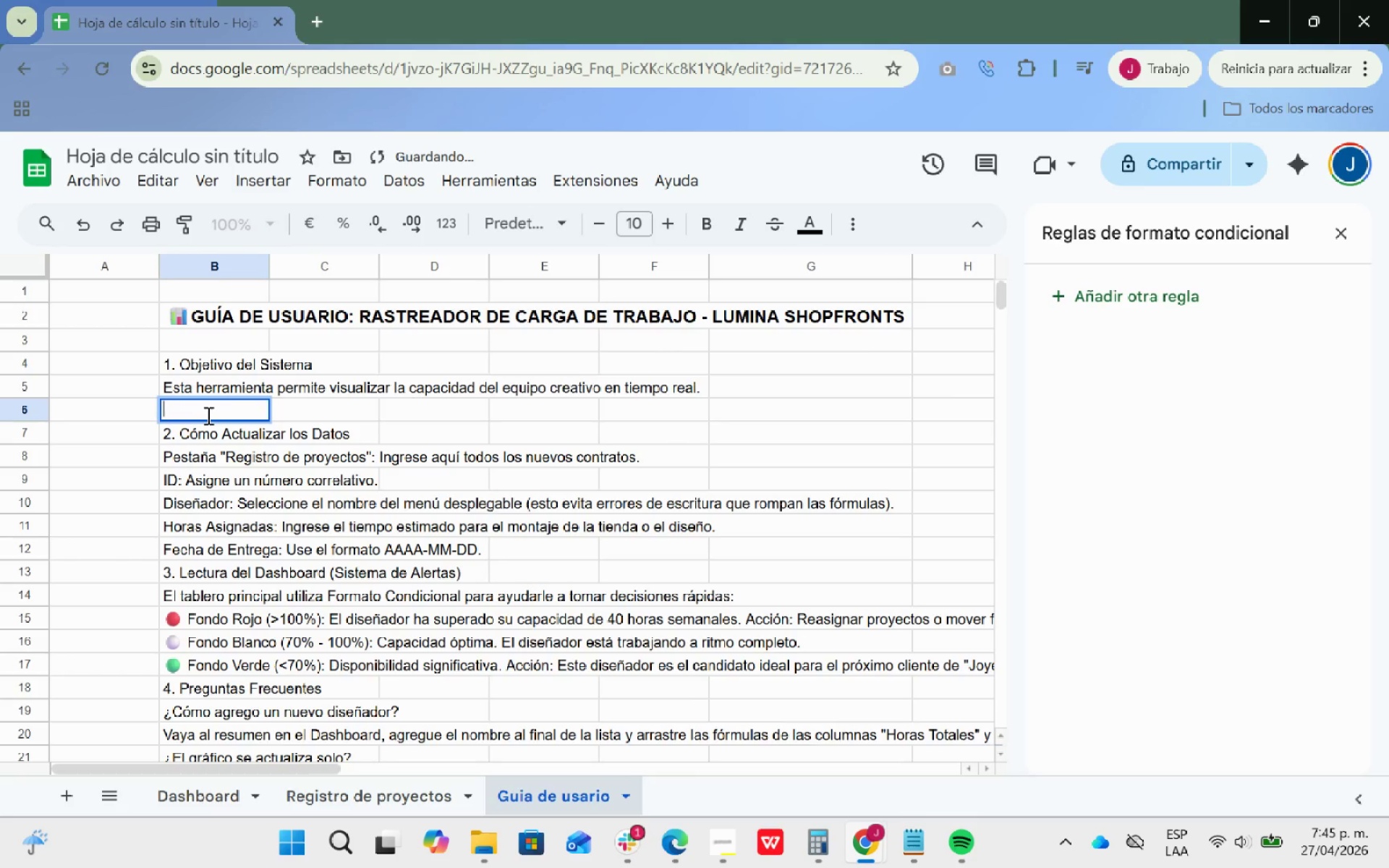 
key(Control+ControlLeft)
 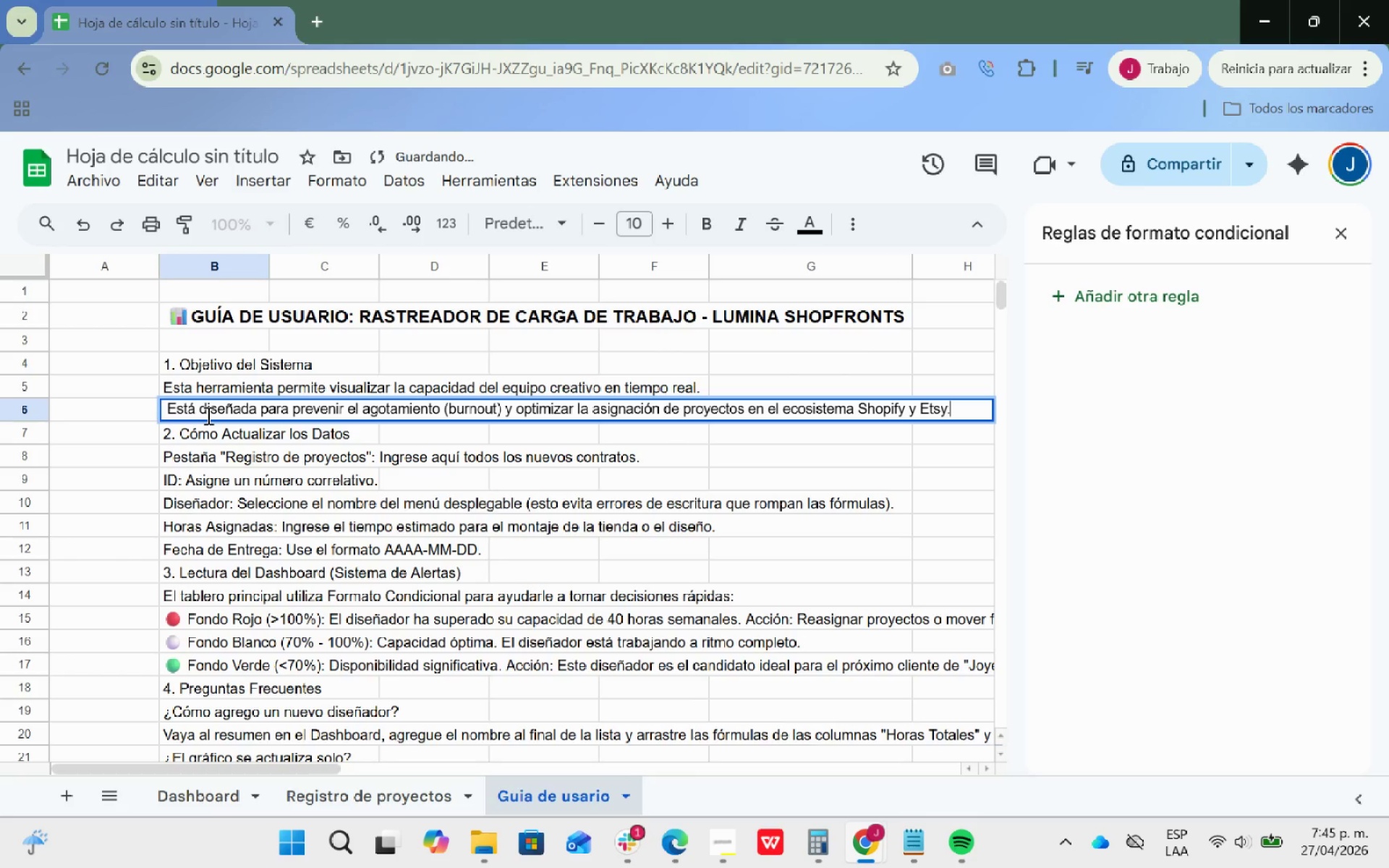 
key(Control+V)
 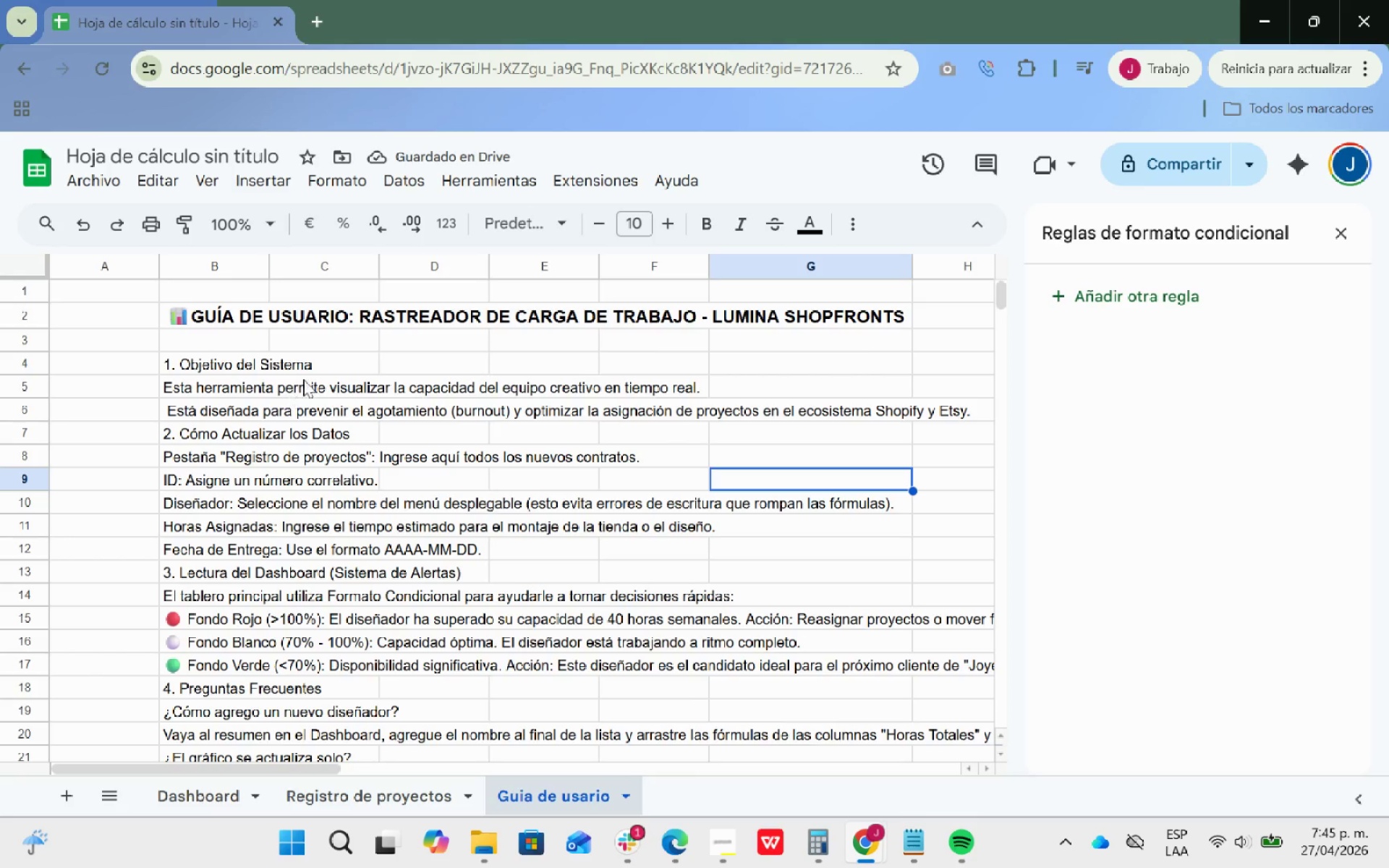 
wait(5.27)
 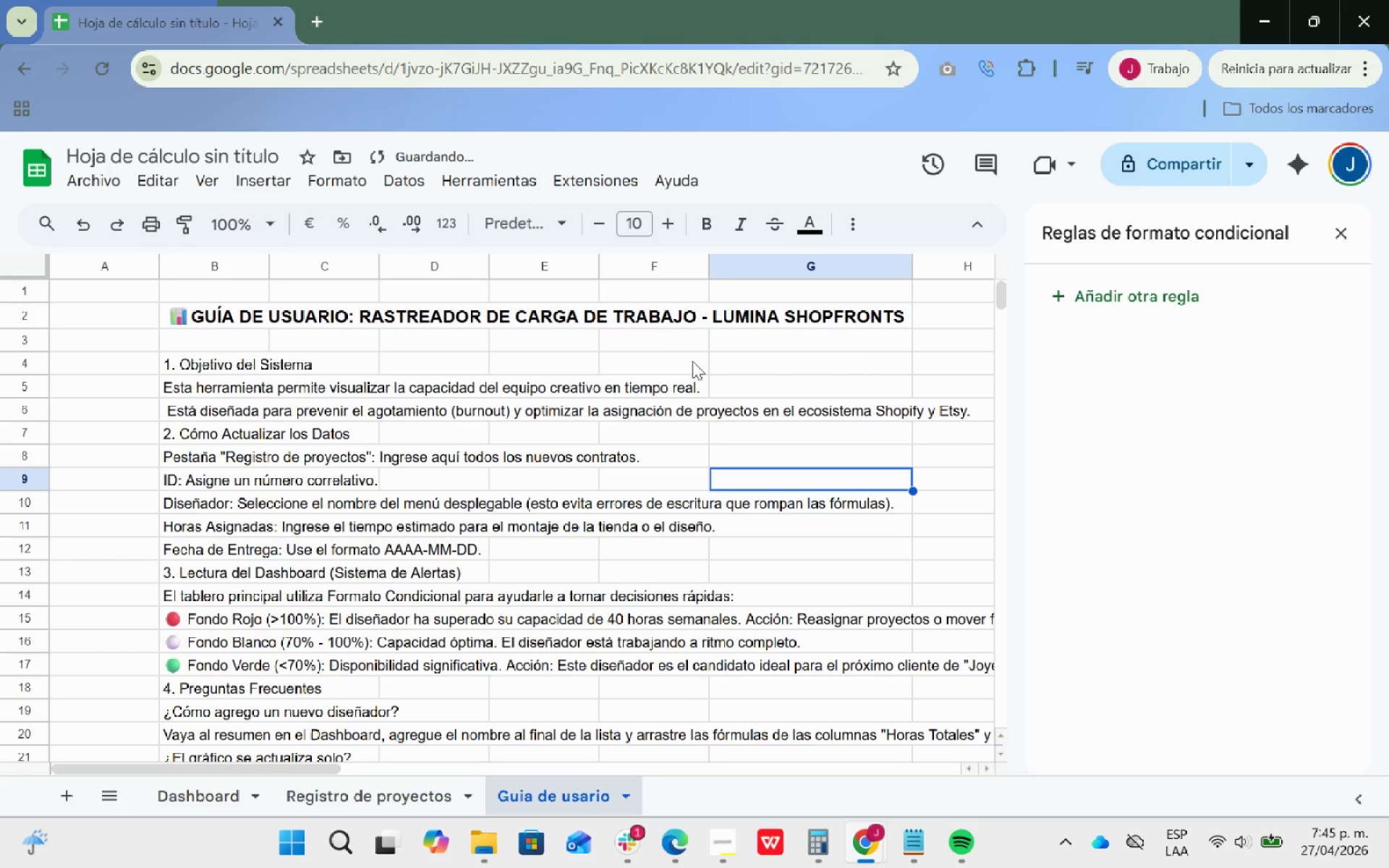 
left_click_drag(start_coordinate=[334, 362], to_coordinate=[179, 362])
 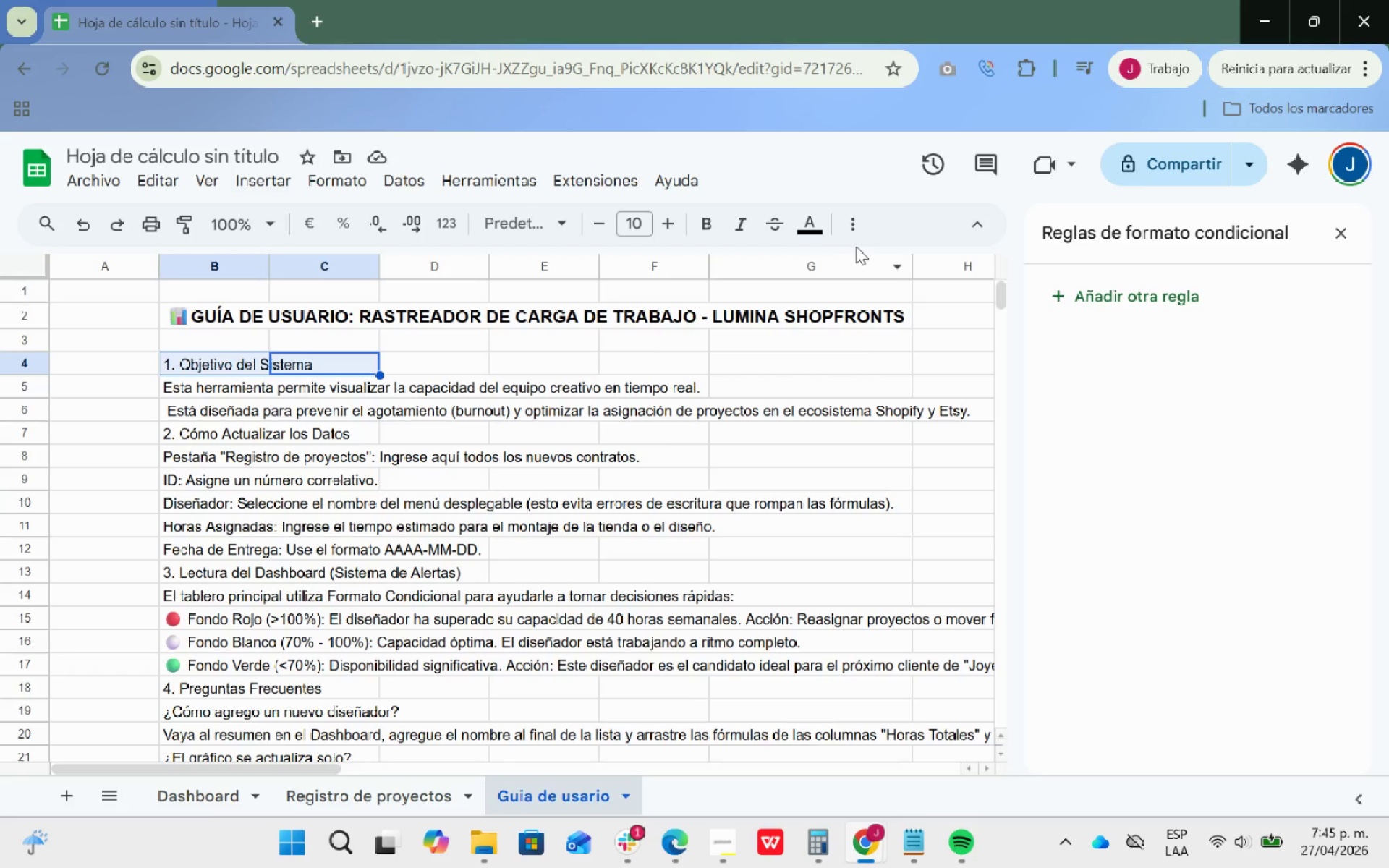 
left_click([851, 226])
 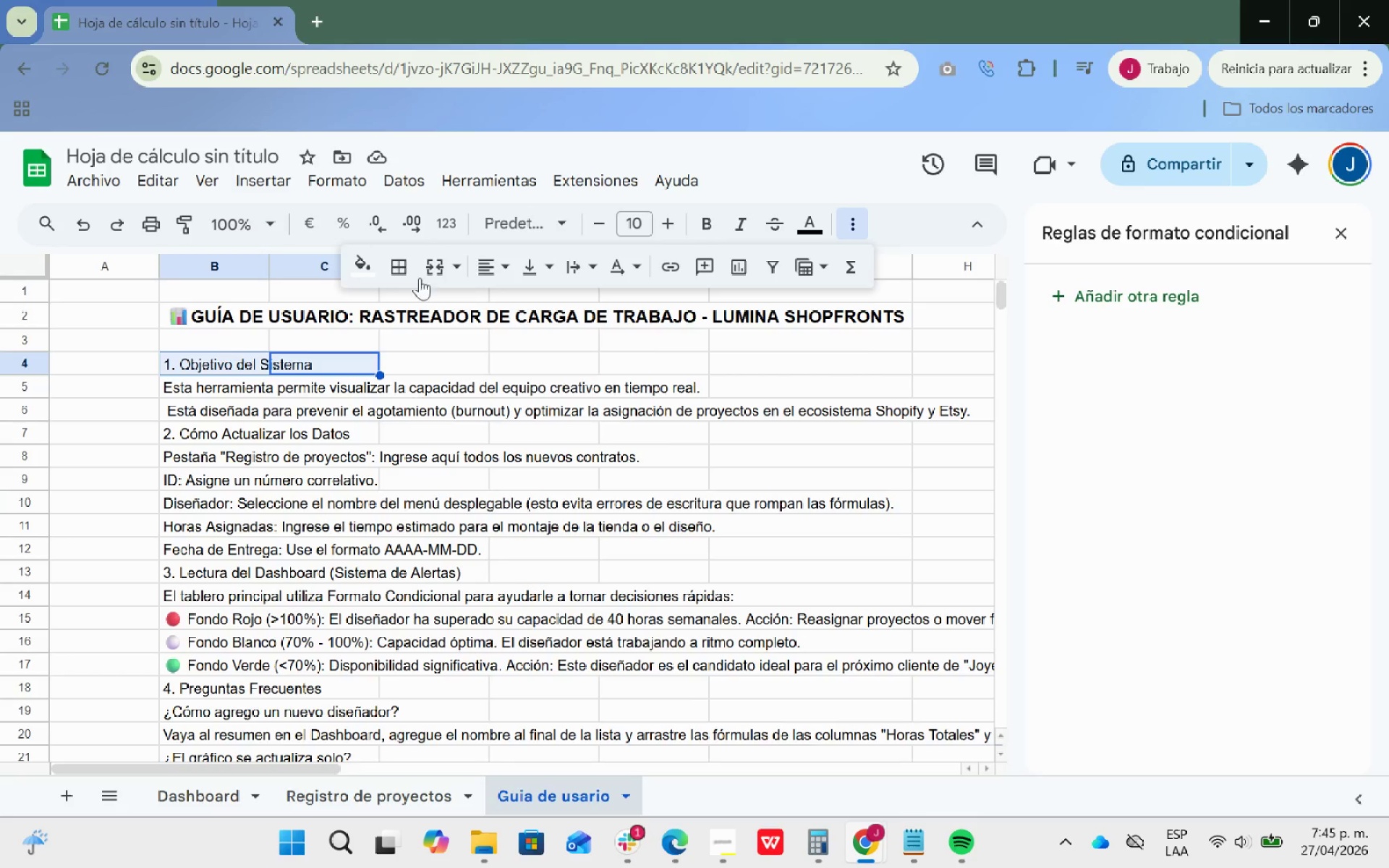 
left_click([430, 265])
 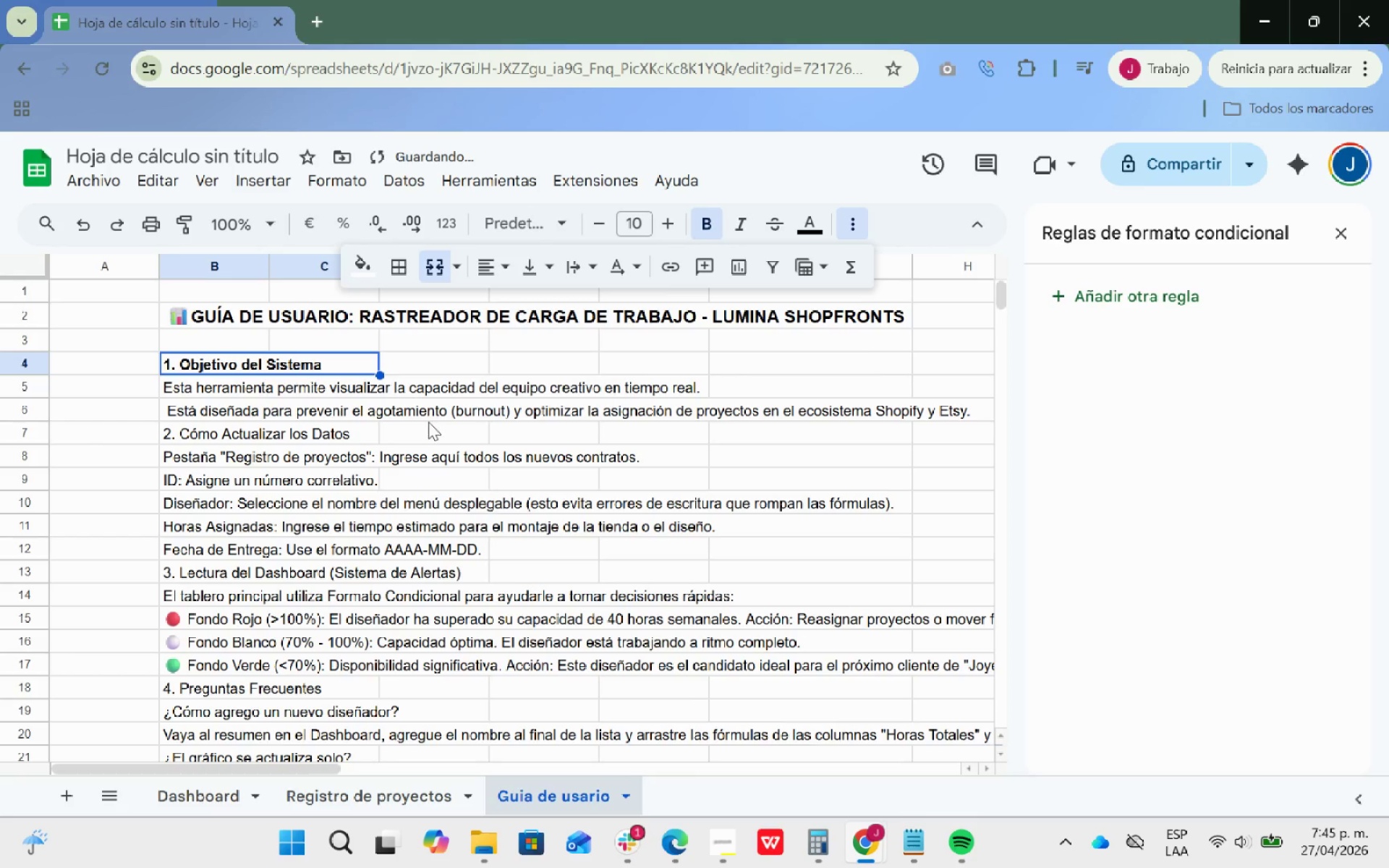 
left_click_drag(start_coordinate=[349, 433], to_coordinate=[171, 428])
 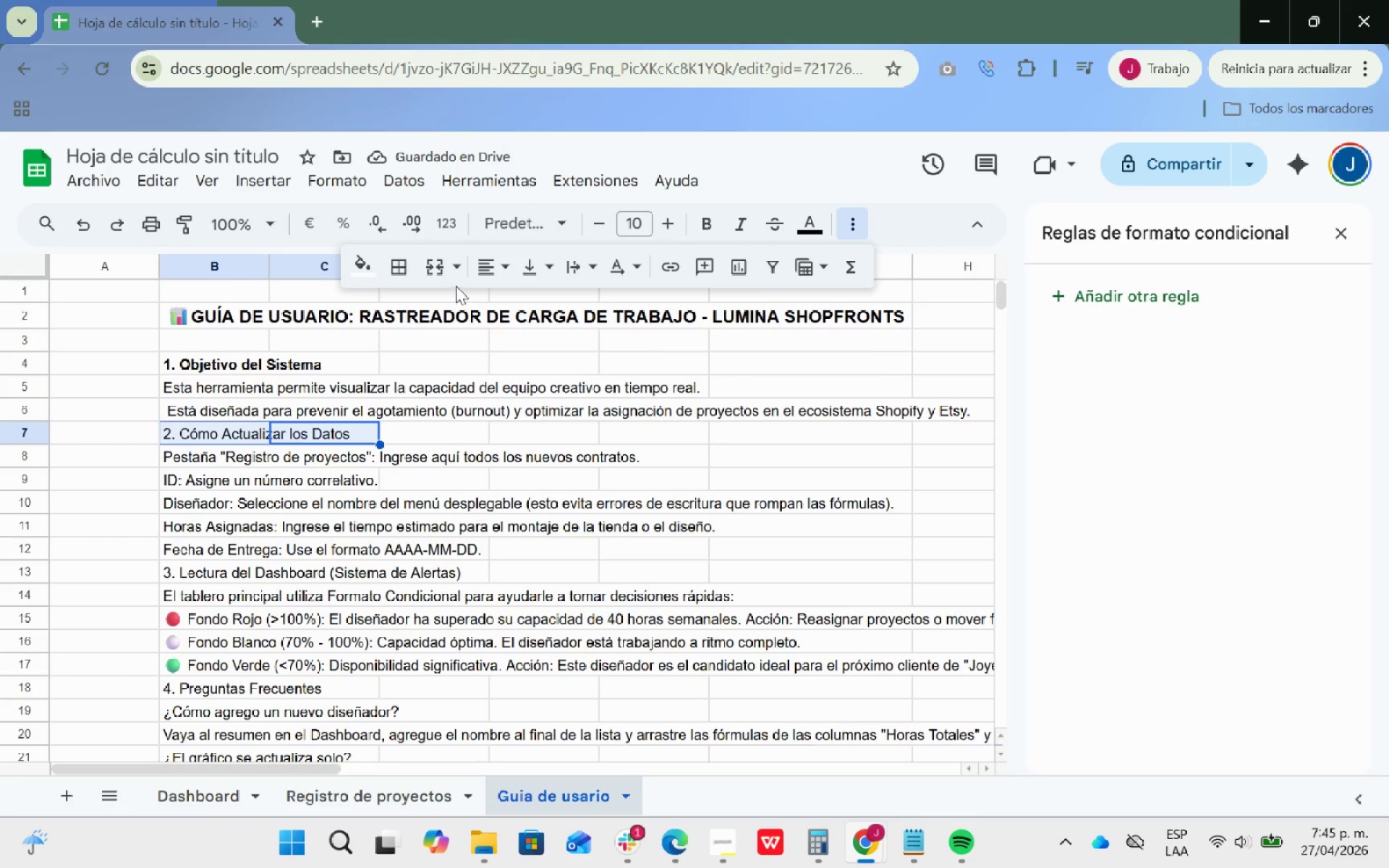 
left_click([437, 268])
 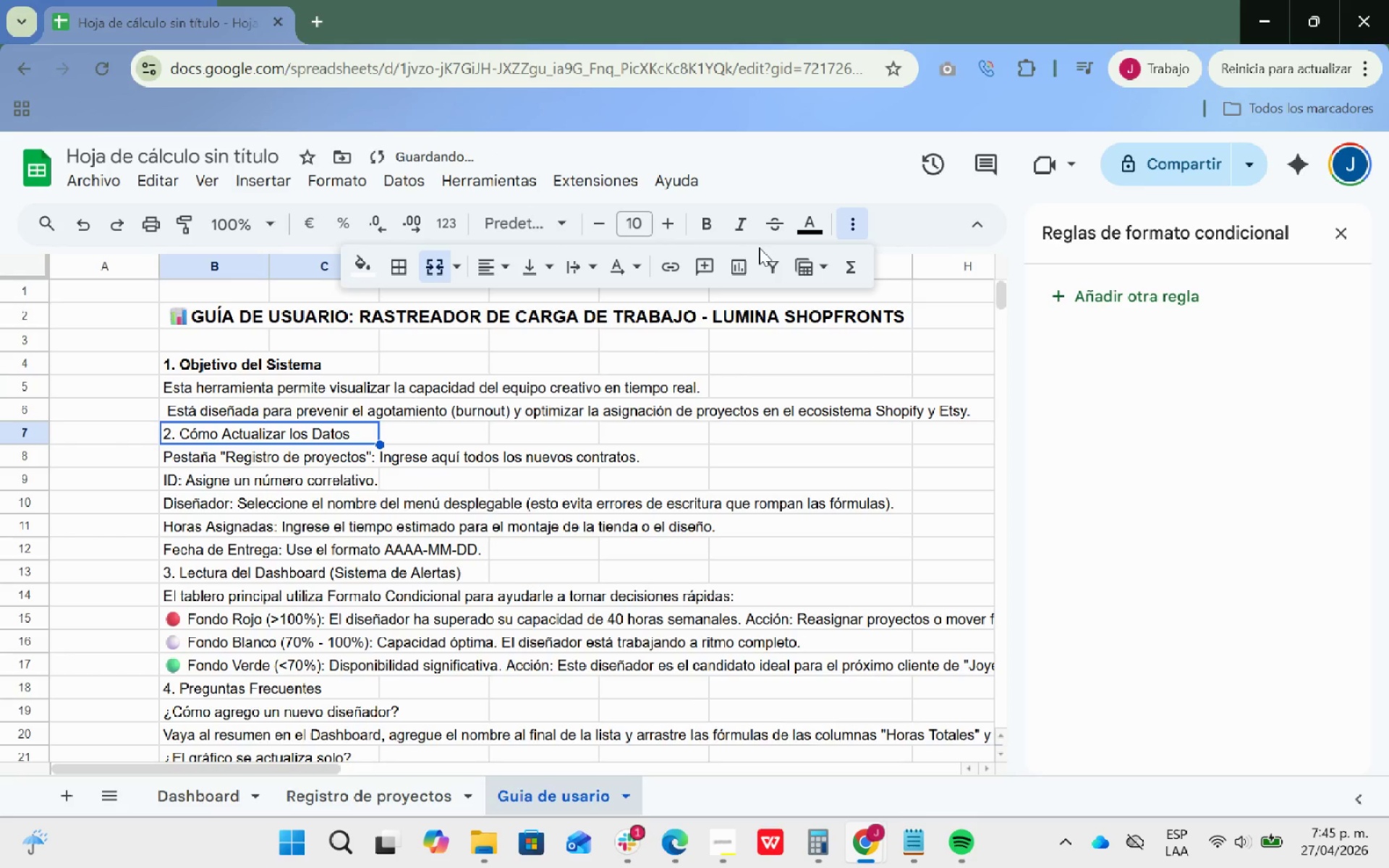 
left_click([708, 222])
 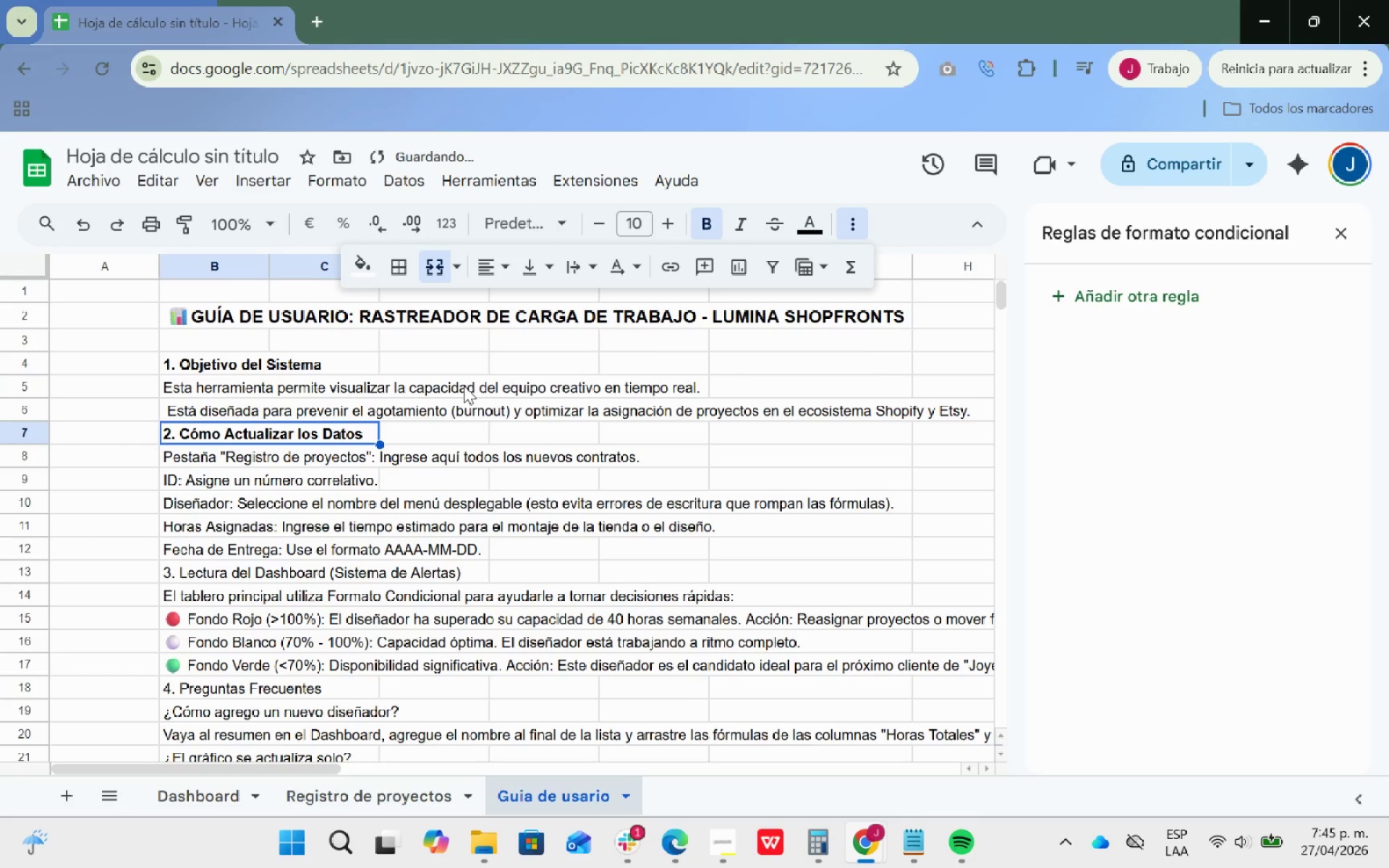 
scroll: coordinate [464, 386], scroll_direction: down, amount: 1.0
 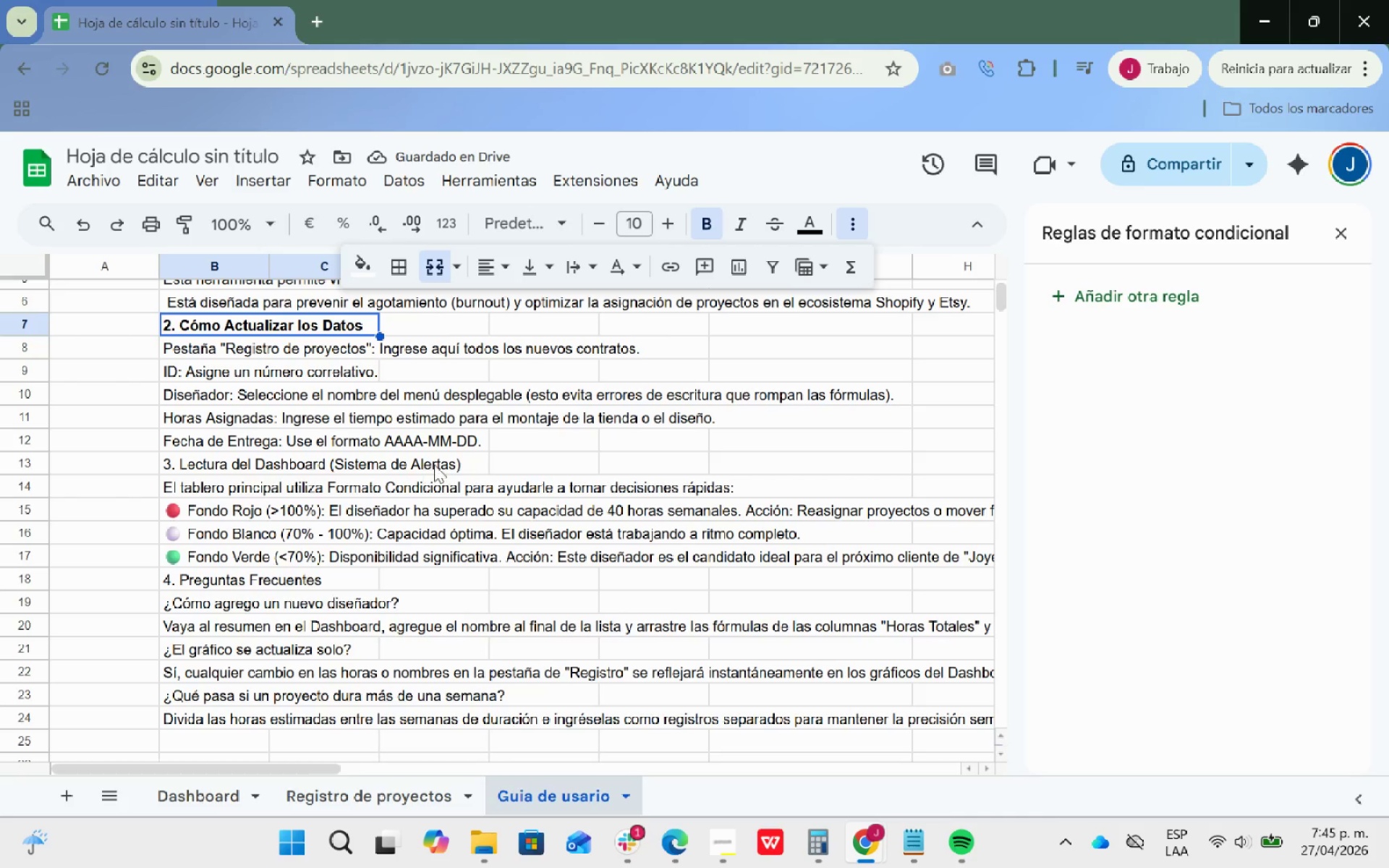 
left_click_drag(start_coordinate=[472, 460], to_coordinate=[183, 457])
 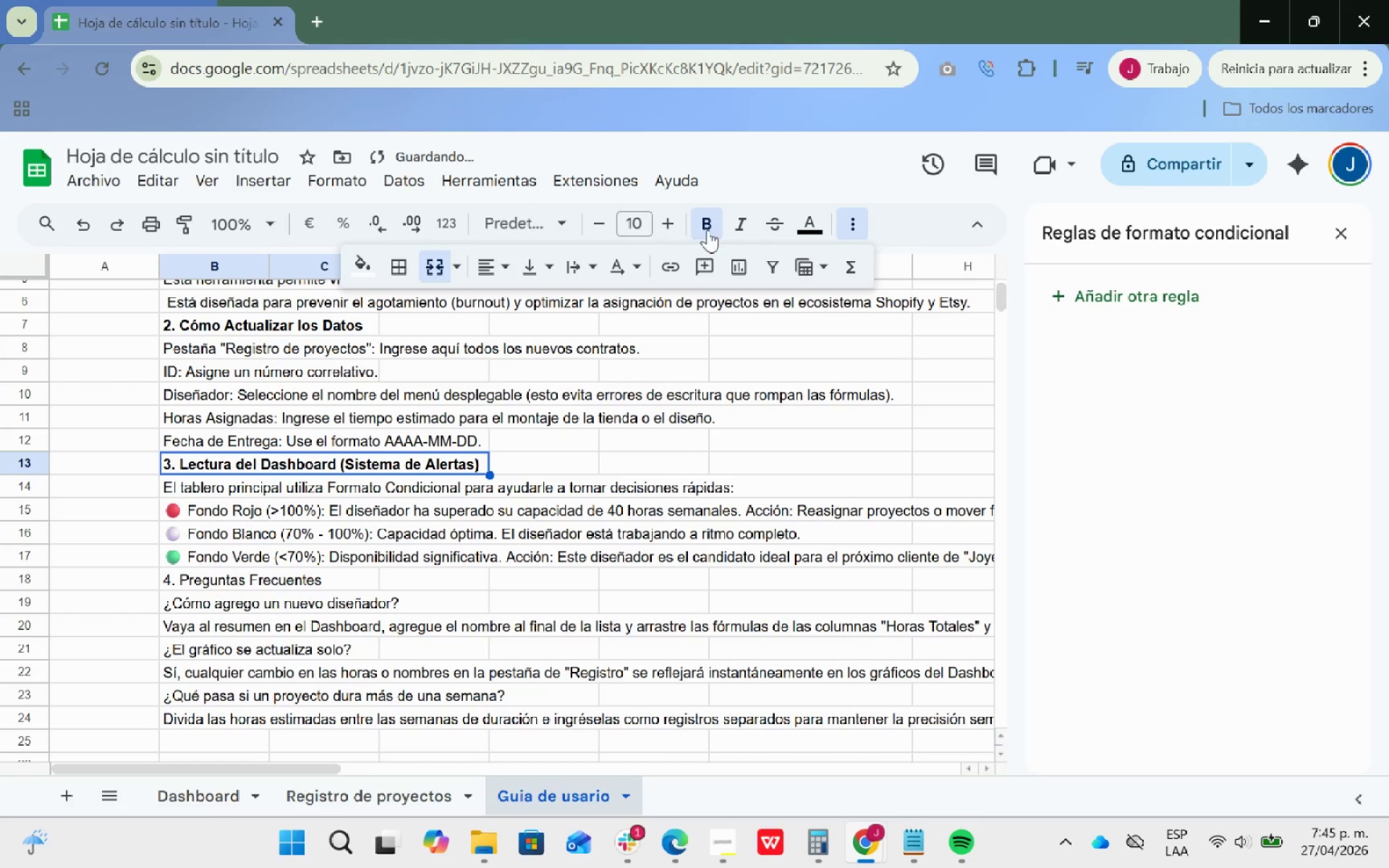 
scroll: coordinate [537, 431], scroll_direction: down, amount: 1.0
 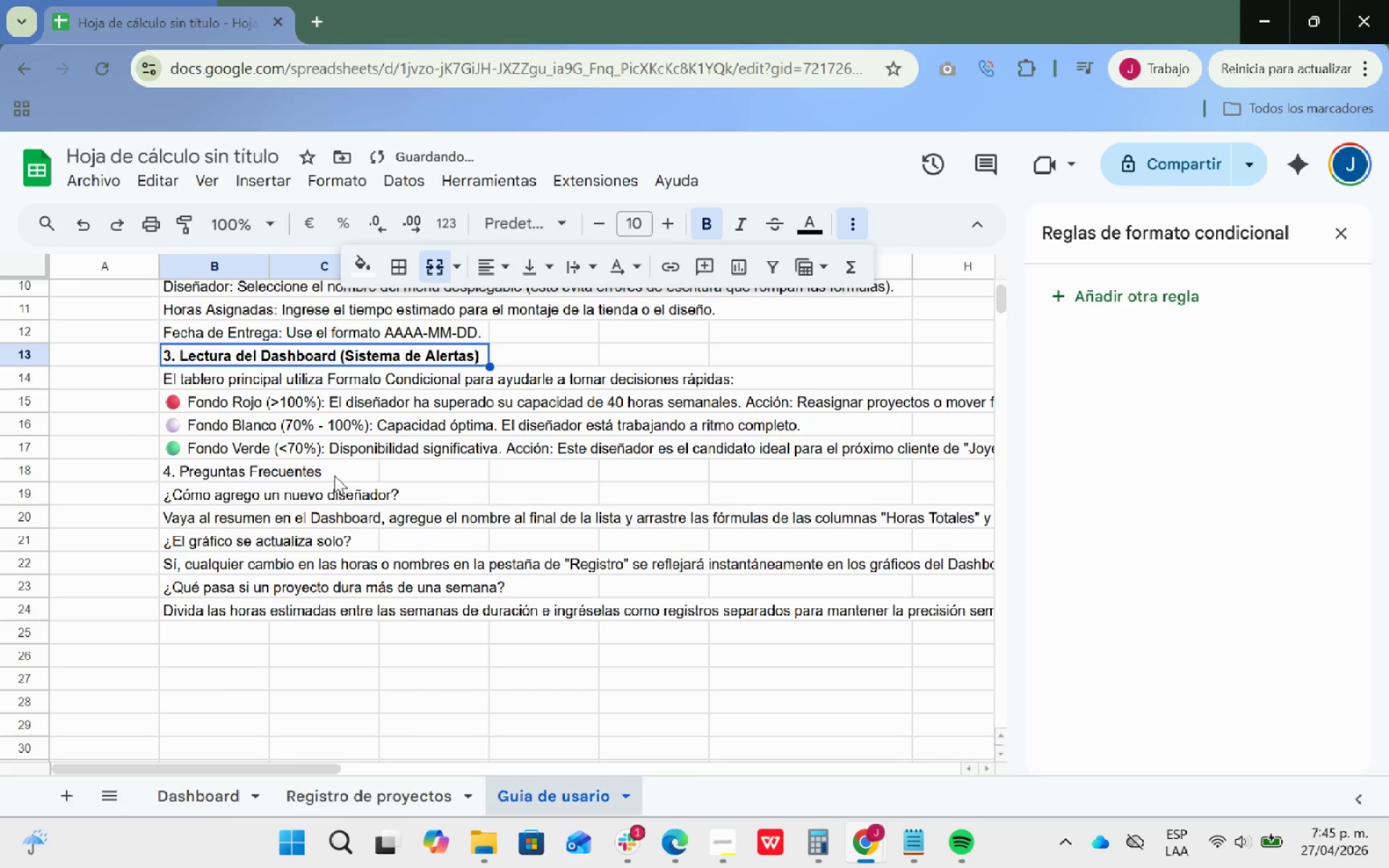 
left_click_drag(start_coordinate=[357, 473], to_coordinate=[180, 472])
 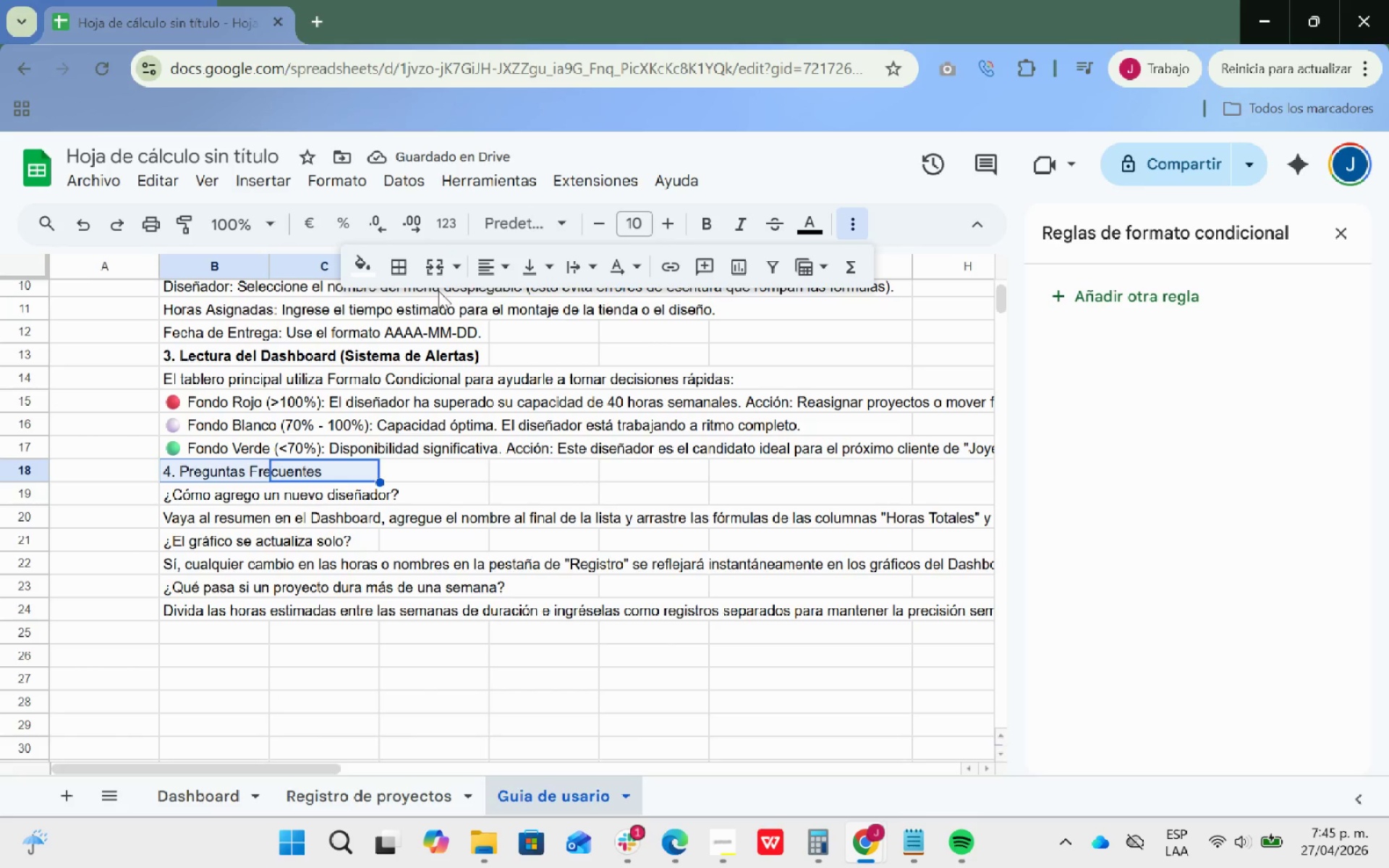 
left_click([438, 277])
 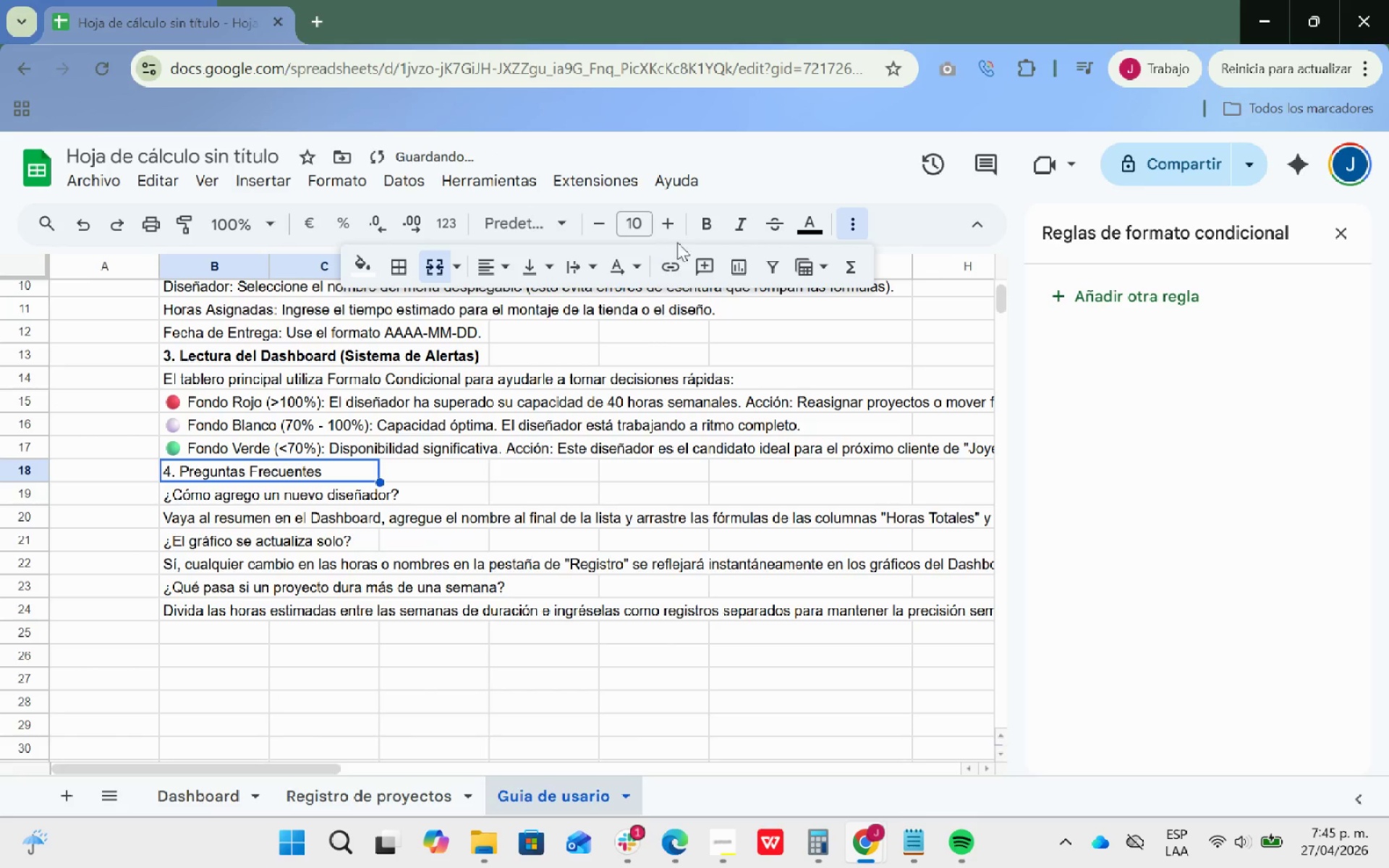 
left_click([705, 226])
 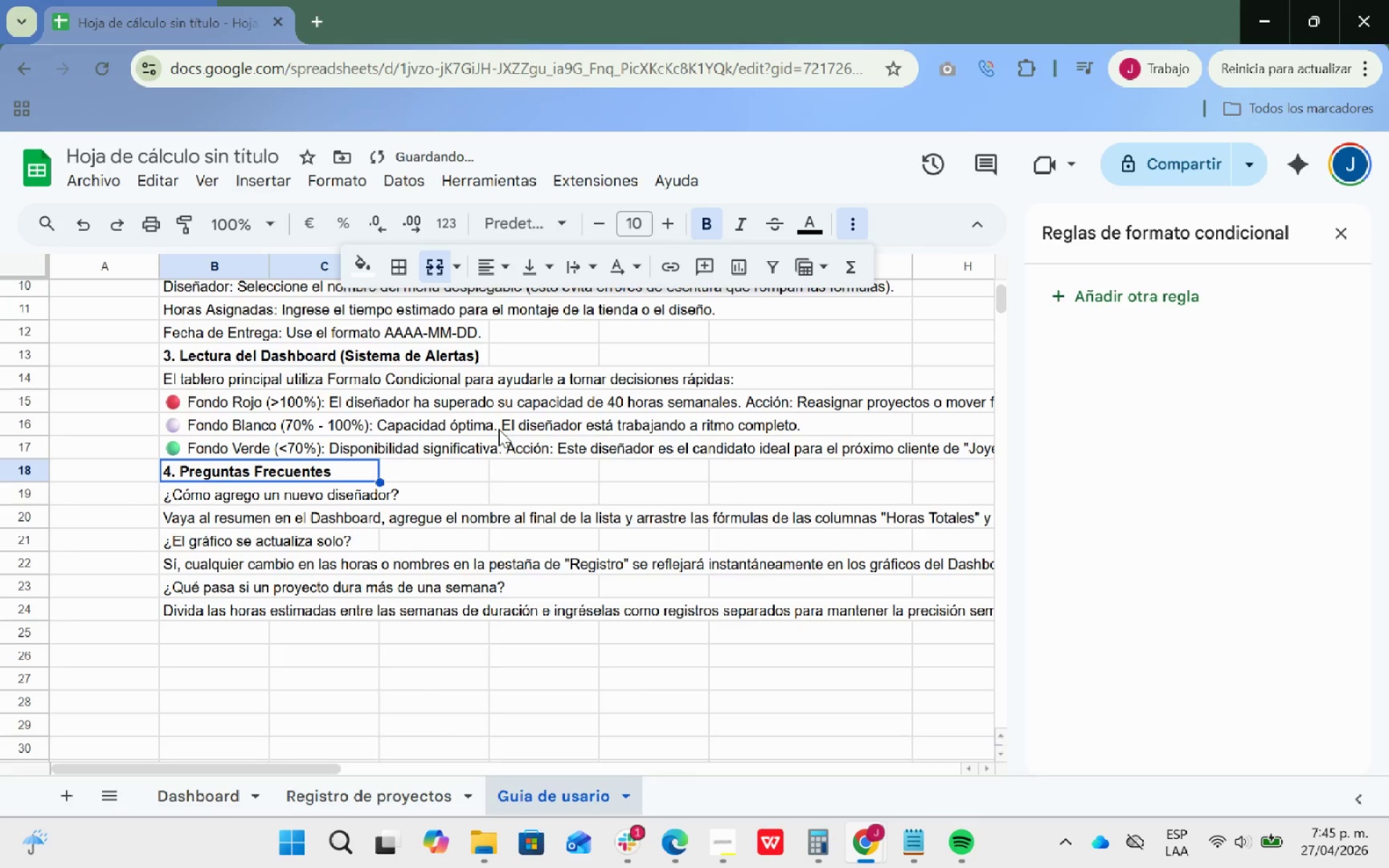 
scroll: coordinate [495, 448], scroll_direction: up, amount: 2.0
 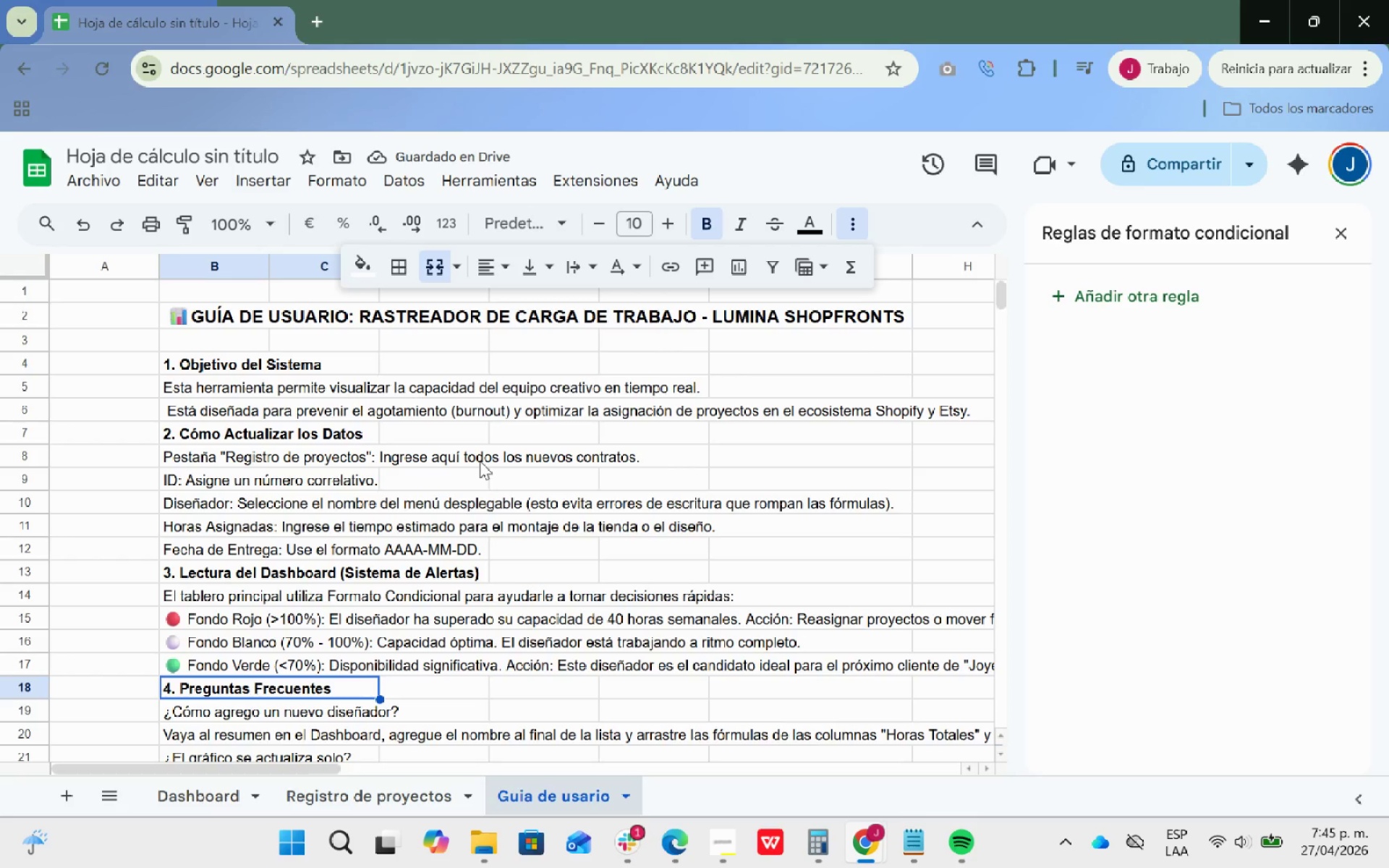 
left_click([653, 443])
 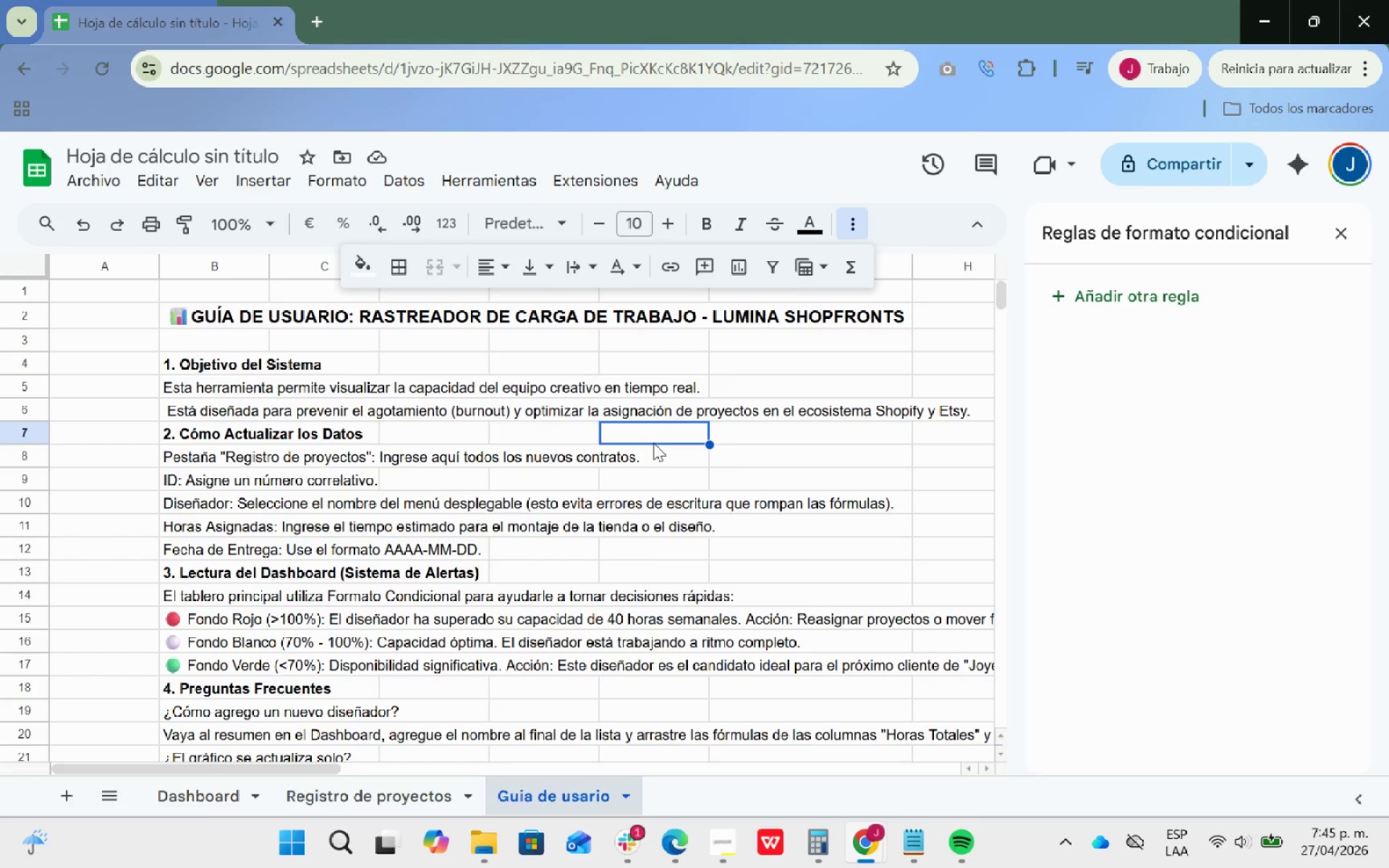 
scroll: coordinate [621, 467], scroll_direction: down, amount: 2.0
 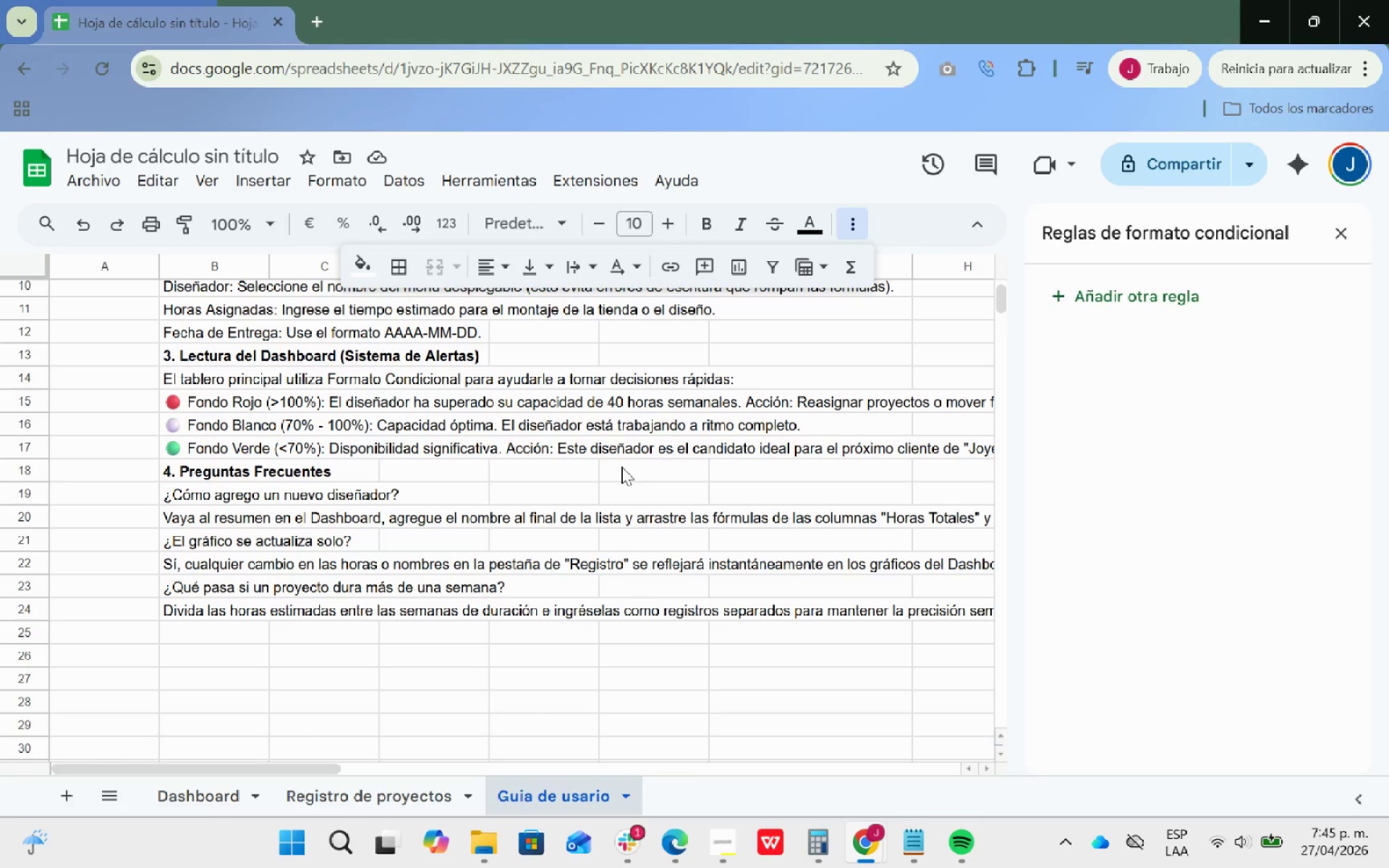 
wait(5.13)
 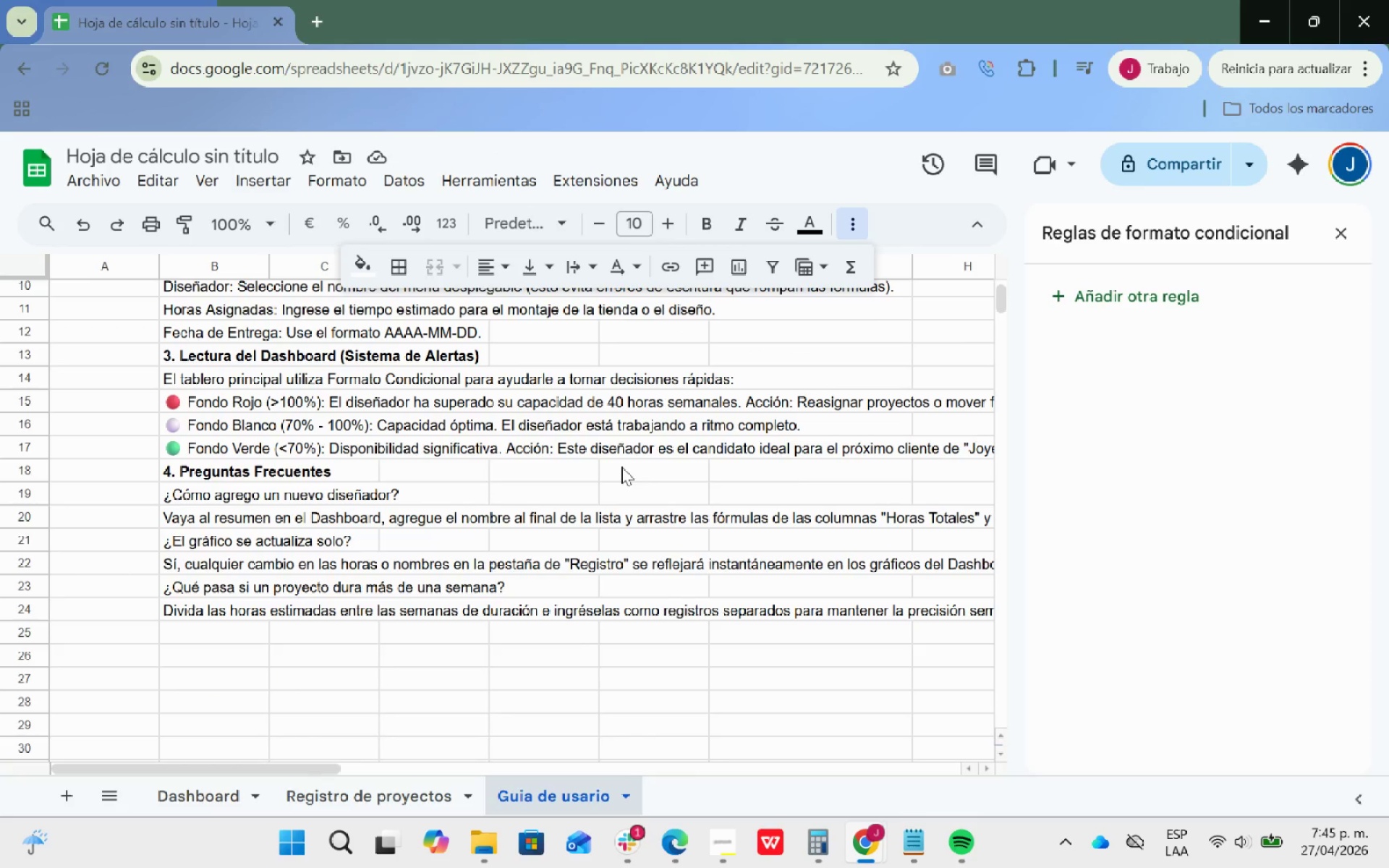 
scroll: coordinate [621, 467], scroll_direction: up, amount: 1.0
 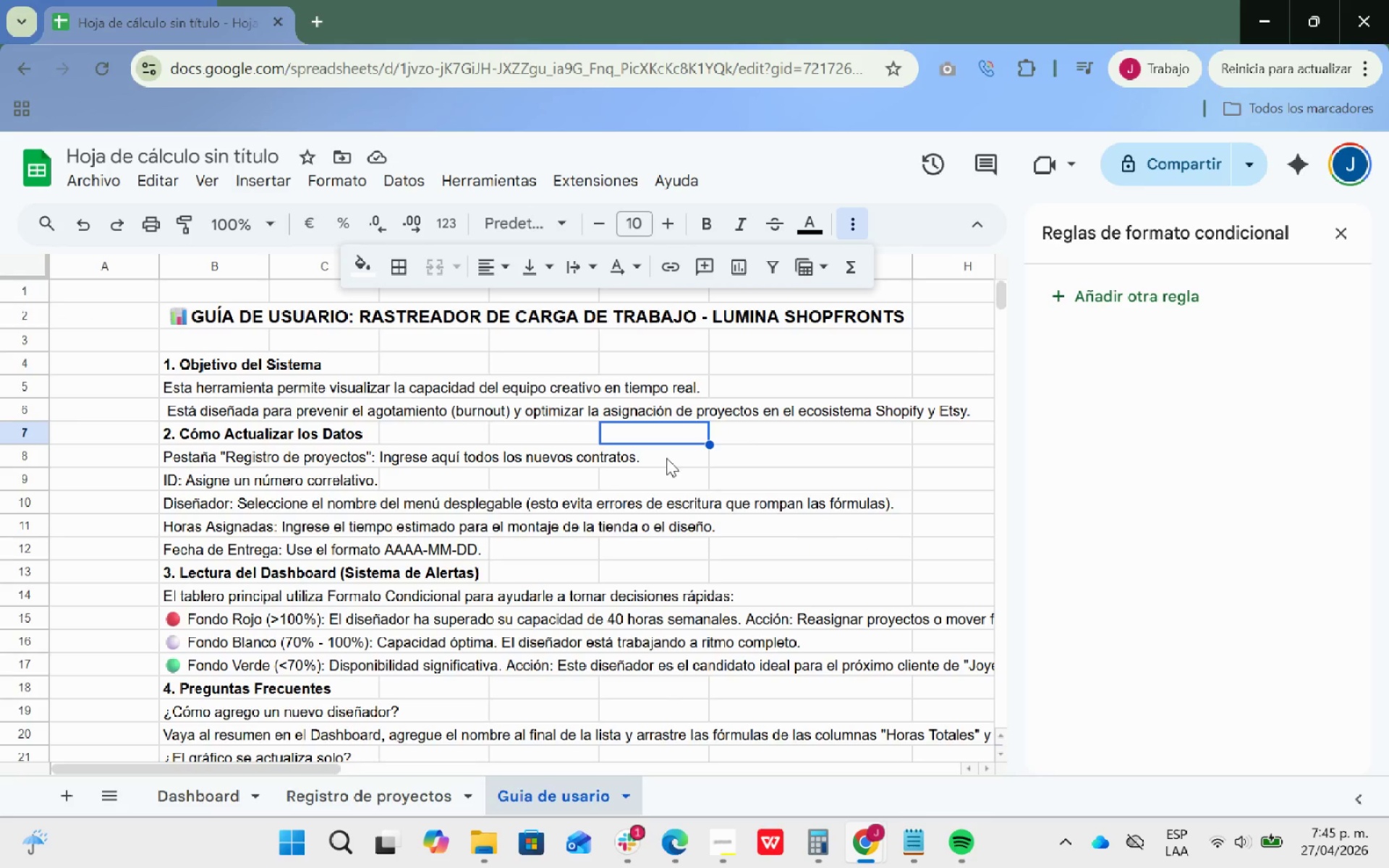 
scroll: coordinate [666, 458], scroll_direction: down, amount: 1.0
 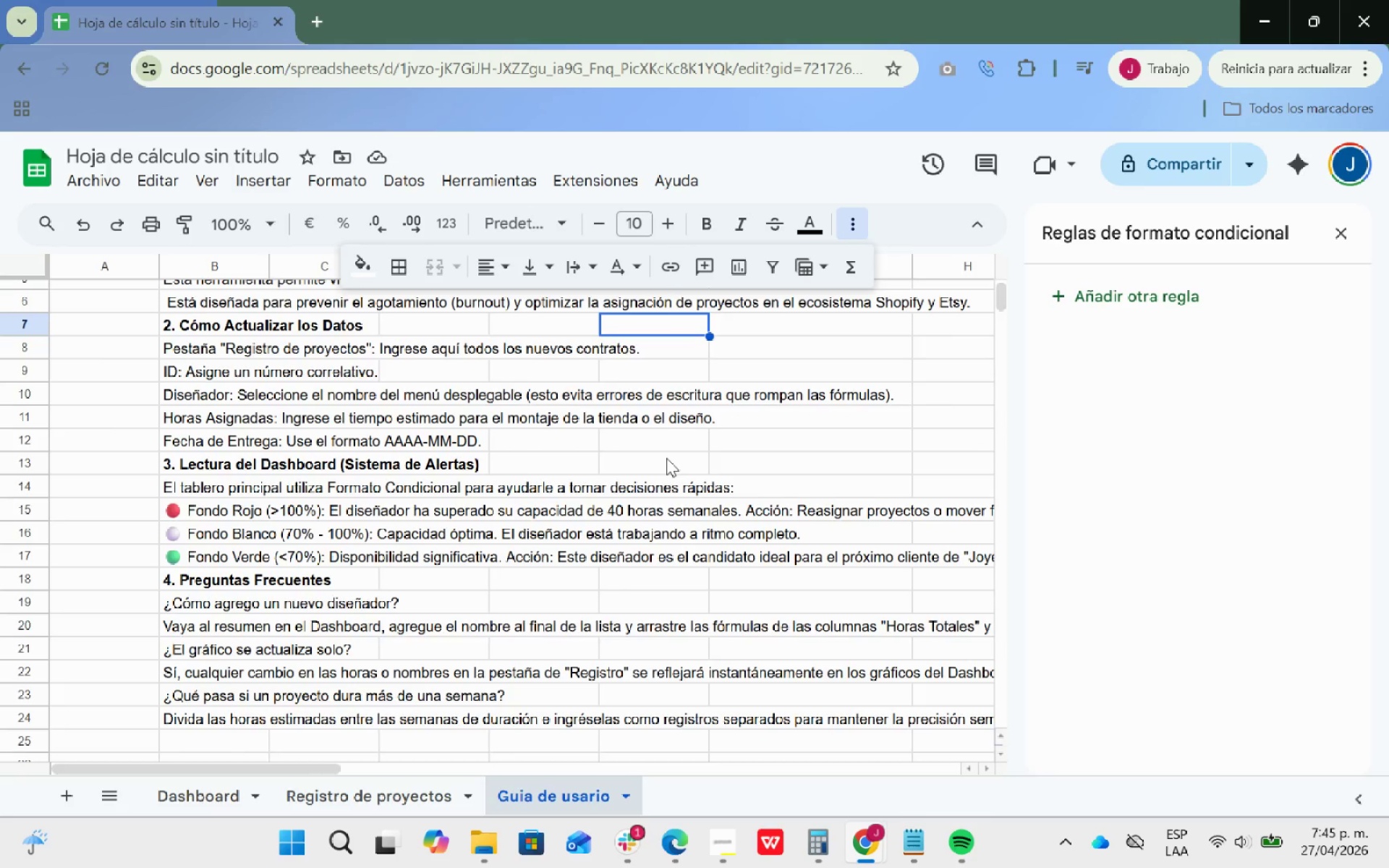 
scroll: coordinate [666, 458], scroll_direction: up, amount: 2.0
 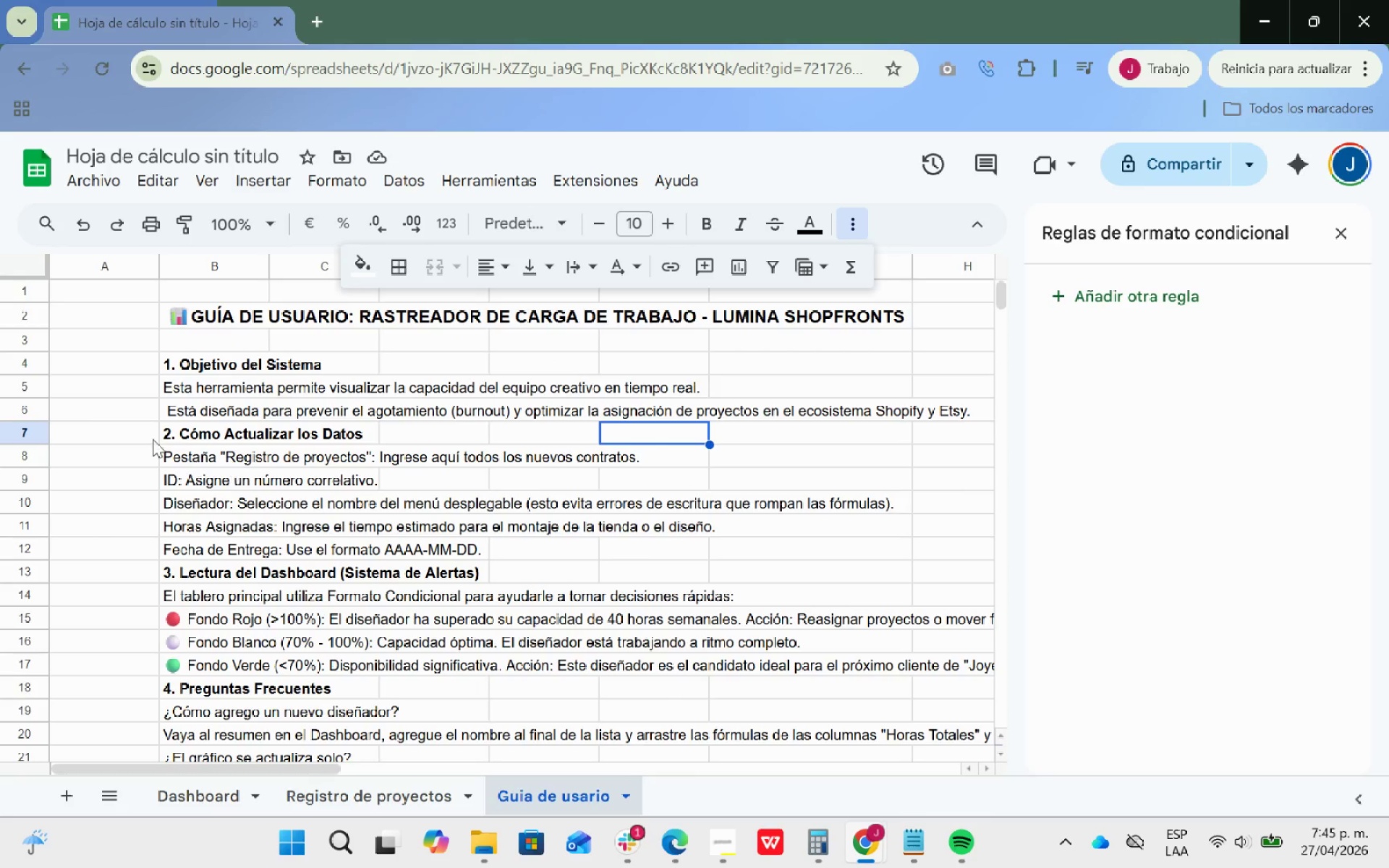 
left_click([90, 420])
 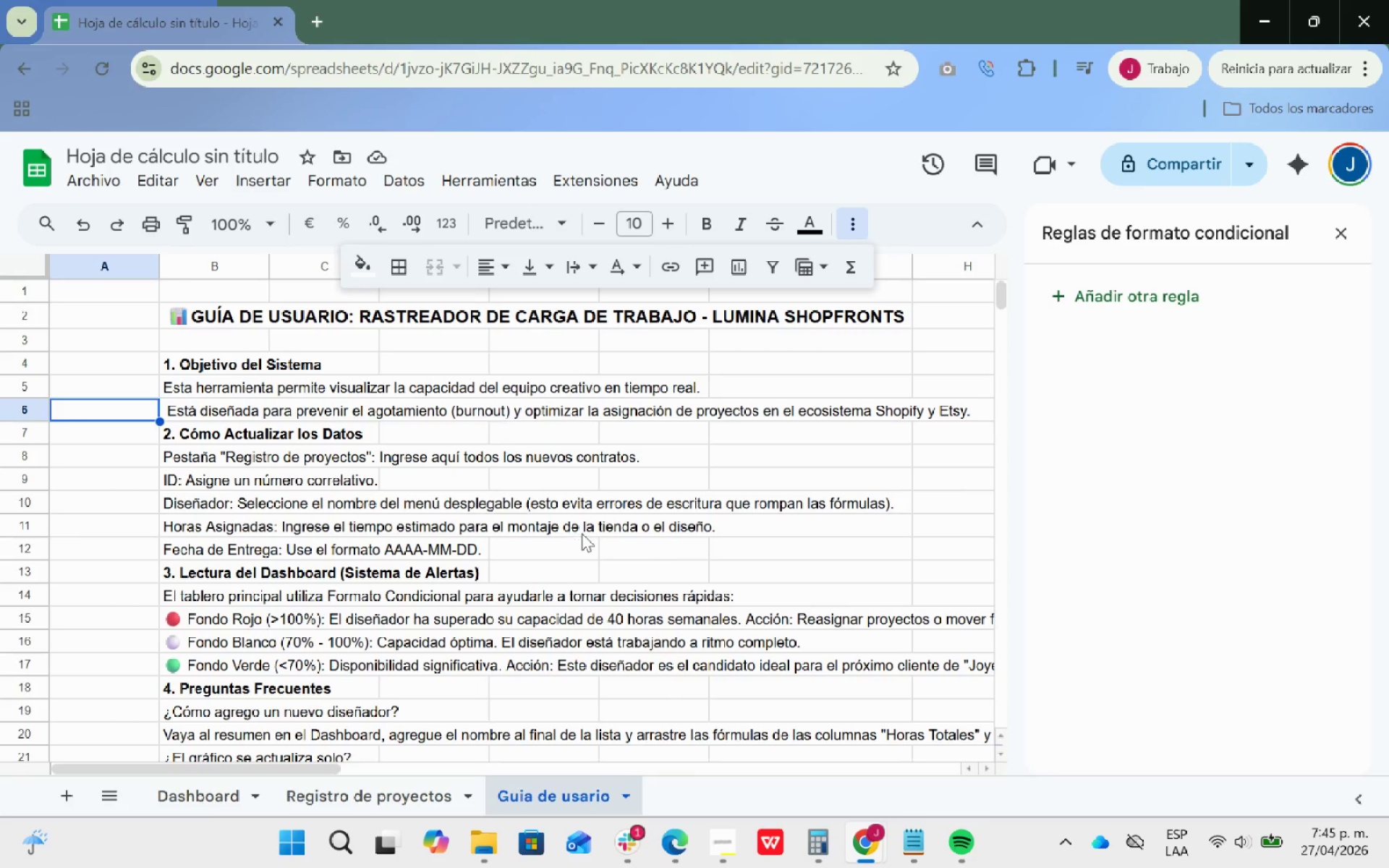 
left_click([532, 557])
 